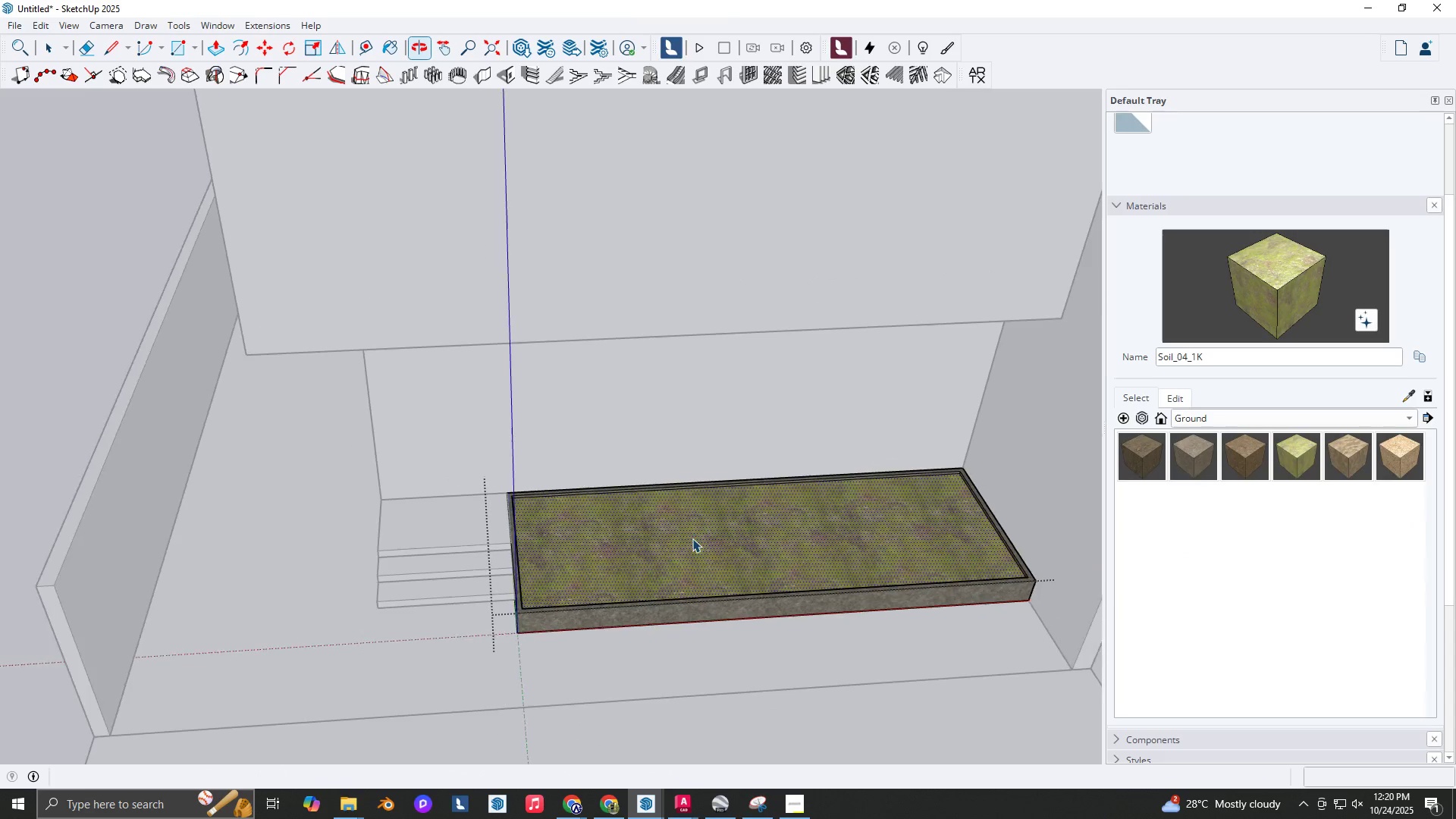 
key(Space)
 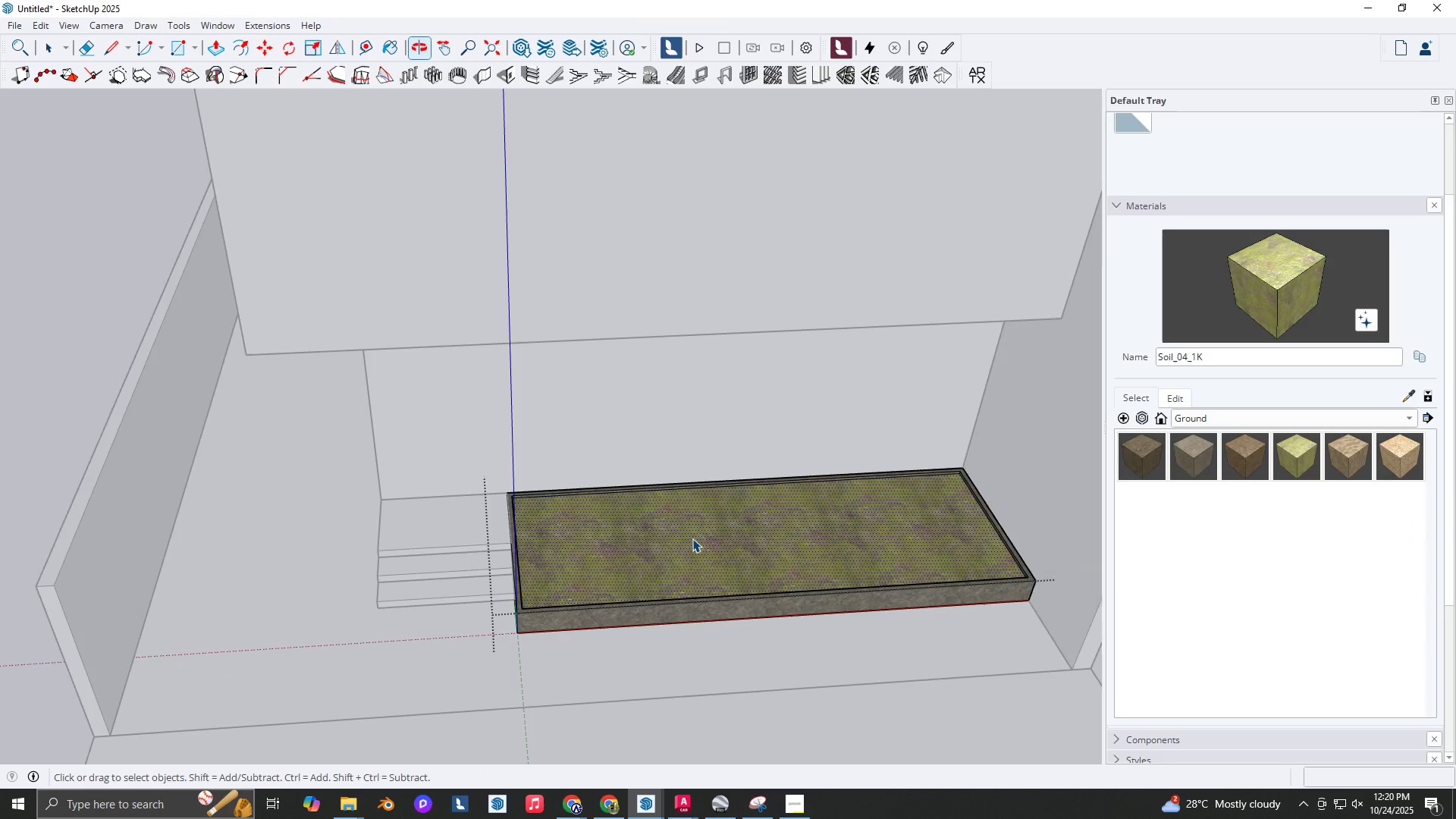 
key(Escape)
 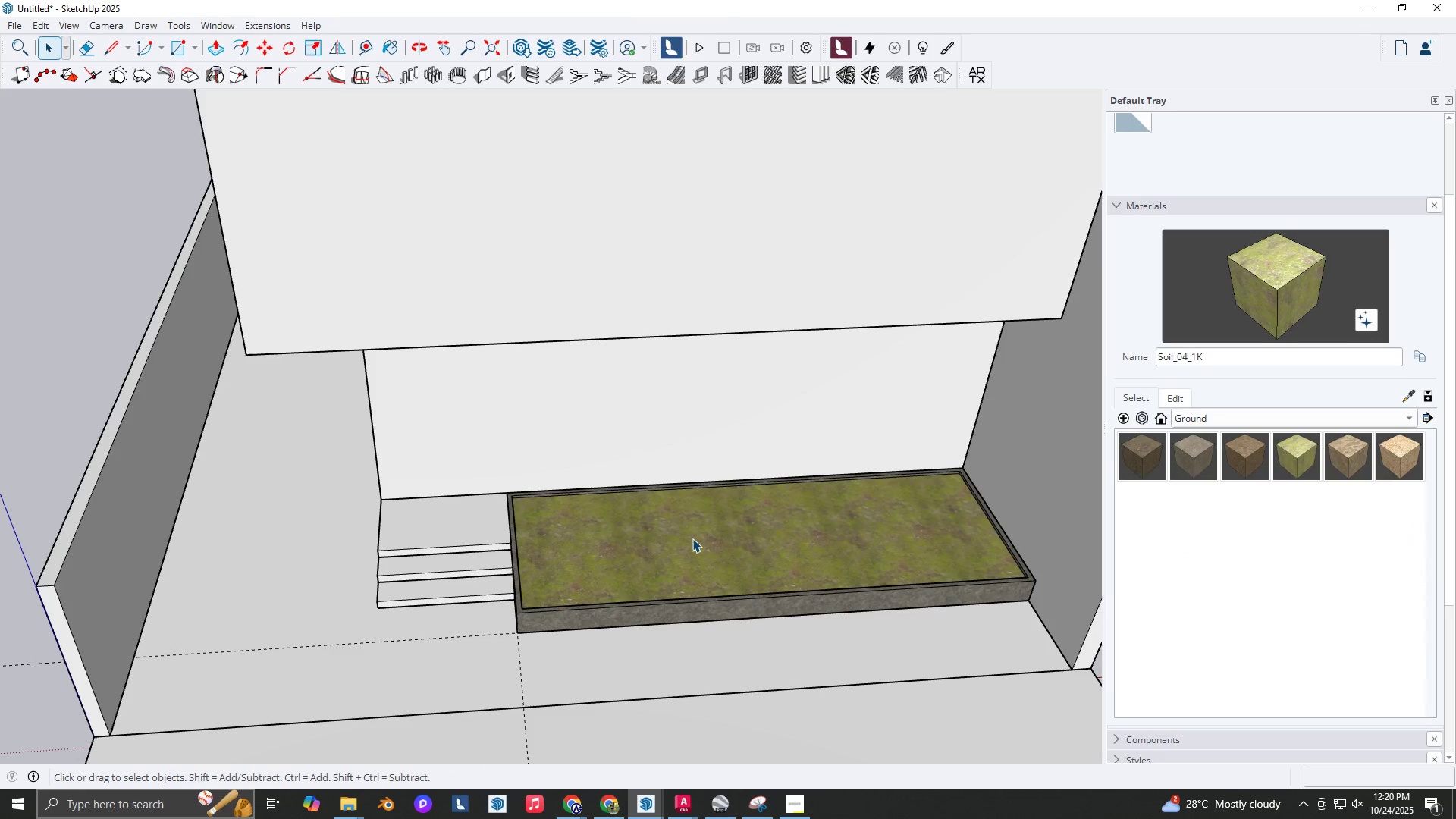 
key(Escape)
 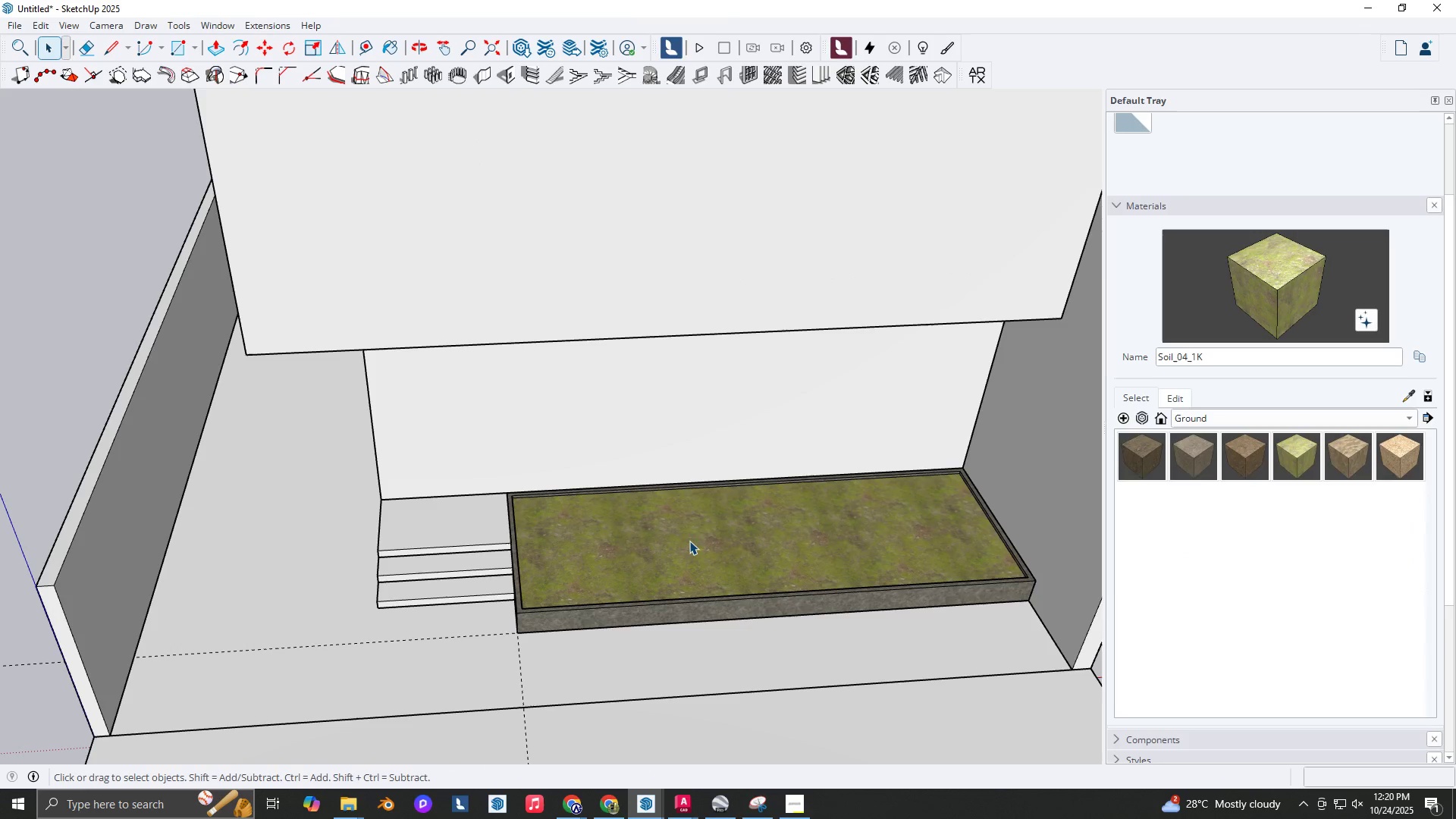 
key(Escape)
 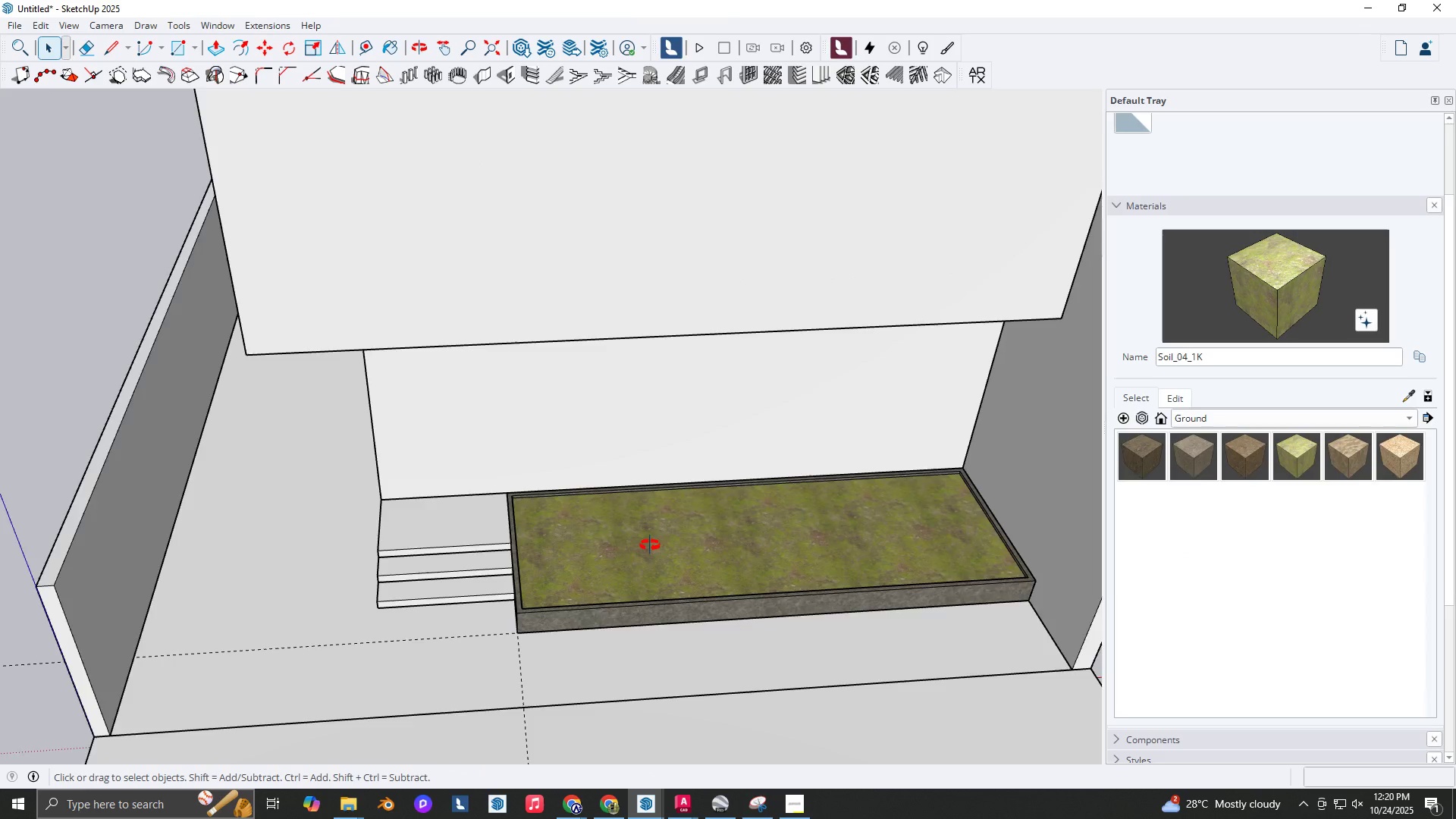 
scroll: coordinate [538, 469], scroll_direction: down, amount: 3.0
 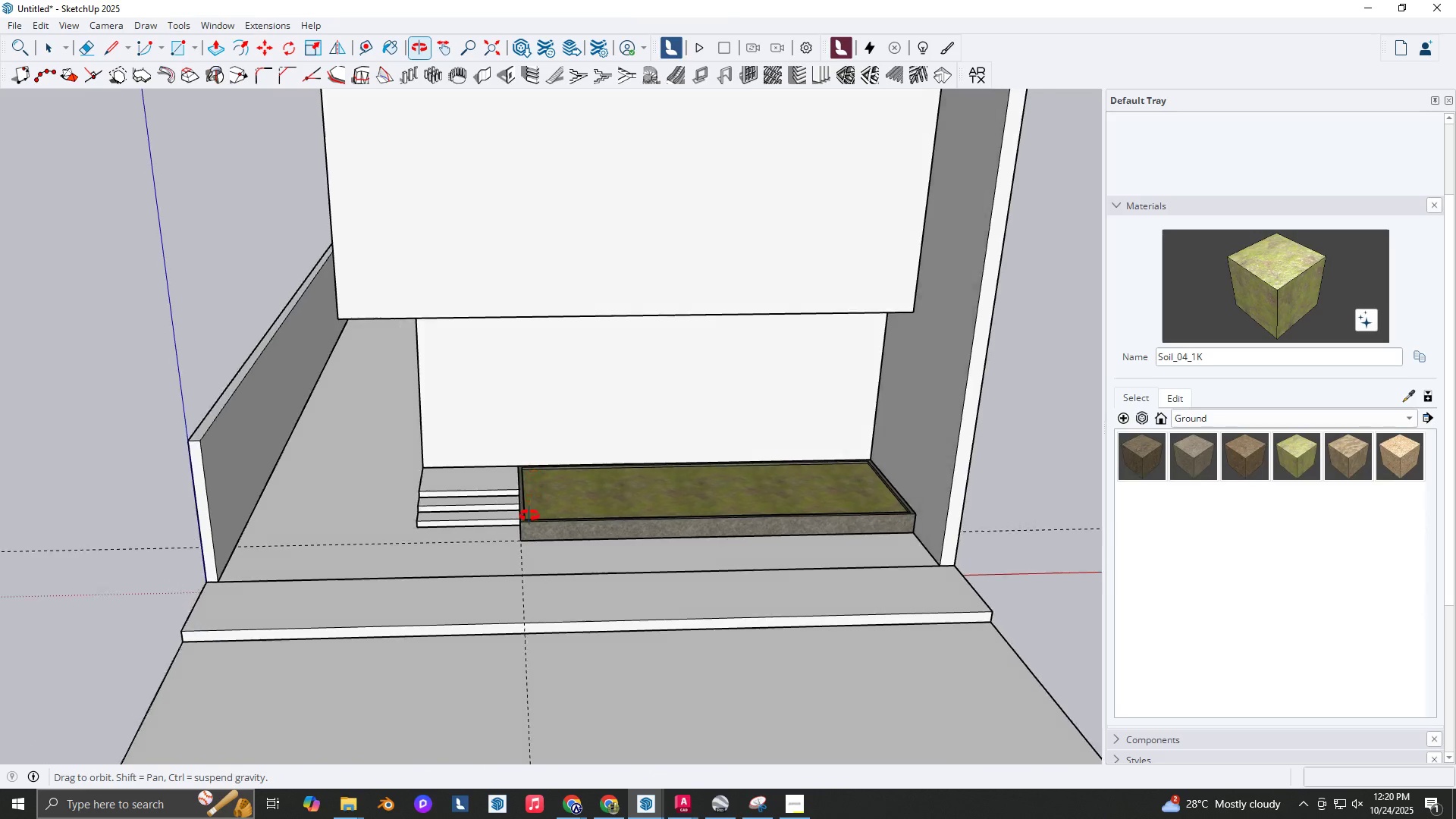 
key(Space)
 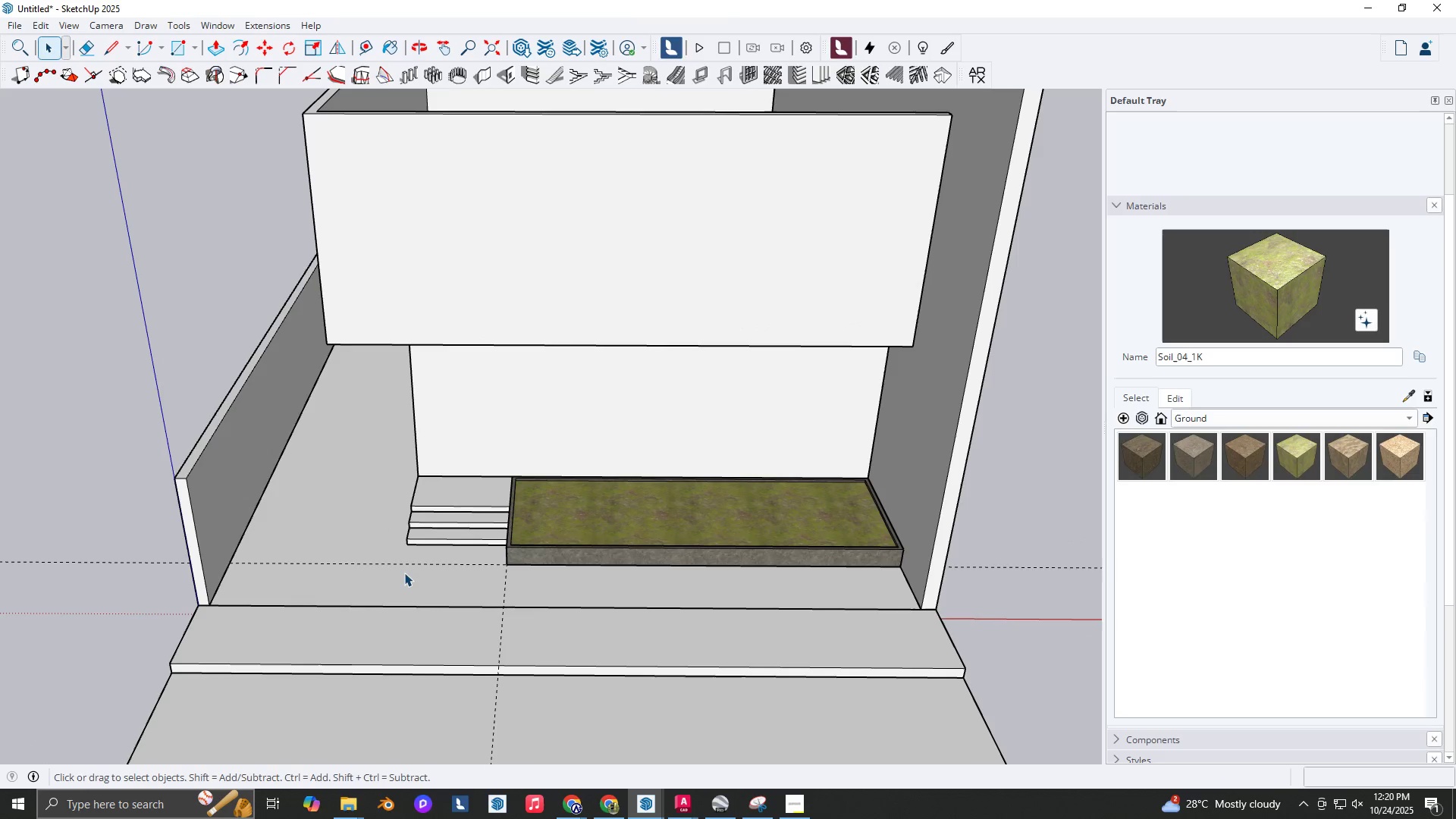 
left_click([404, 573])
 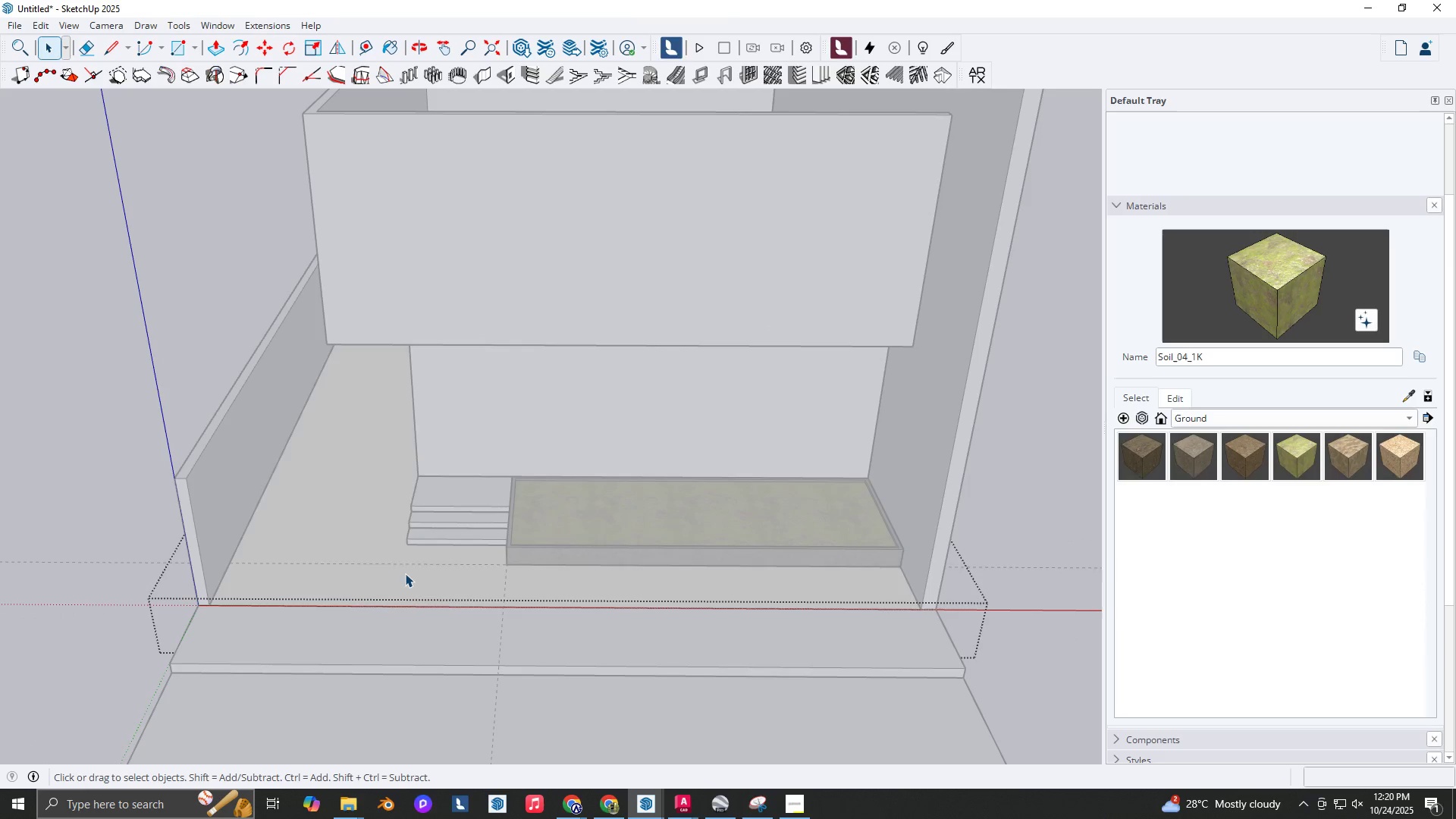 
triple_click([405, 573])
 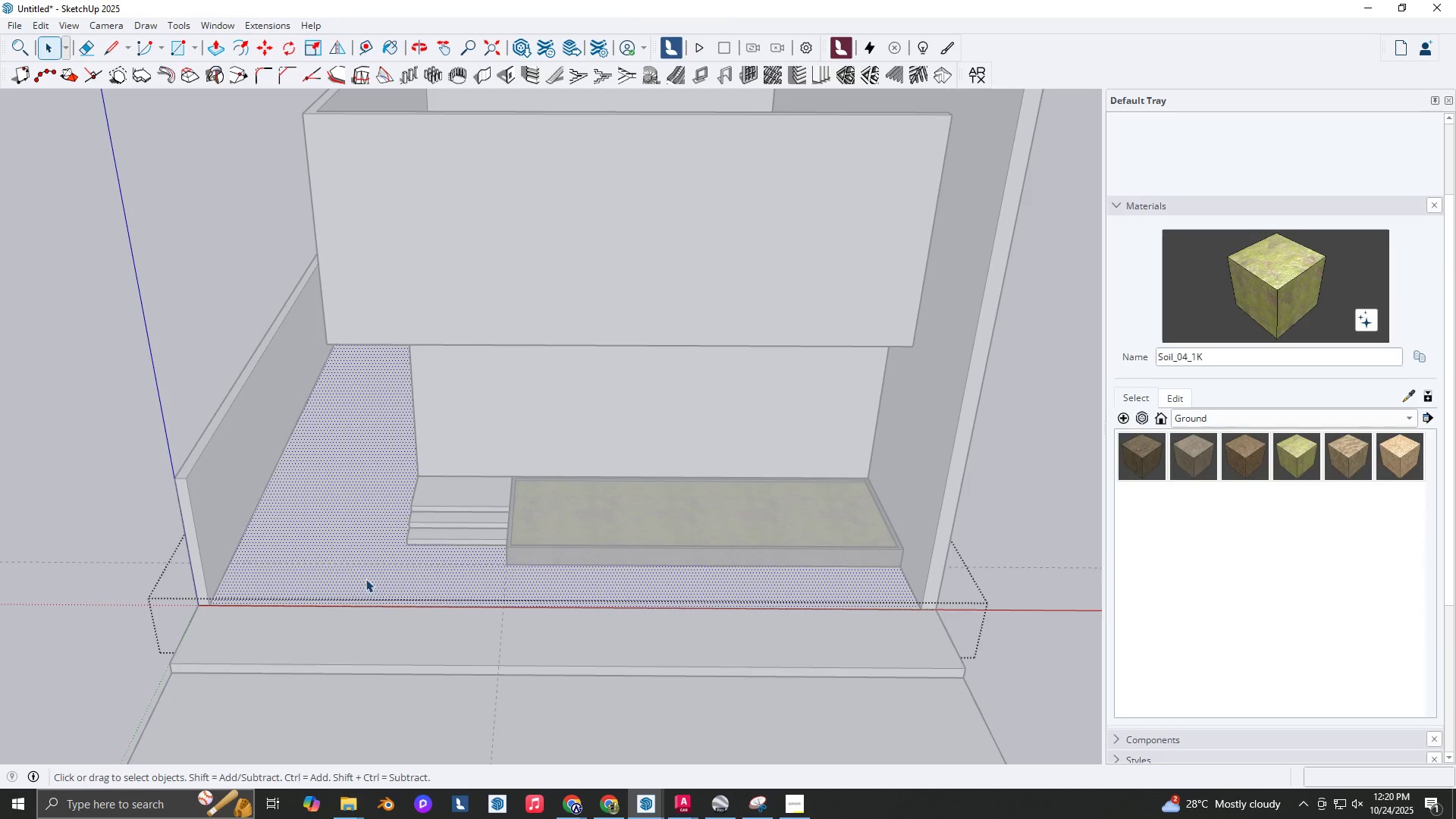 
triple_click([366, 579])
 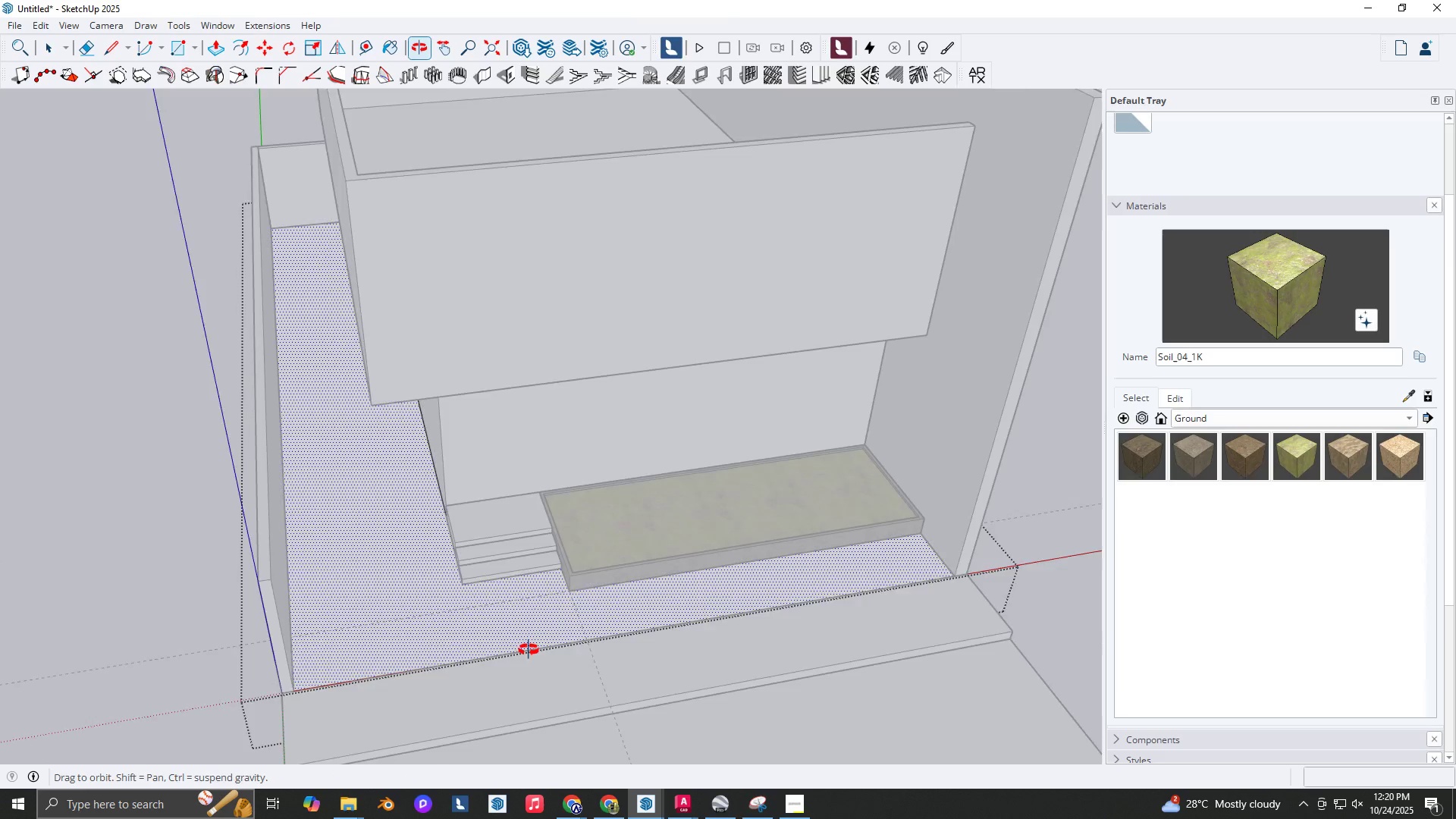 
key(Space)
 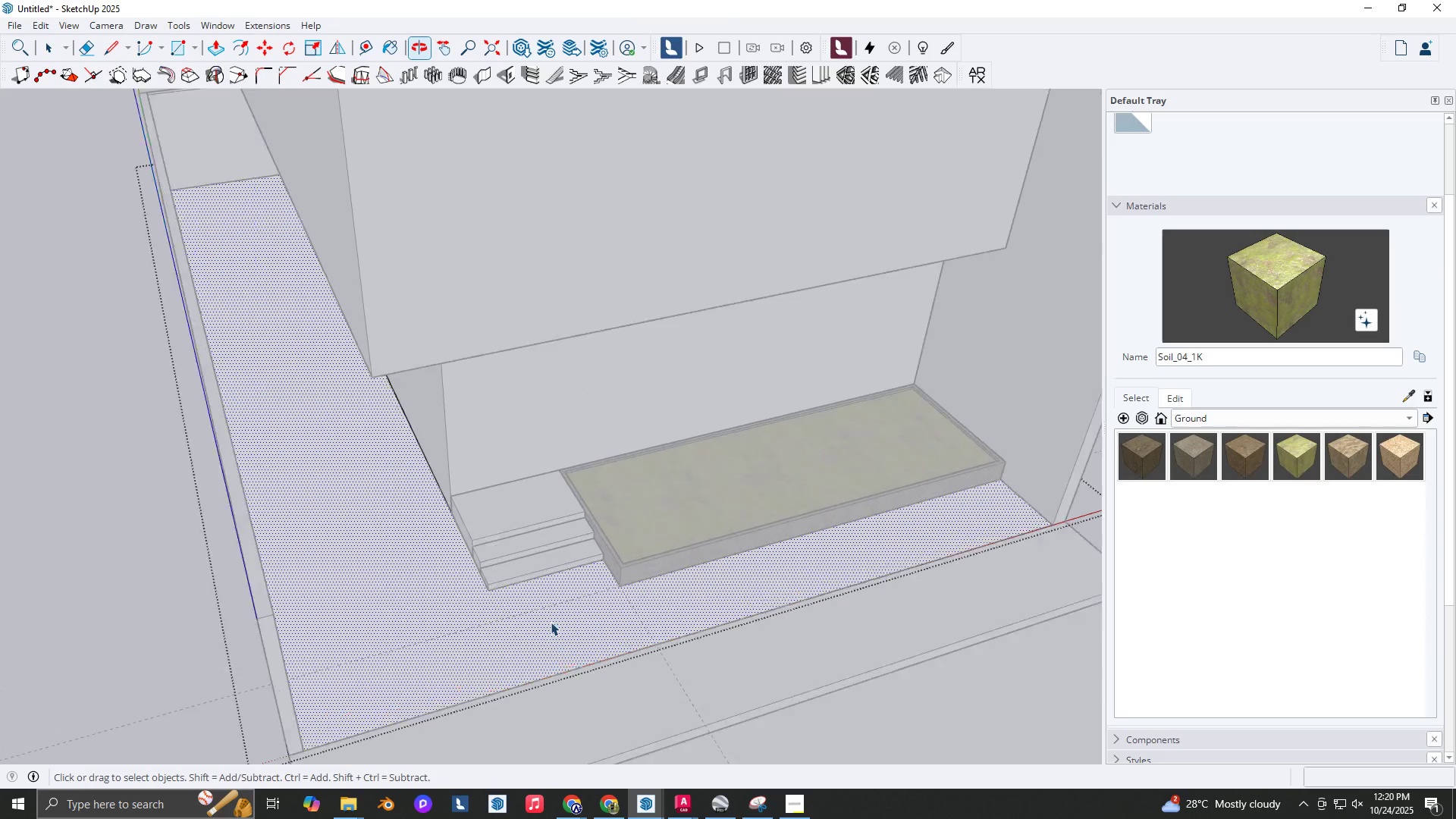 
scroll: coordinate [479, 580], scroll_direction: up, amount: 8.0
 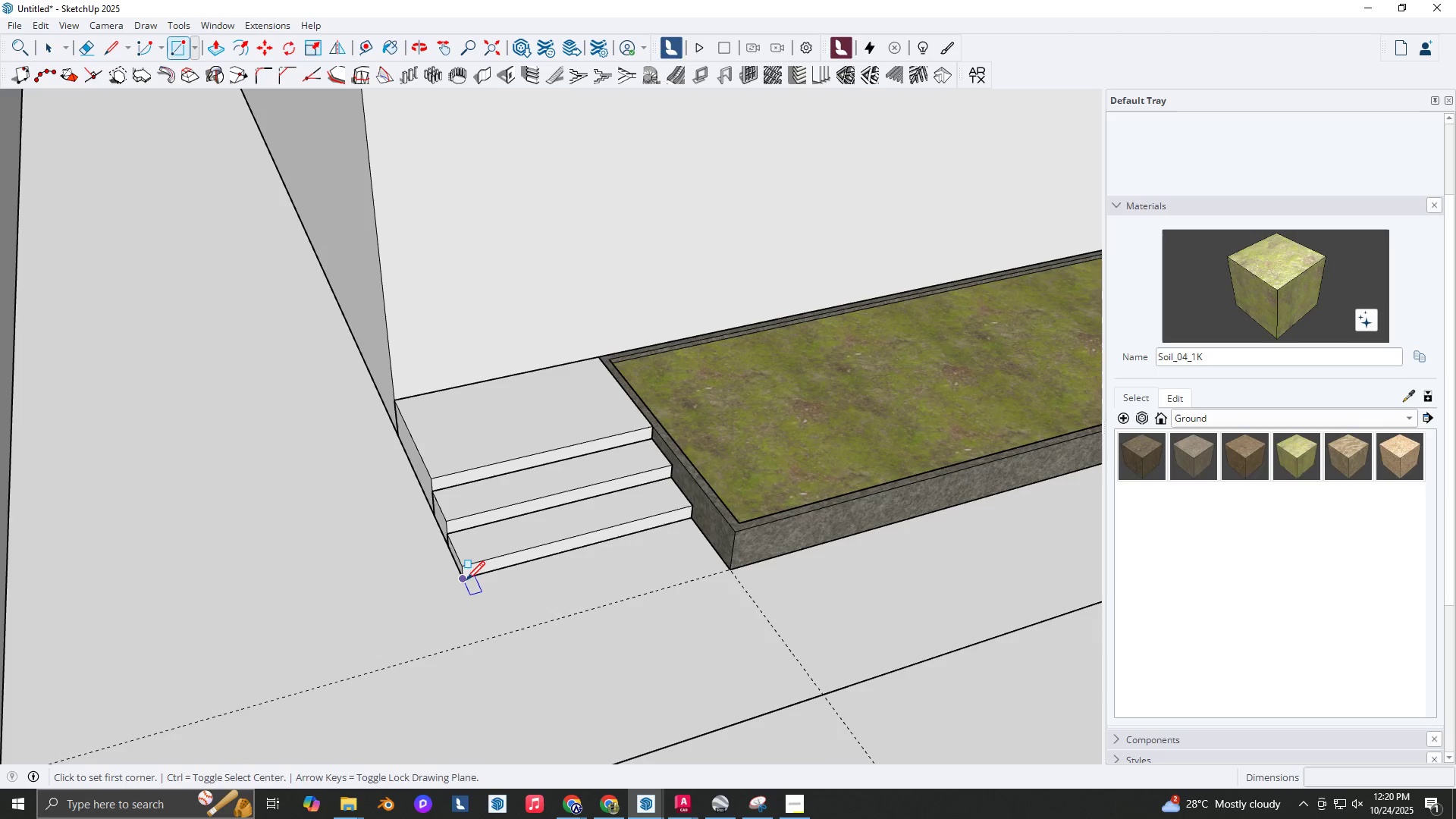 
key(Escape)
 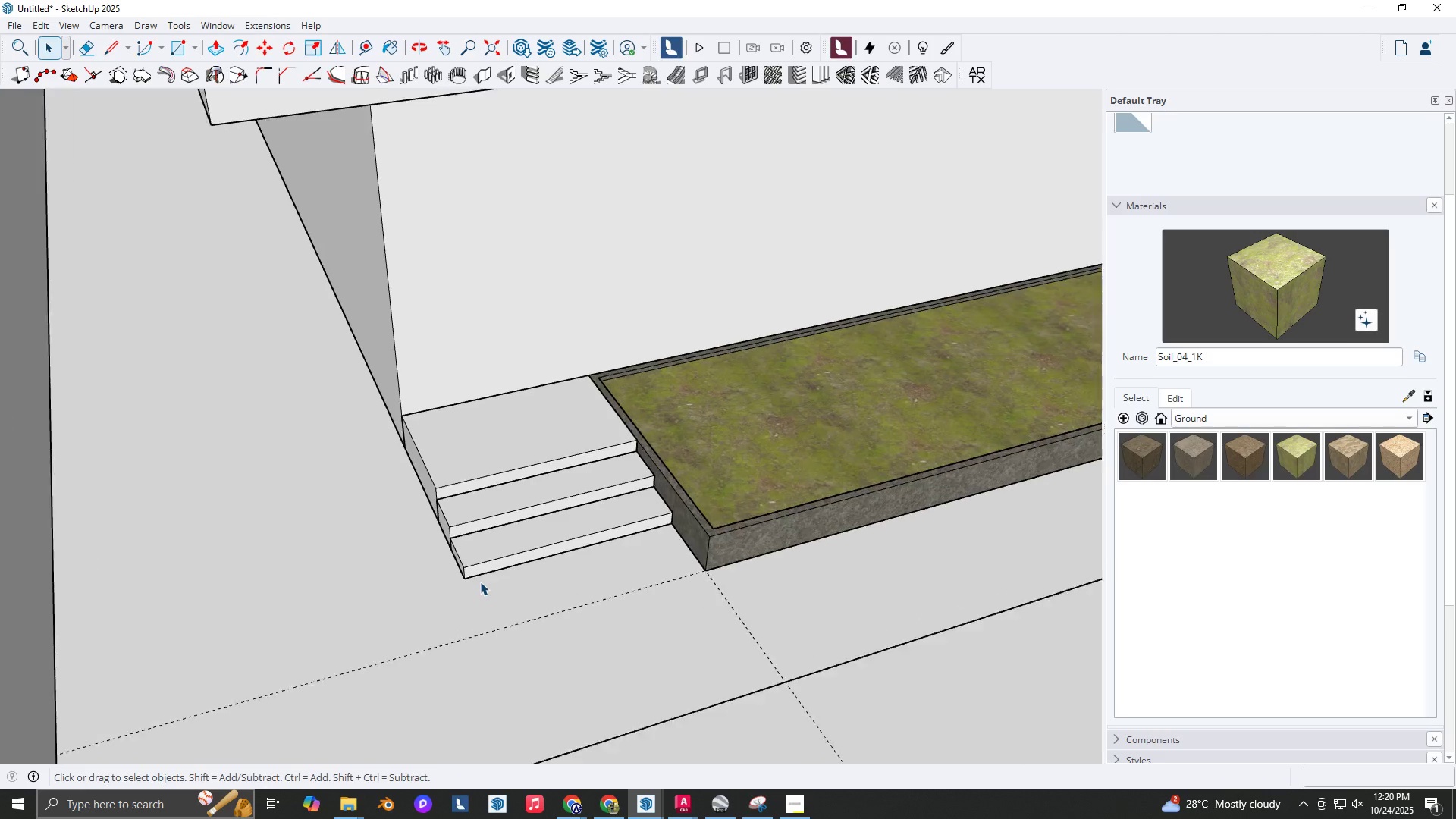 
key(R)
 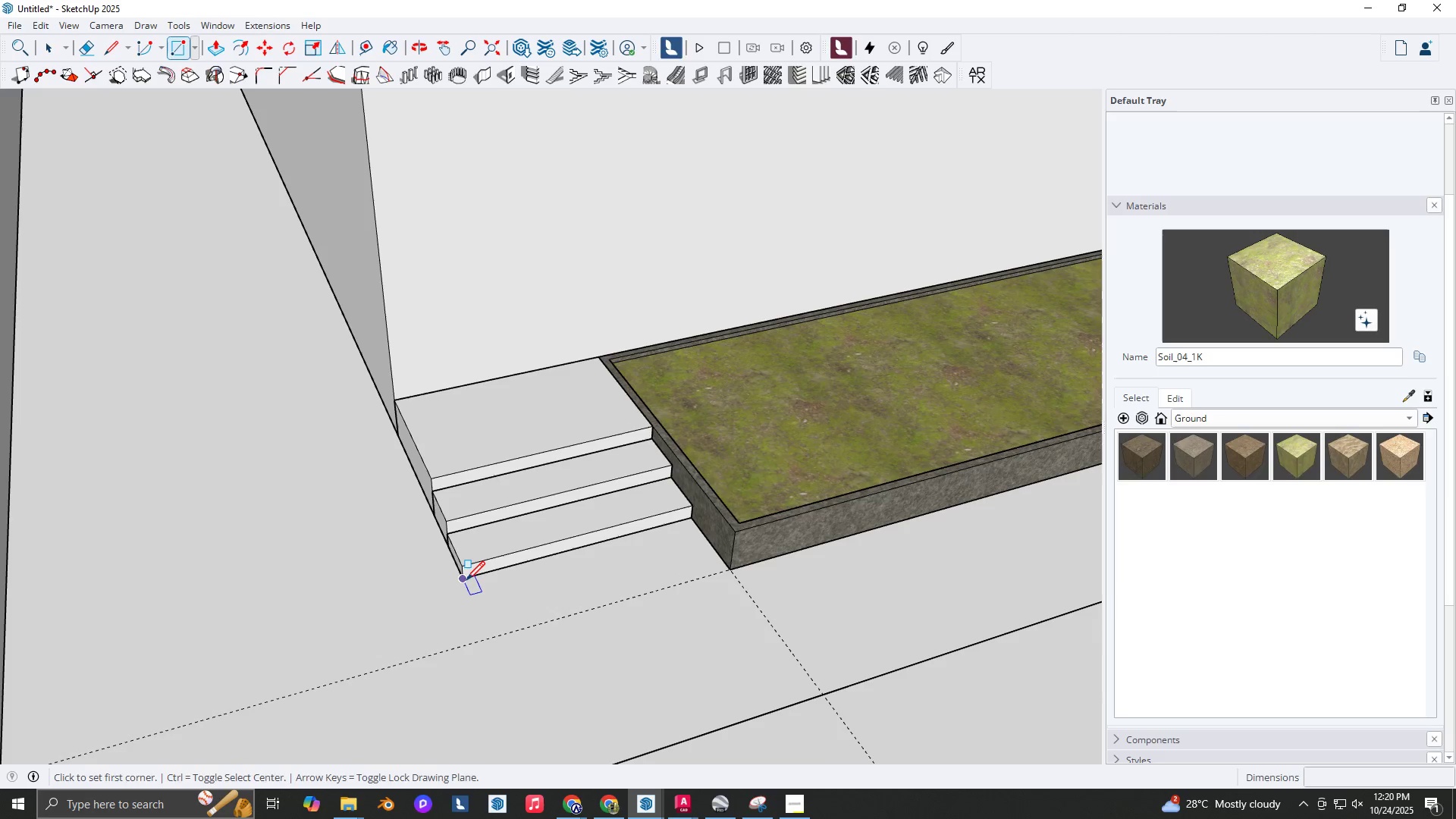 
left_click([466, 582])
 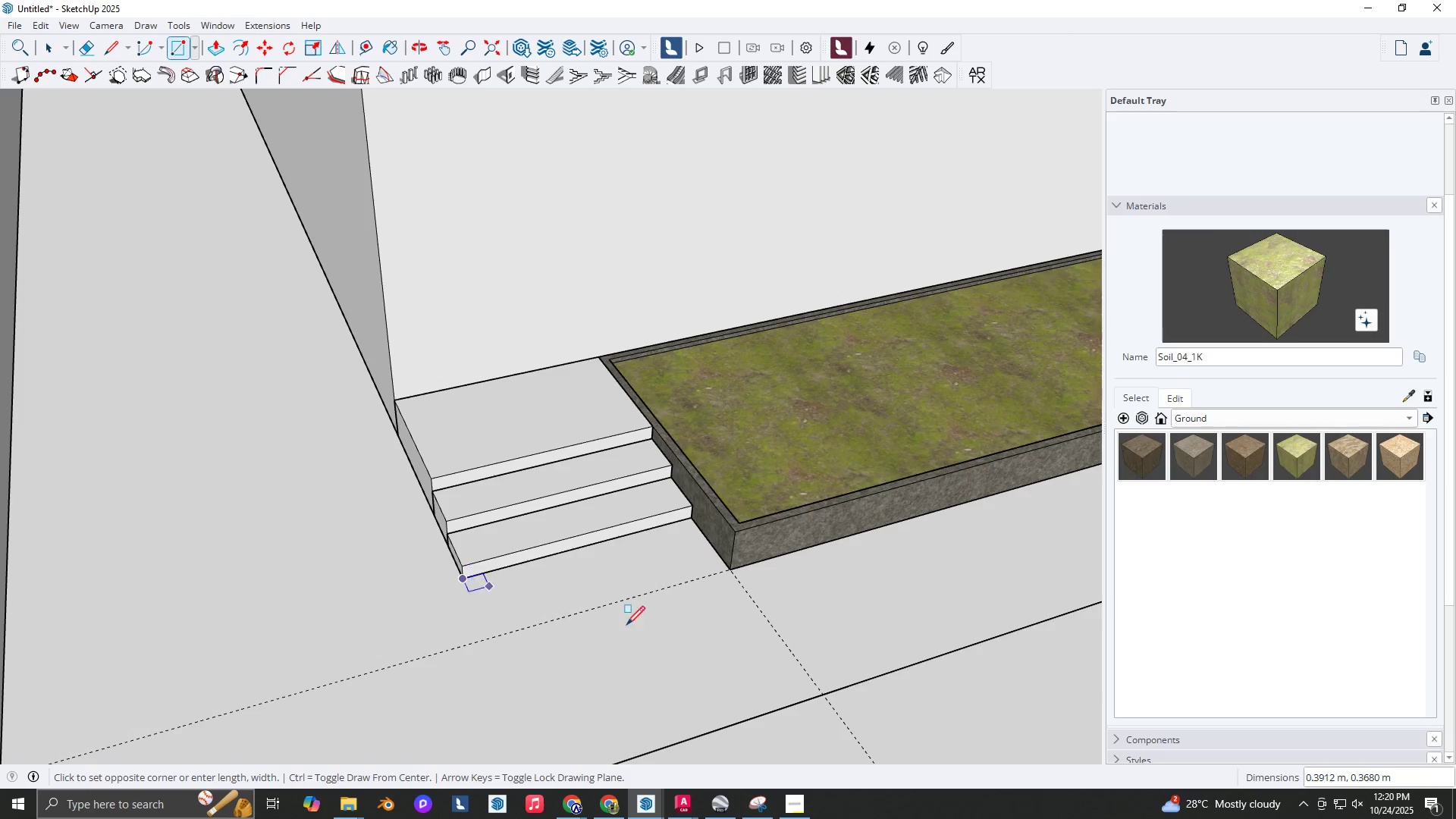 
key(Shift+ShiftLeft)
 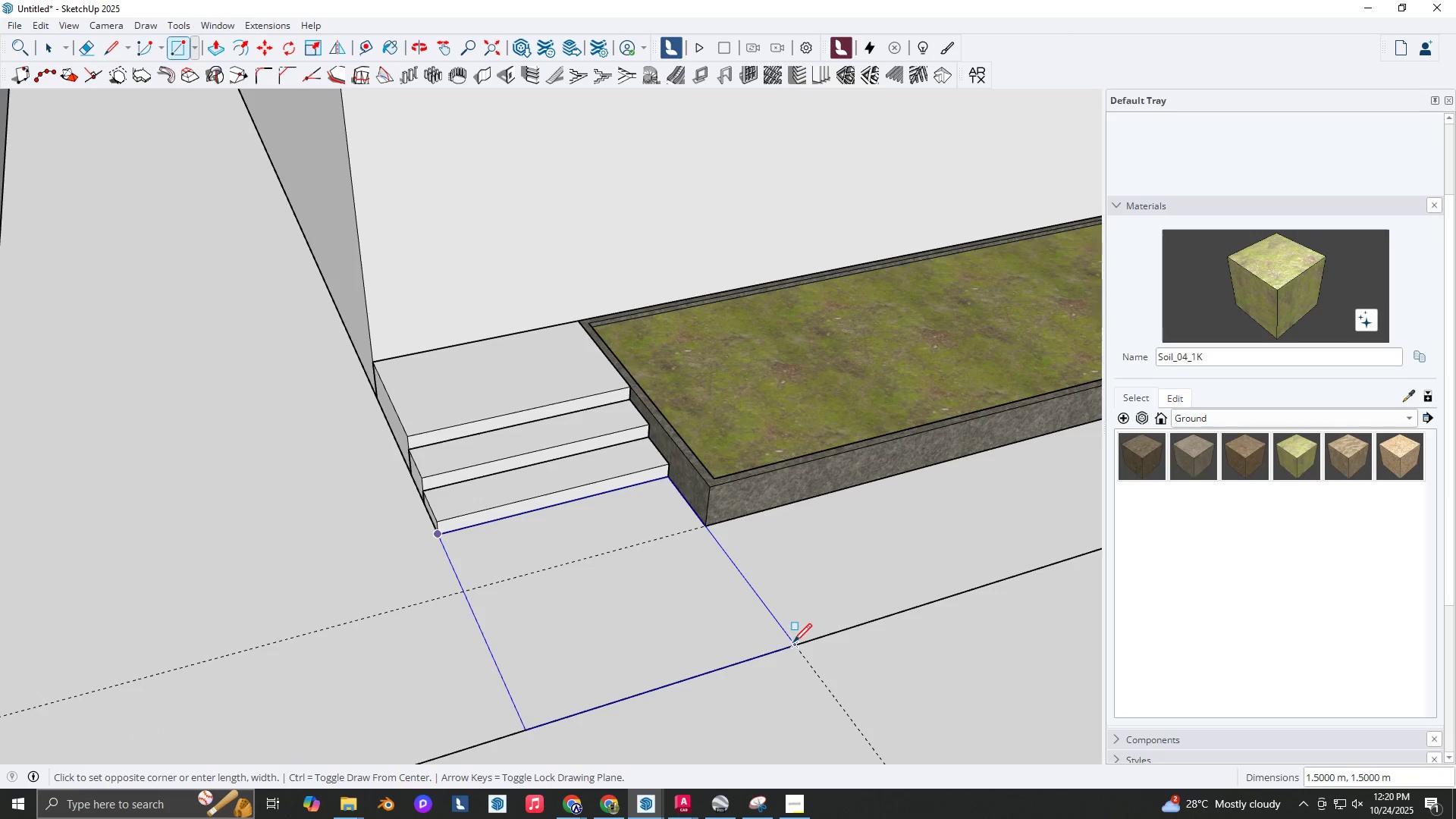 
left_click([793, 644])
 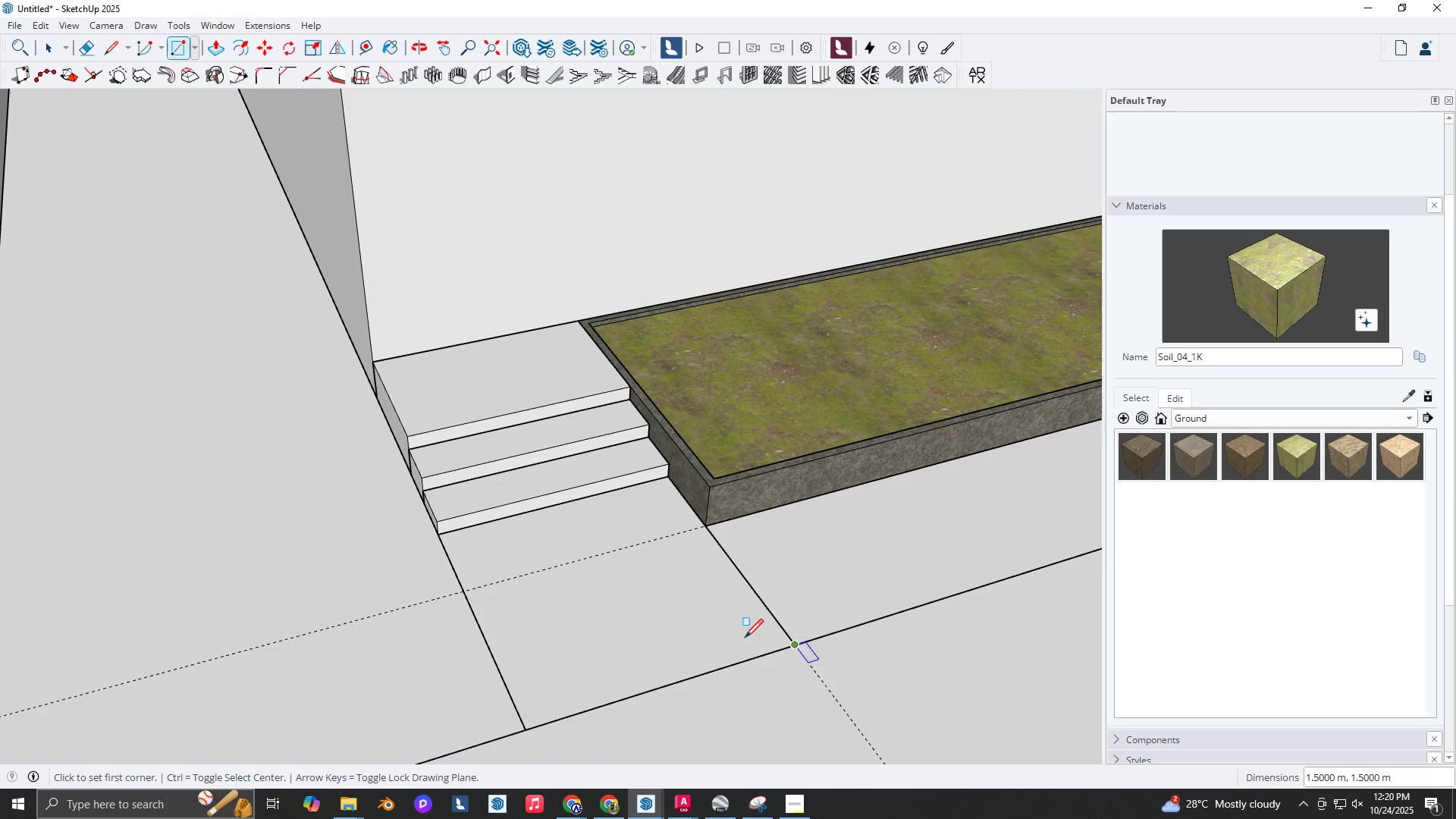 
key(Space)
 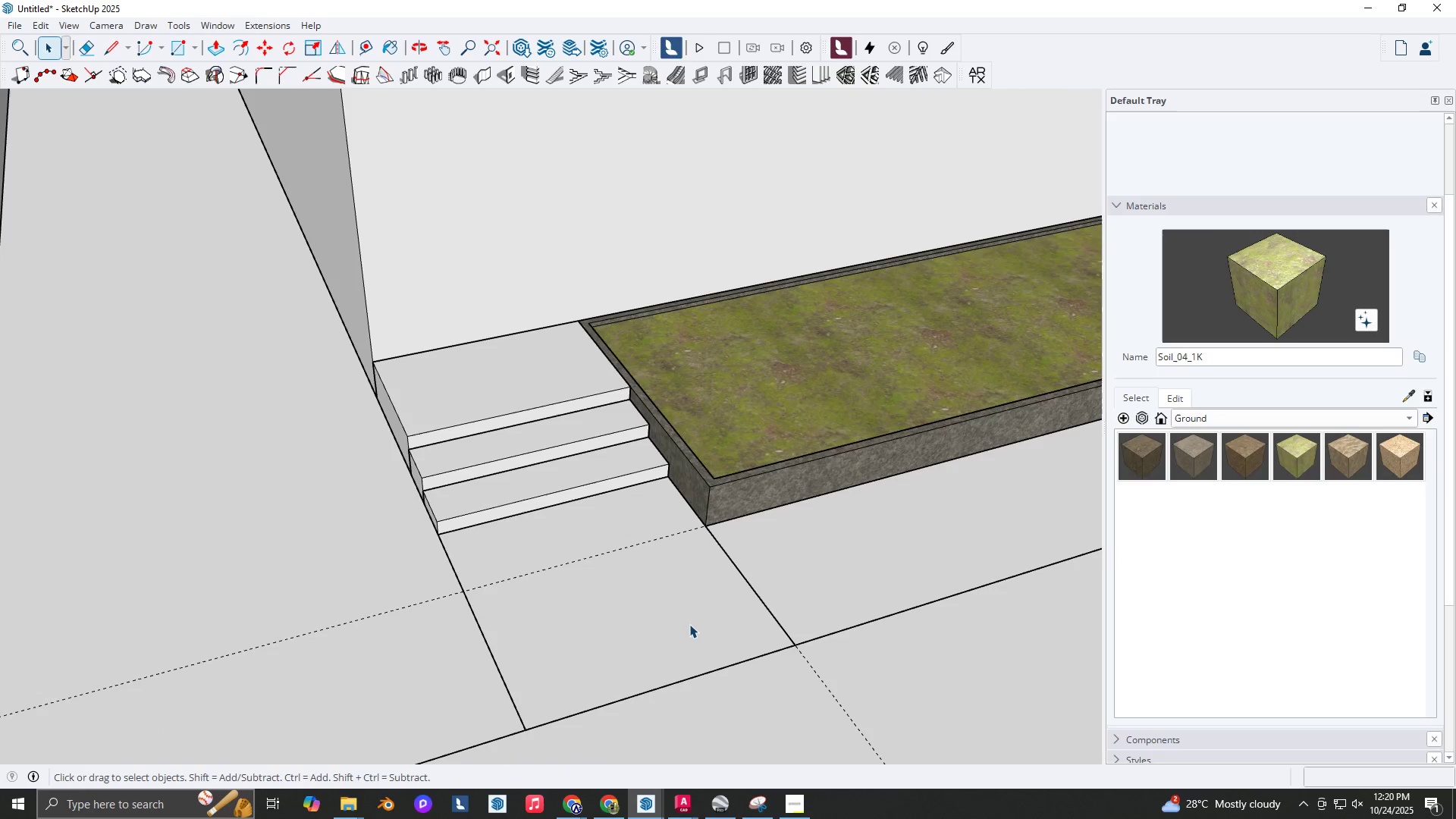 
double_click([689, 624])
 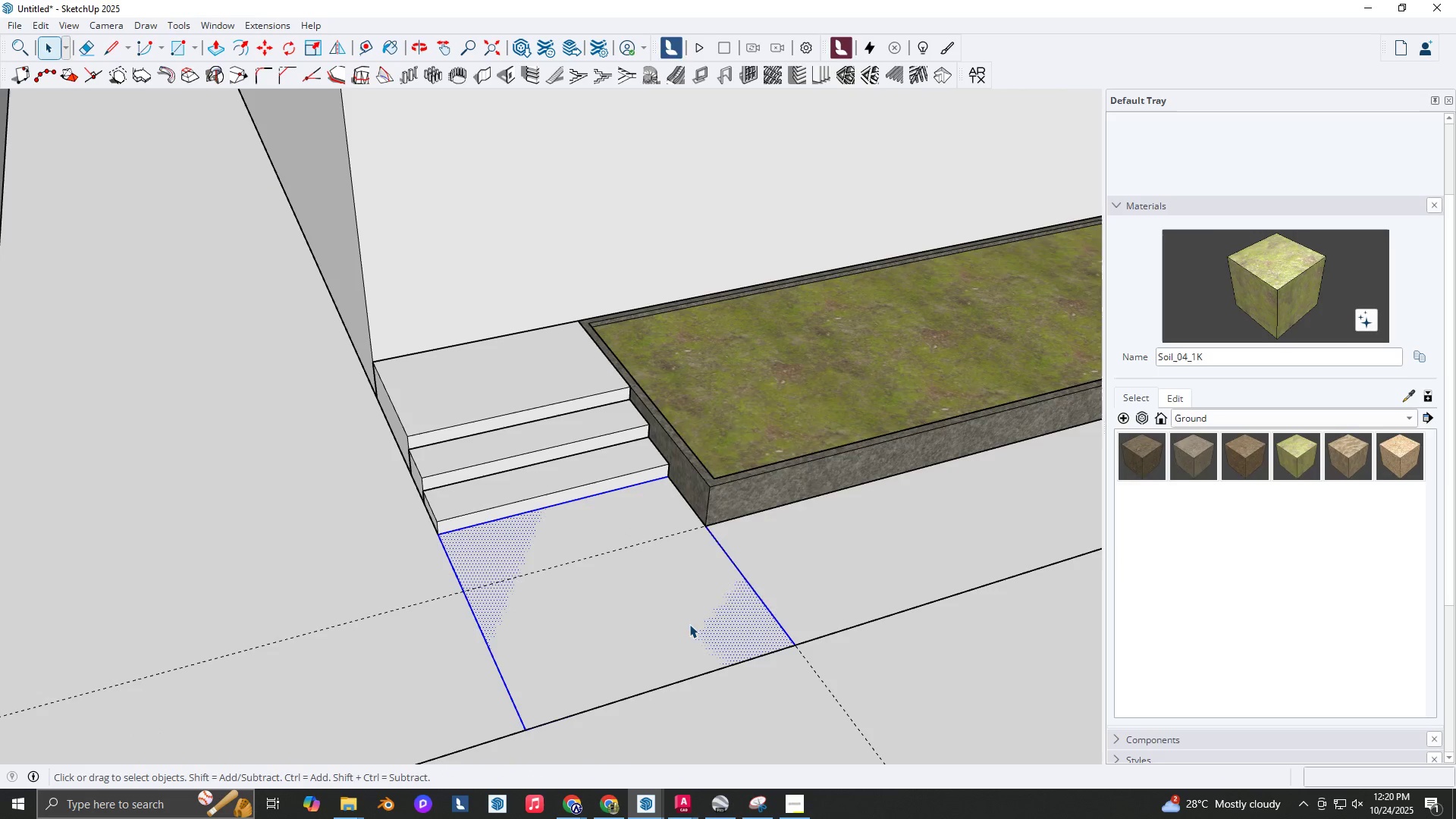 
triple_click([689, 624])
 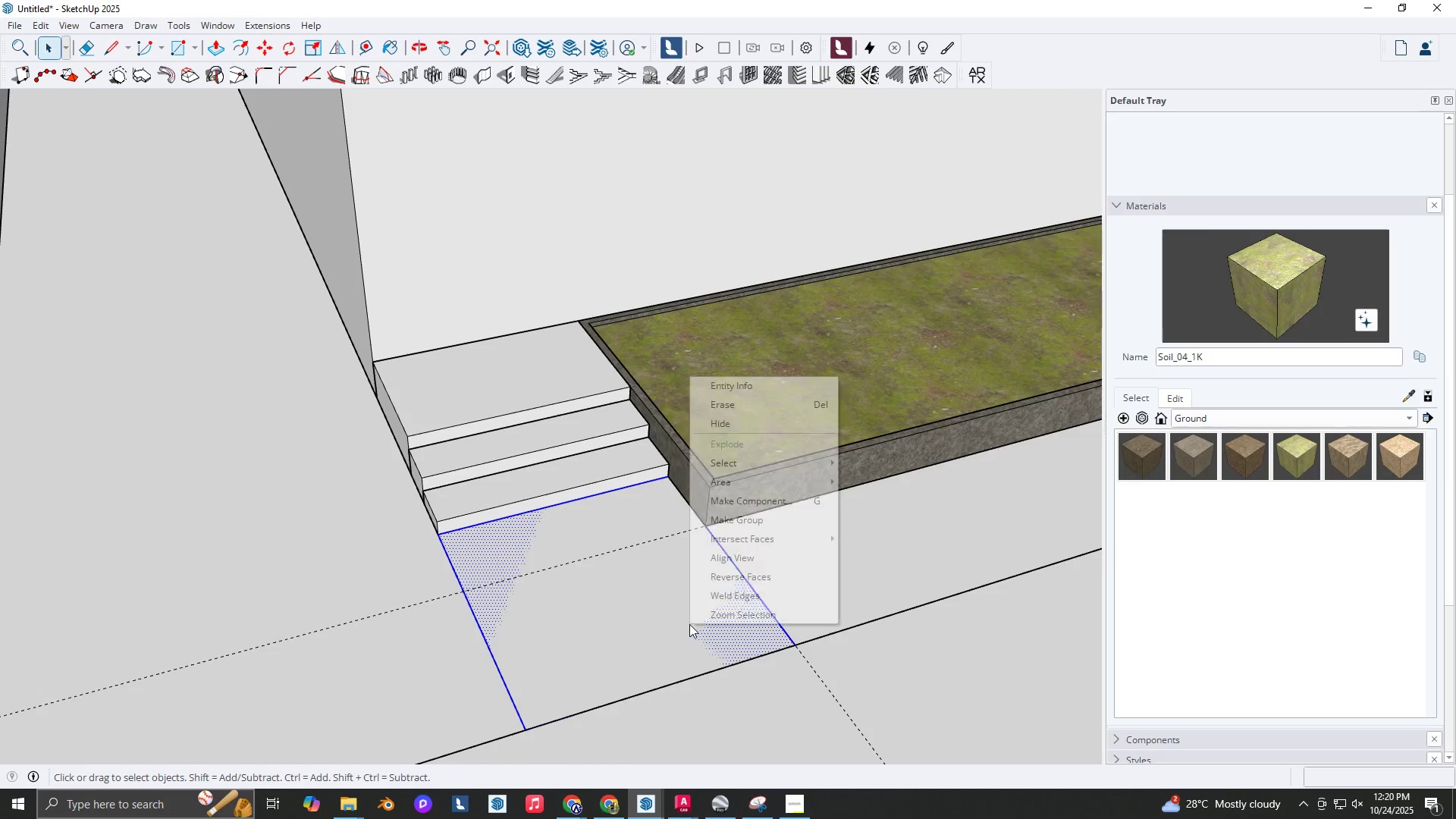 
right_click([689, 624])
 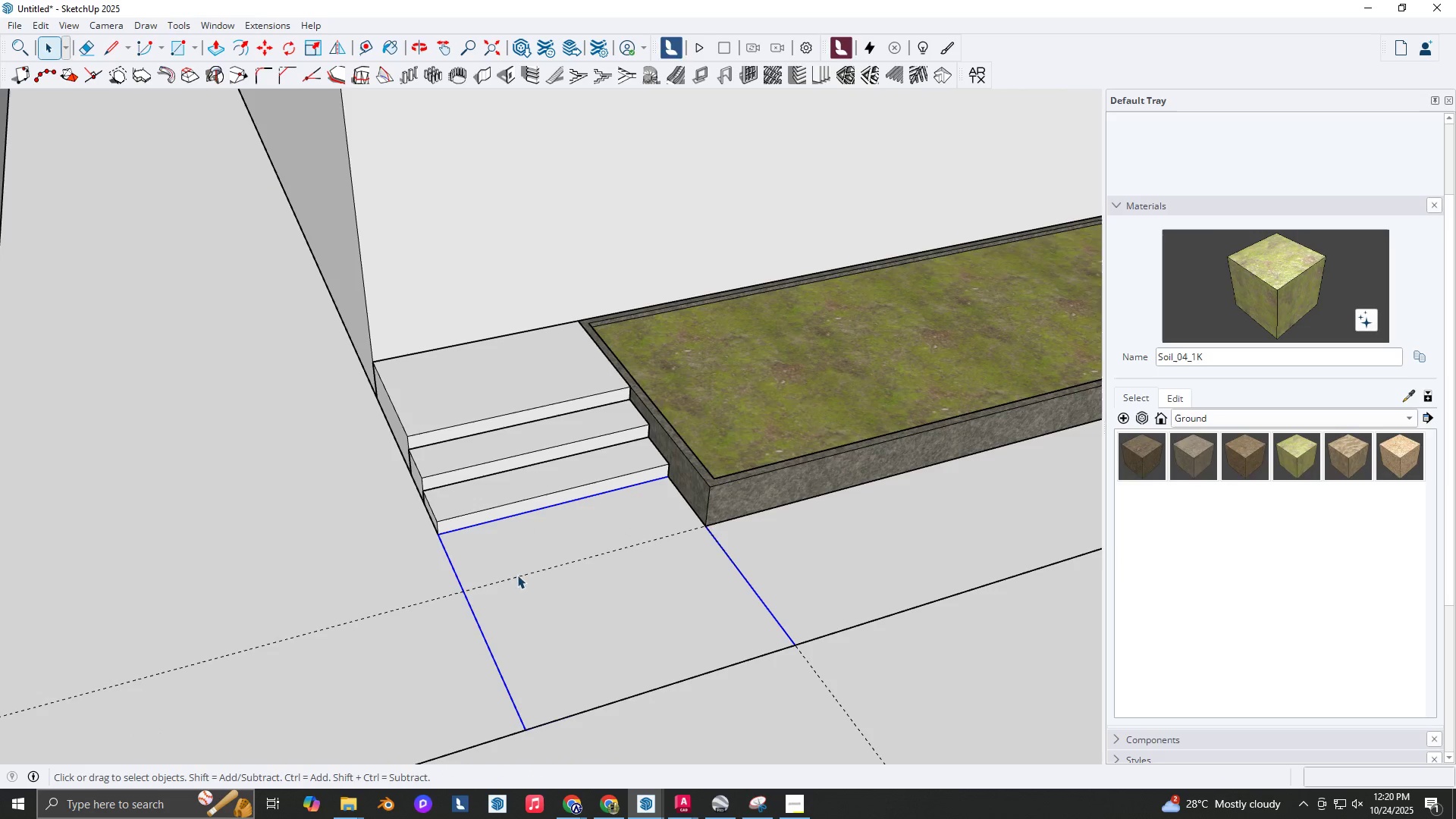 
double_click([513, 554])
 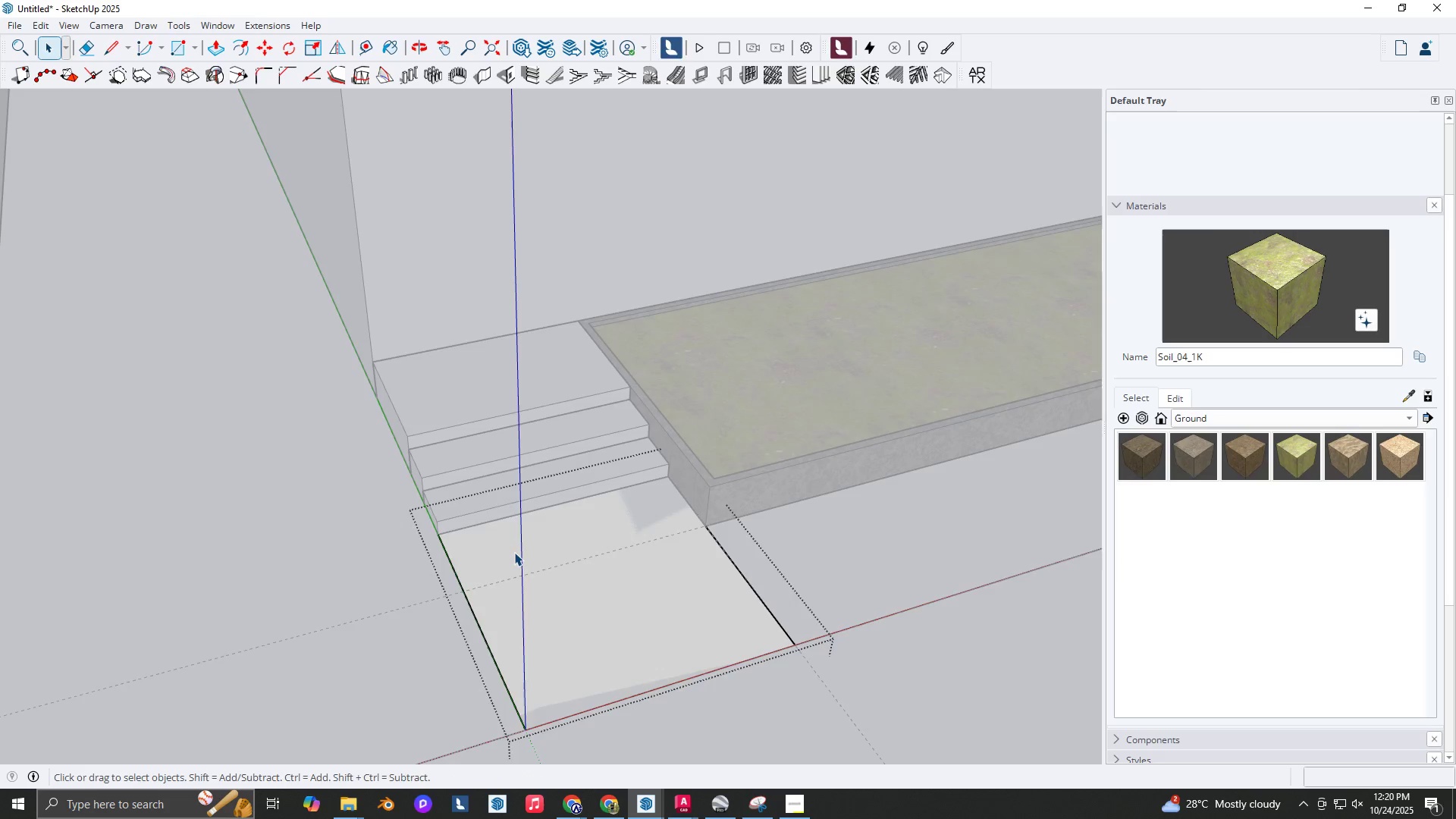 
scroll: coordinate [510, 553], scroll_direction: up, amount: 3.0
 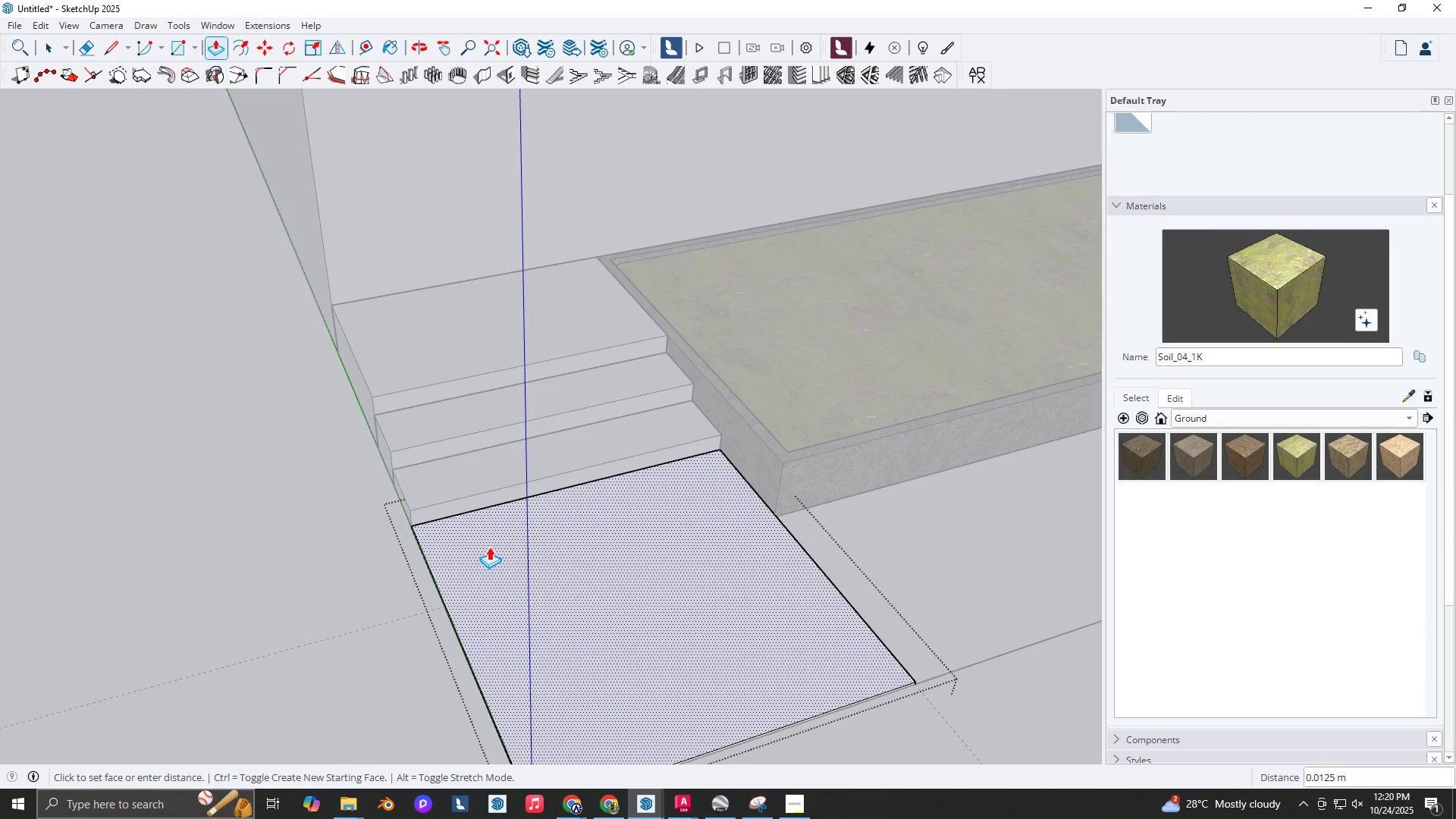 
key(P)
 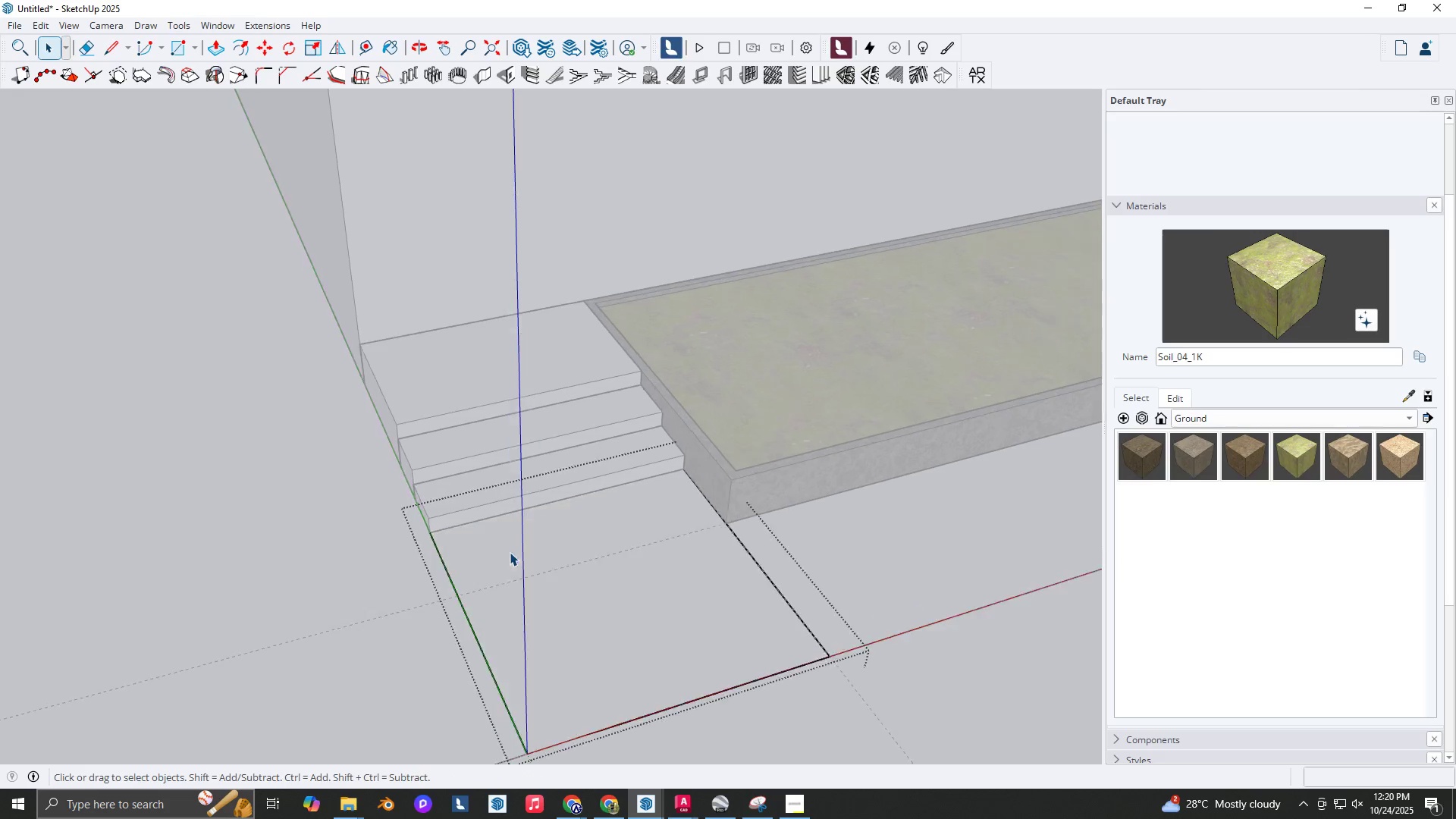 
hold_key(key=Space, duration=0.36)
 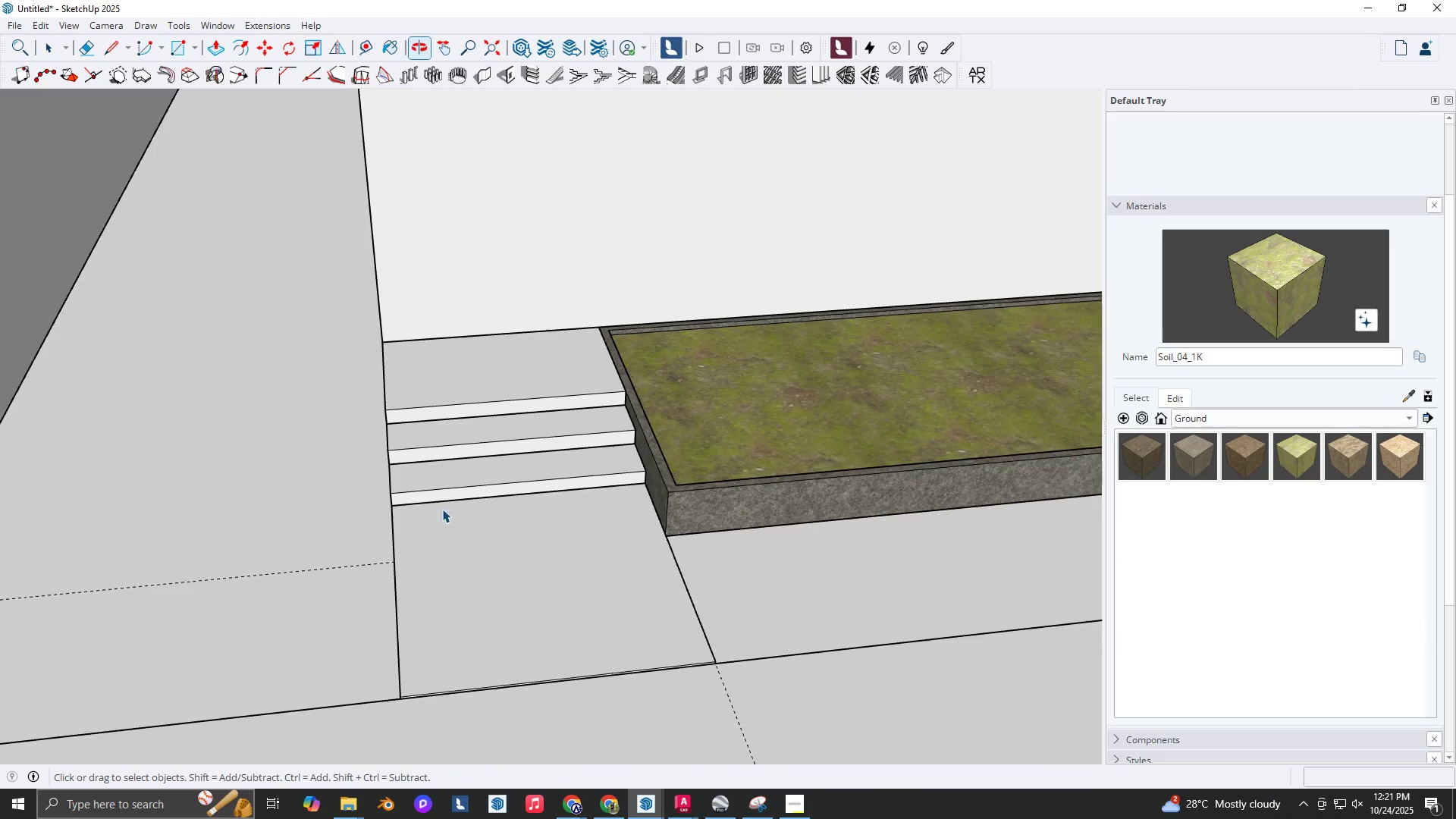 
key(Escape)
 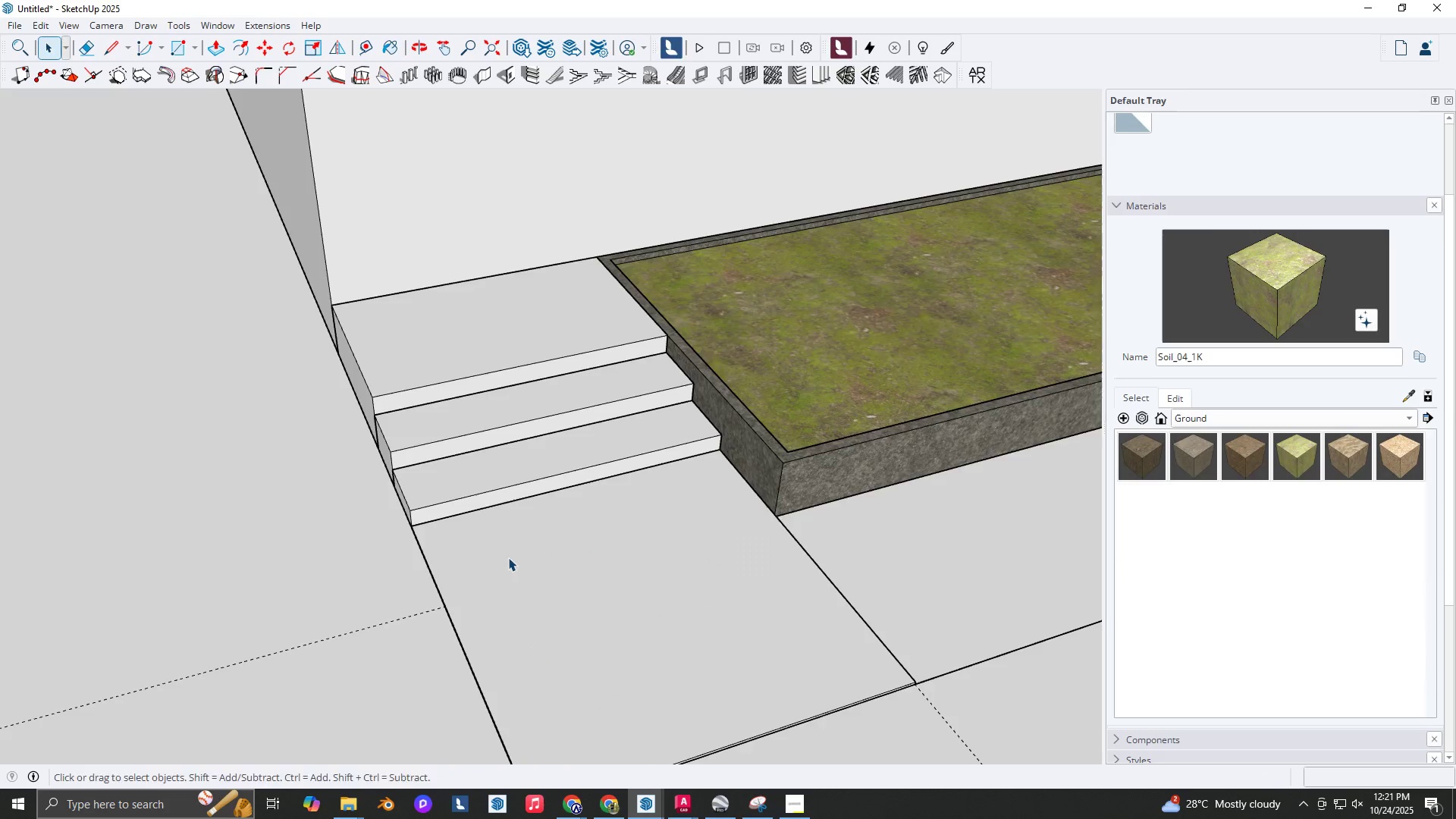 
scroll: coordinate [407, 527], scroll_direction: down, amount: 4.0
 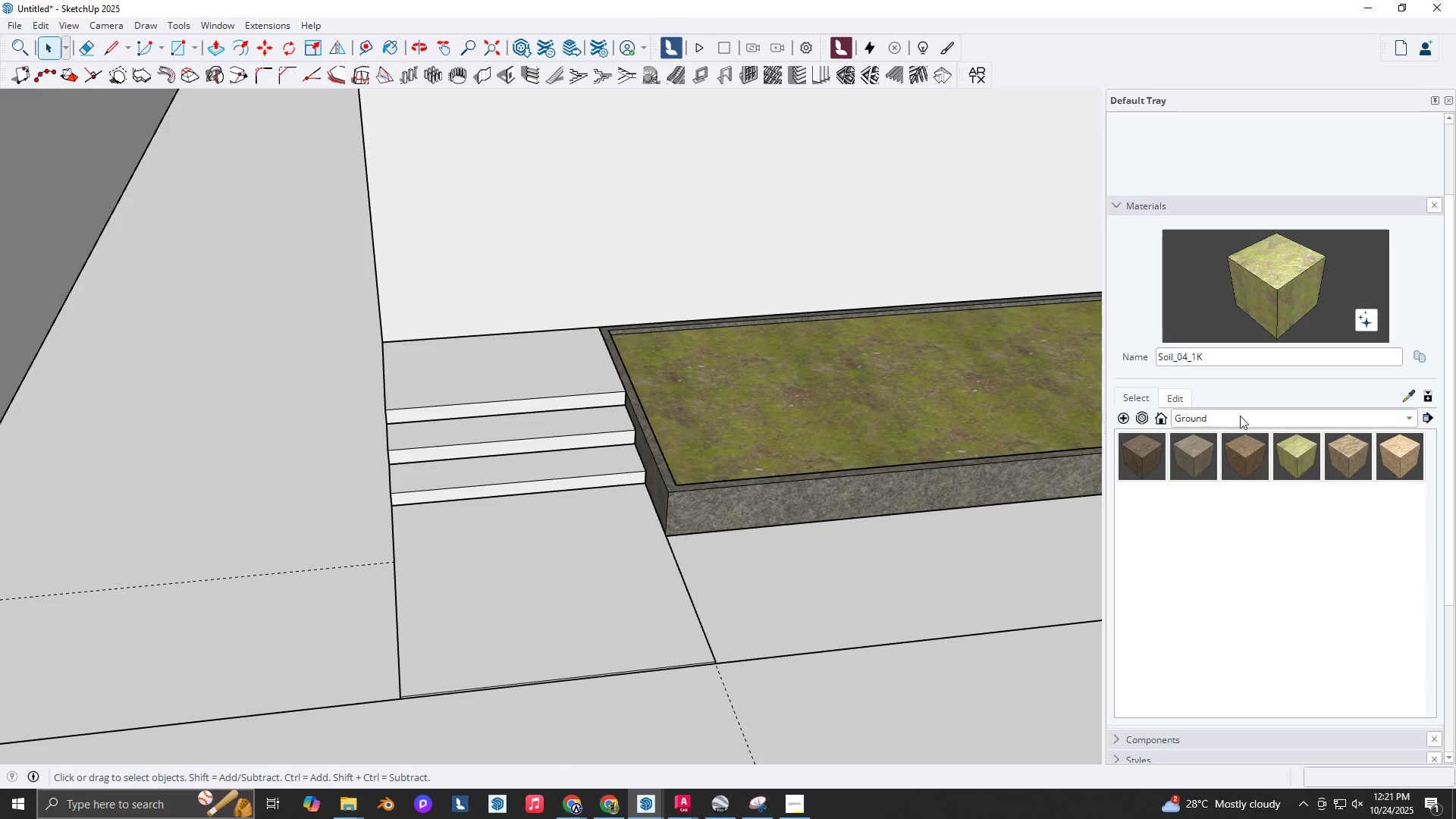 
left_click([1239, 411])
 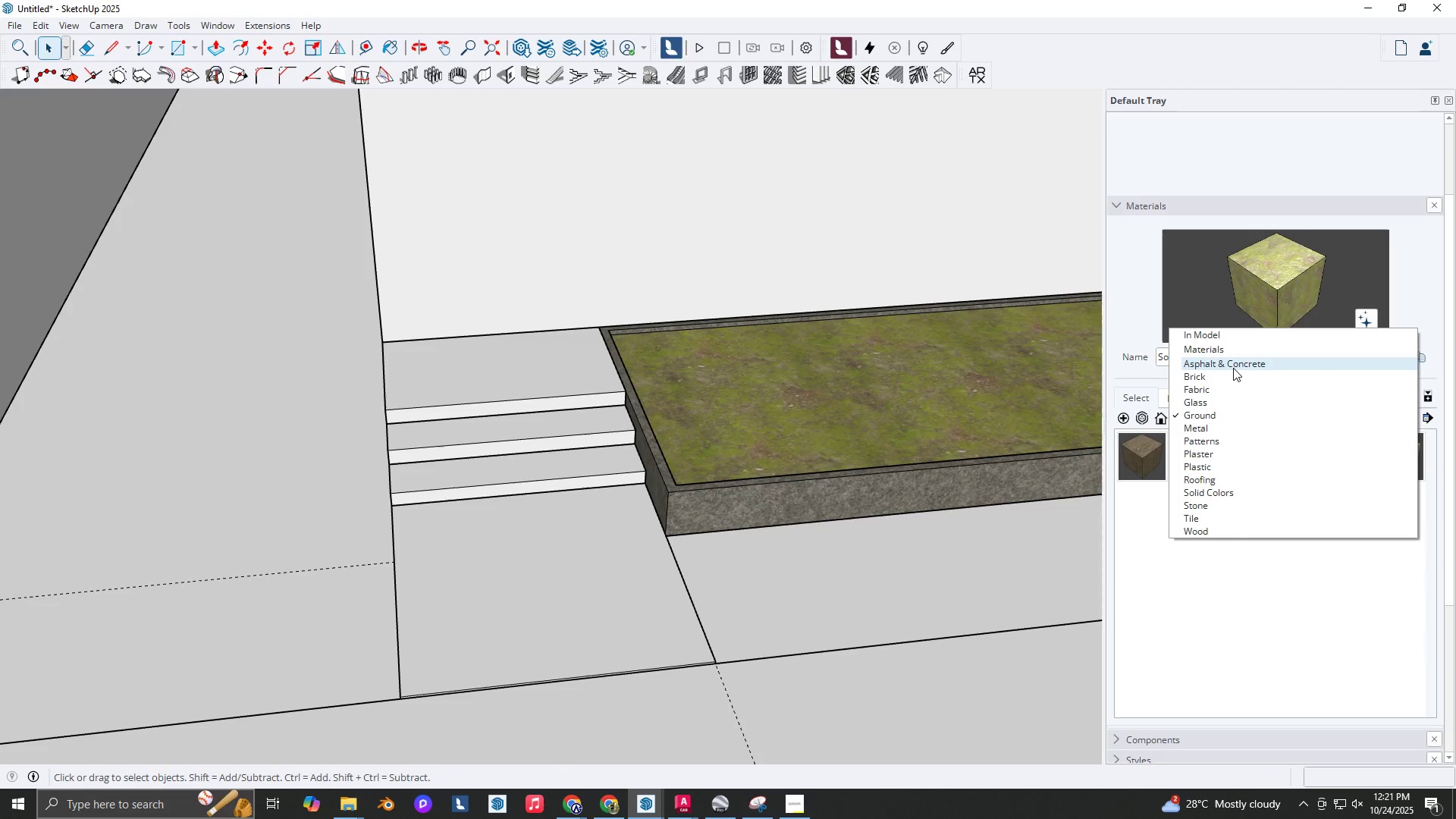 
left_click([1233, 368])
 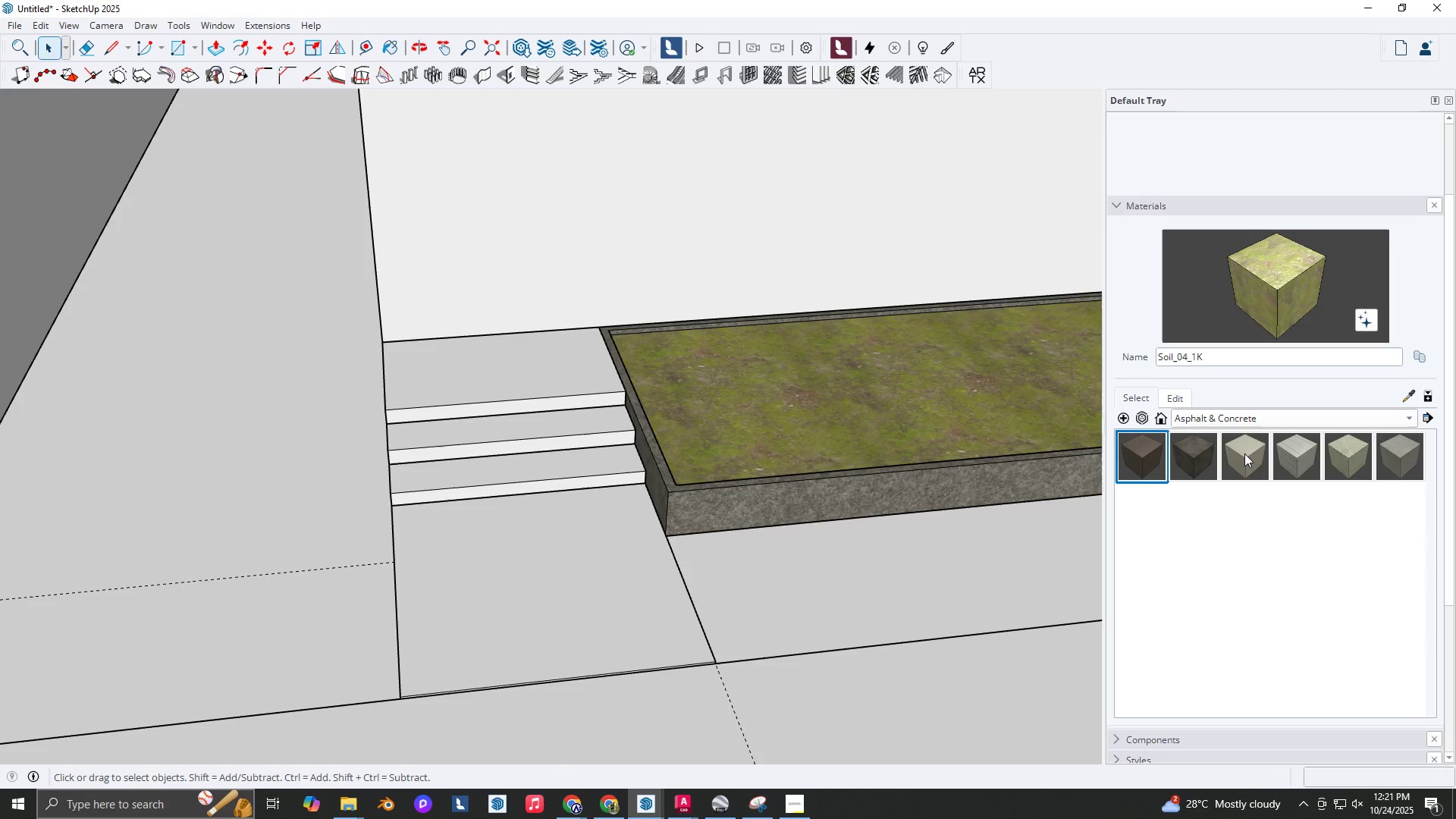 
left_click([1245, 453])
 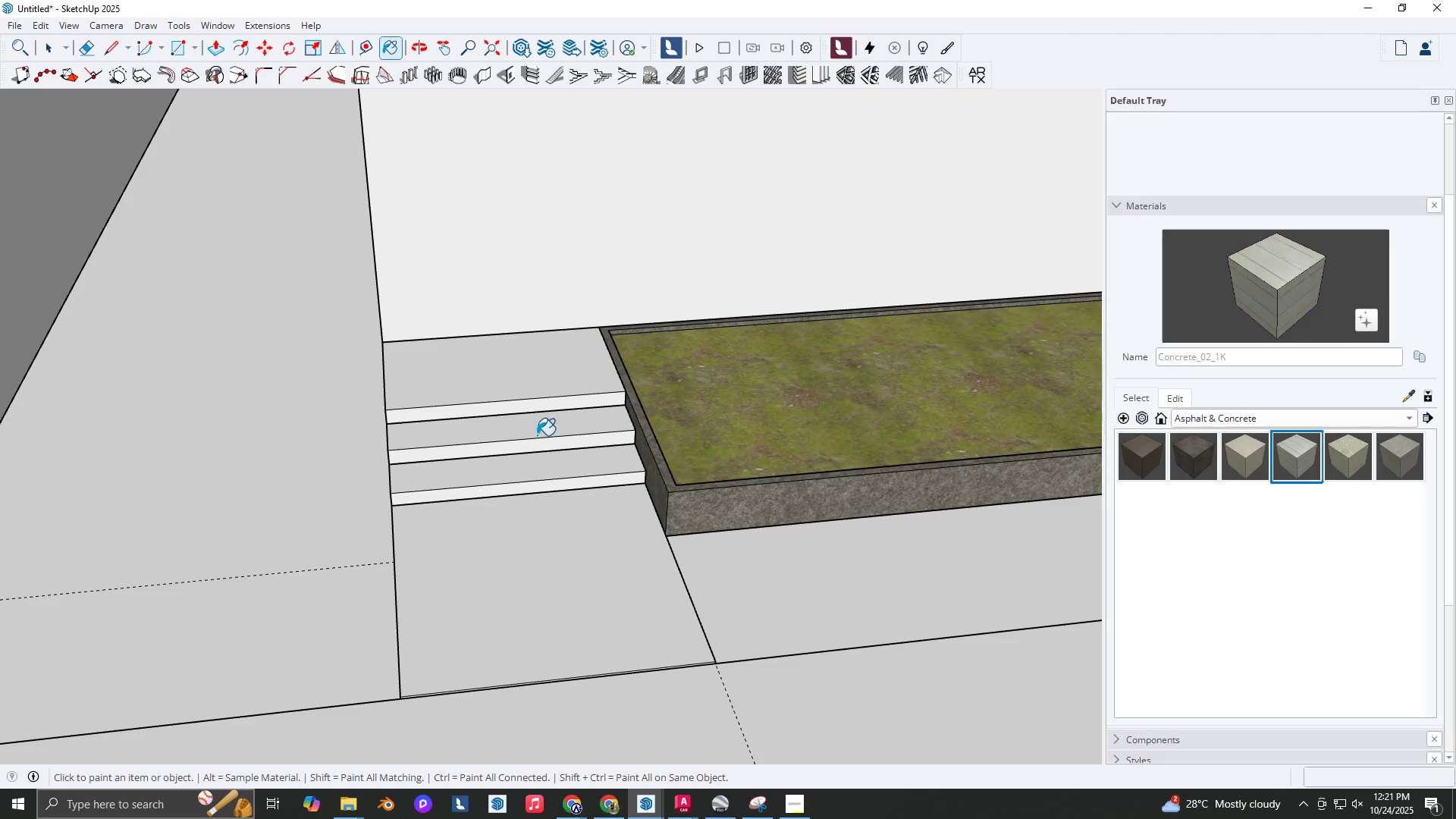 
left_click([505, 379])
 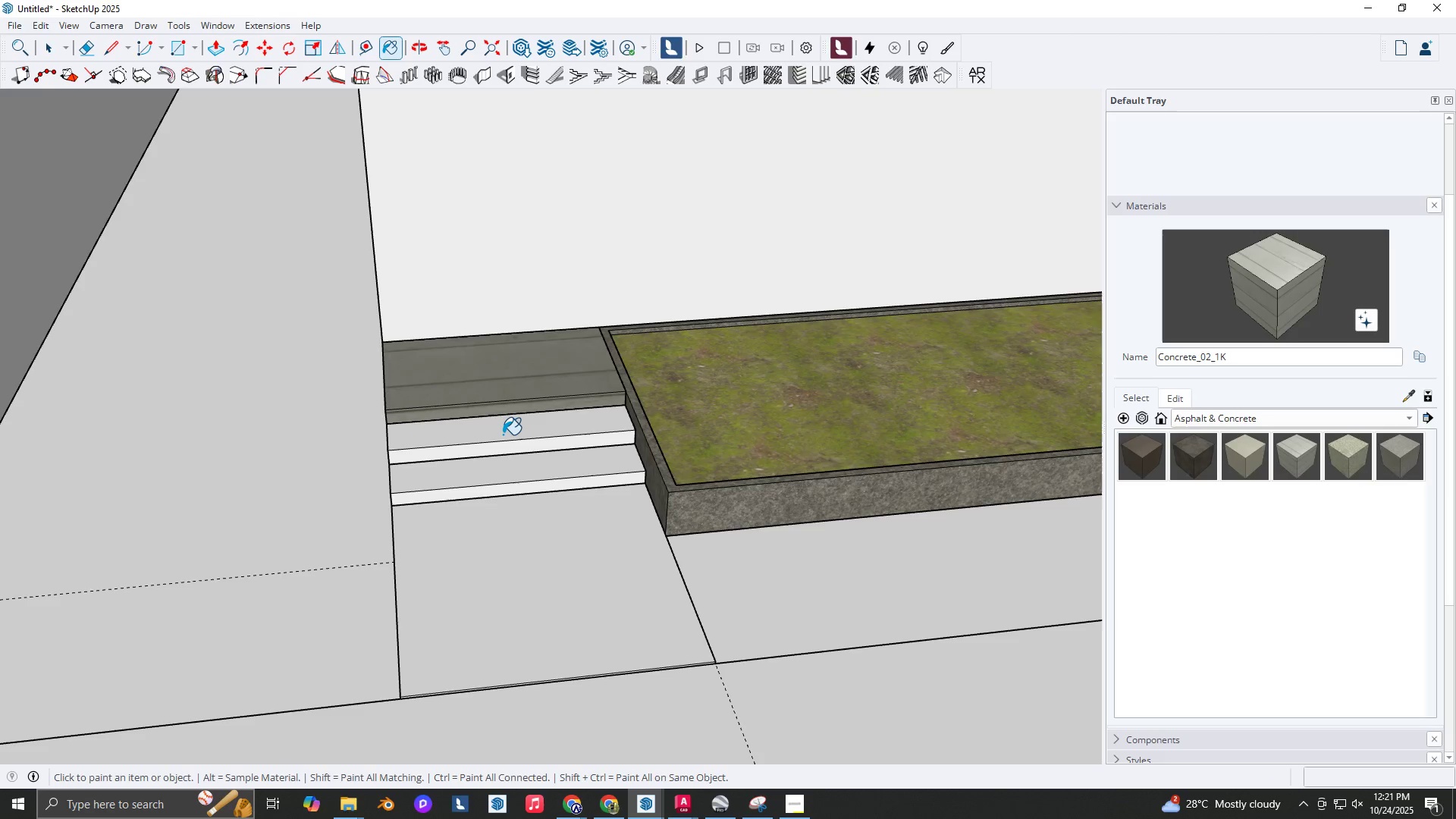 
double_click([503, 435])
 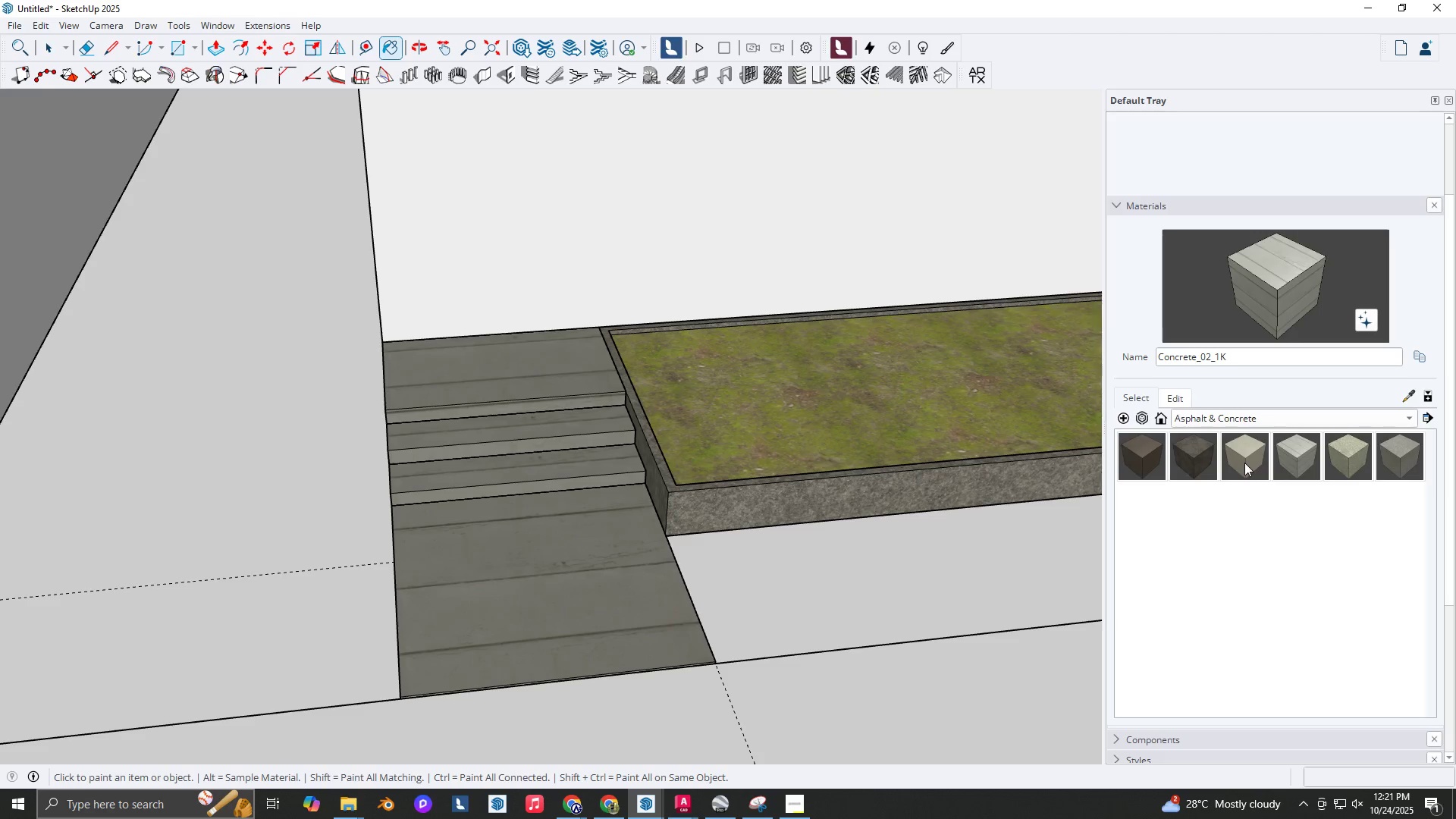 
left_click([1295, 458])
 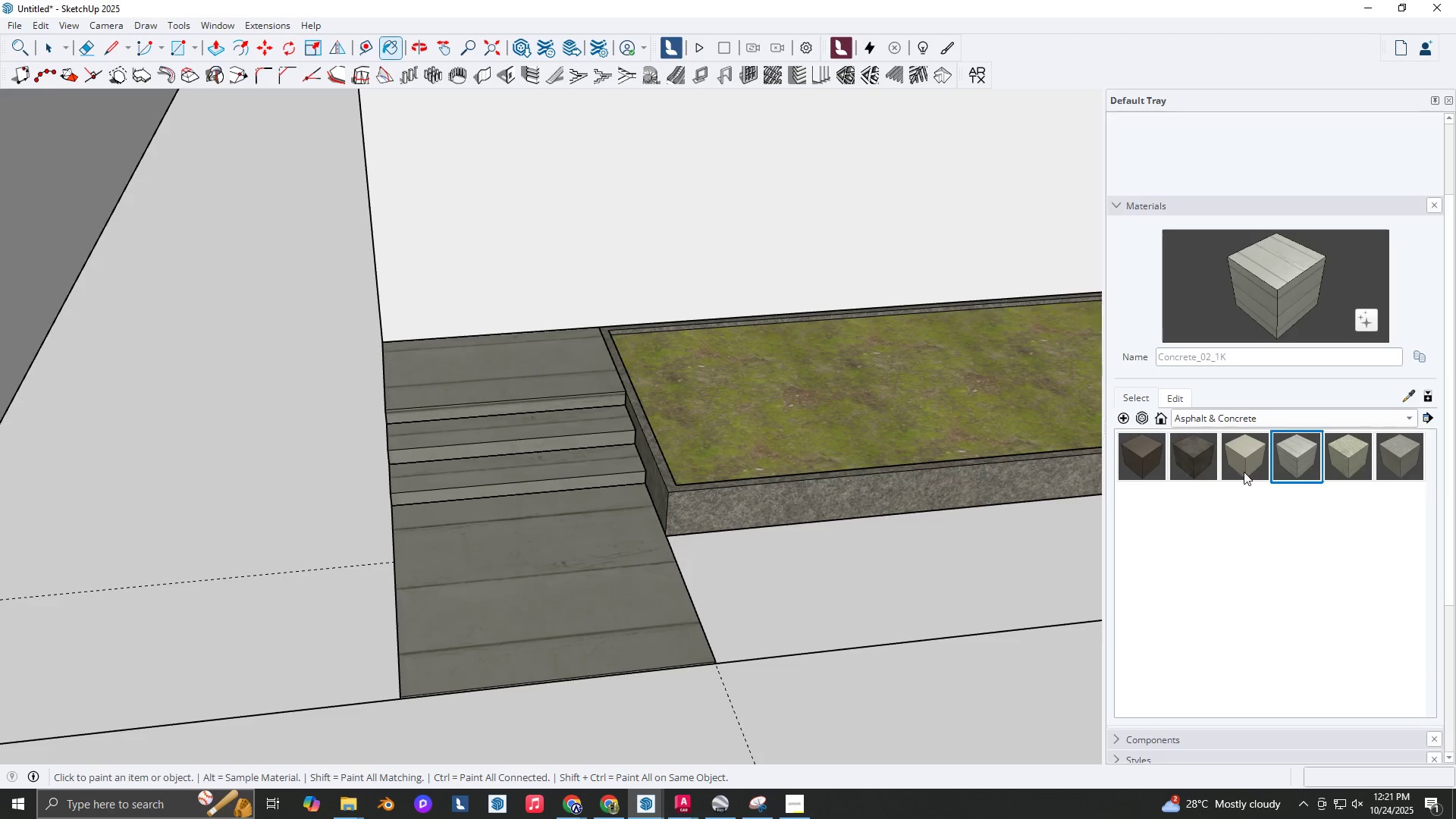 
left_click([1249, 468])
 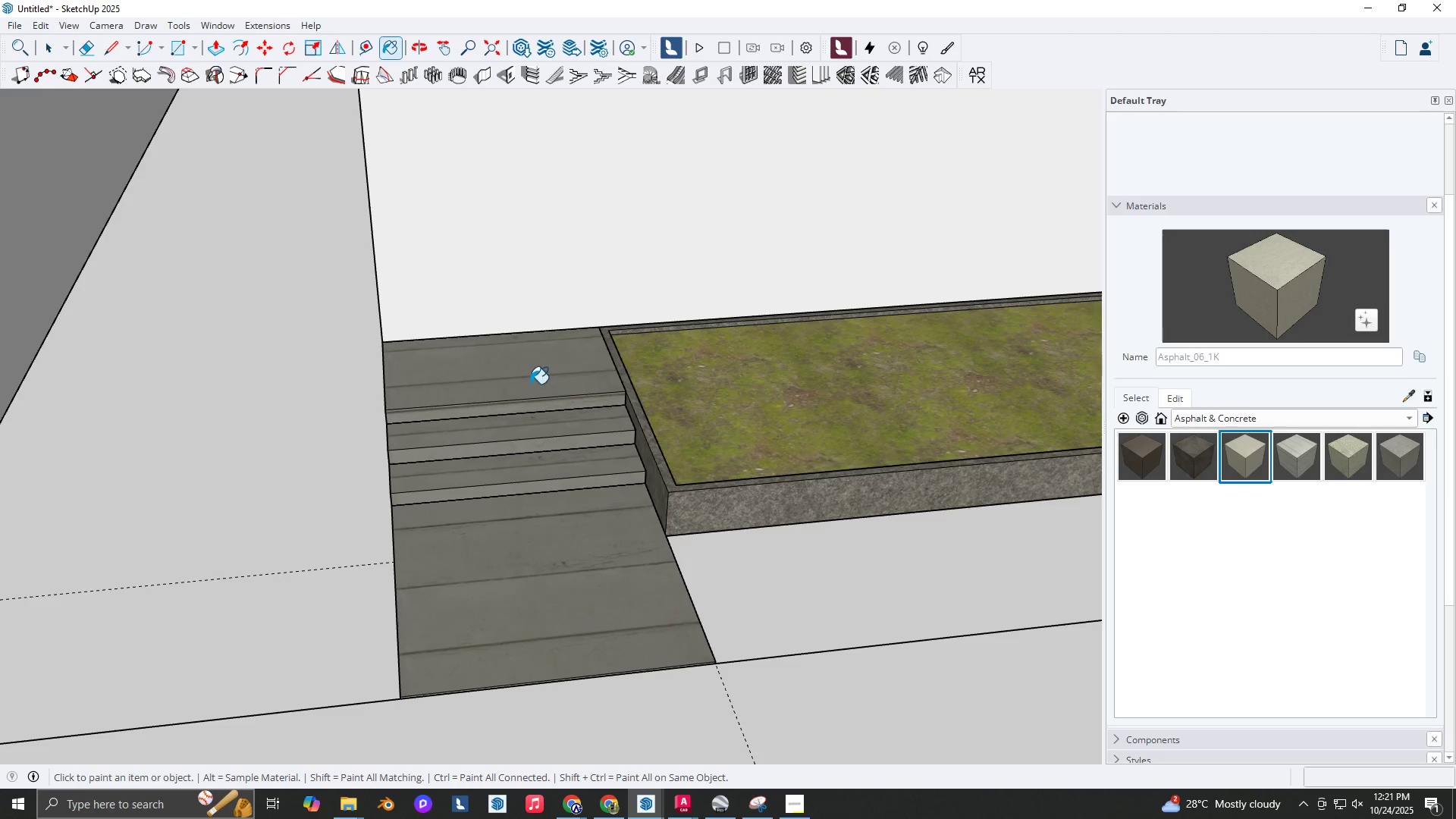 
left_click([530, 384])
 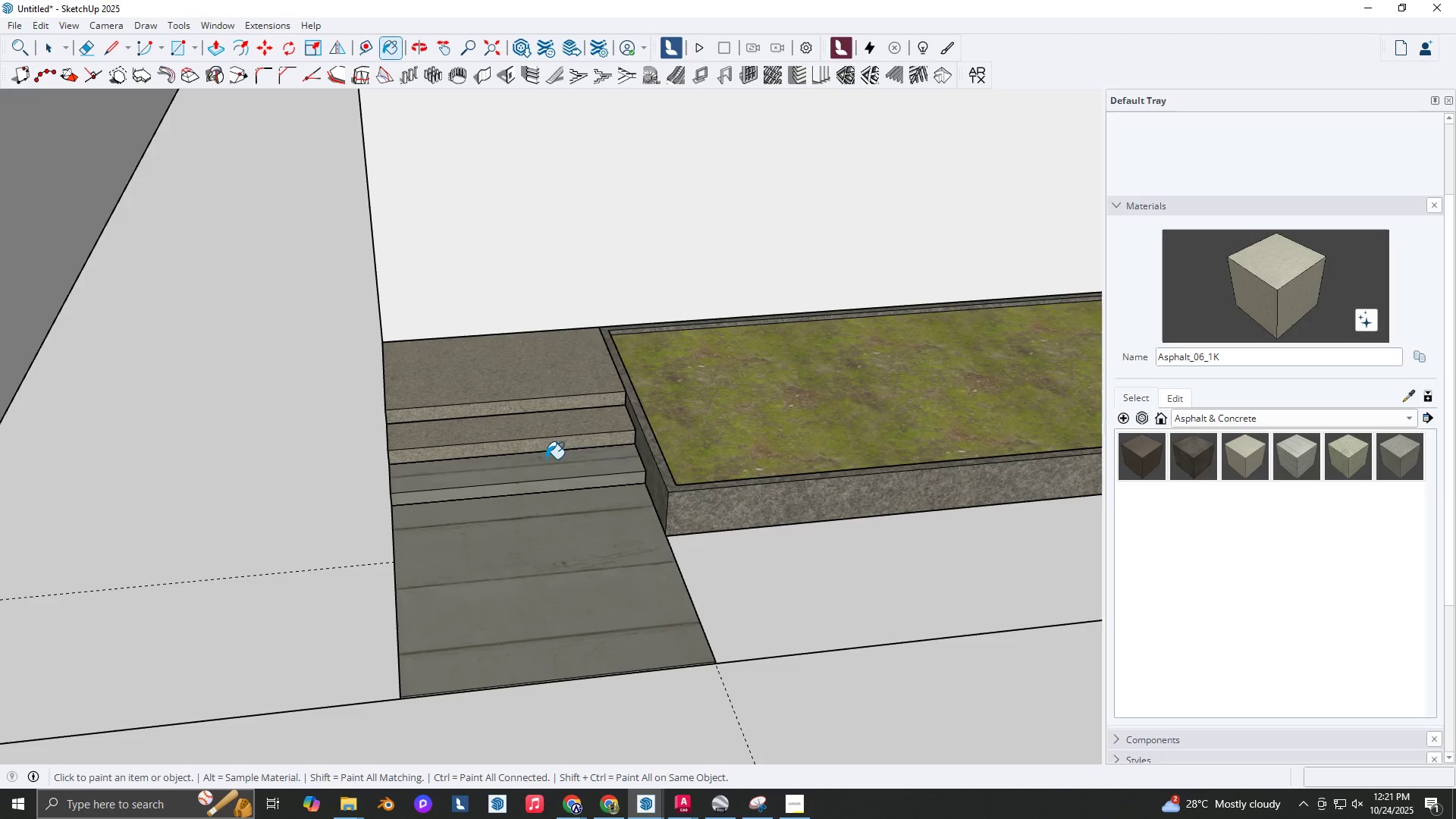 
left_click([554, 500])
 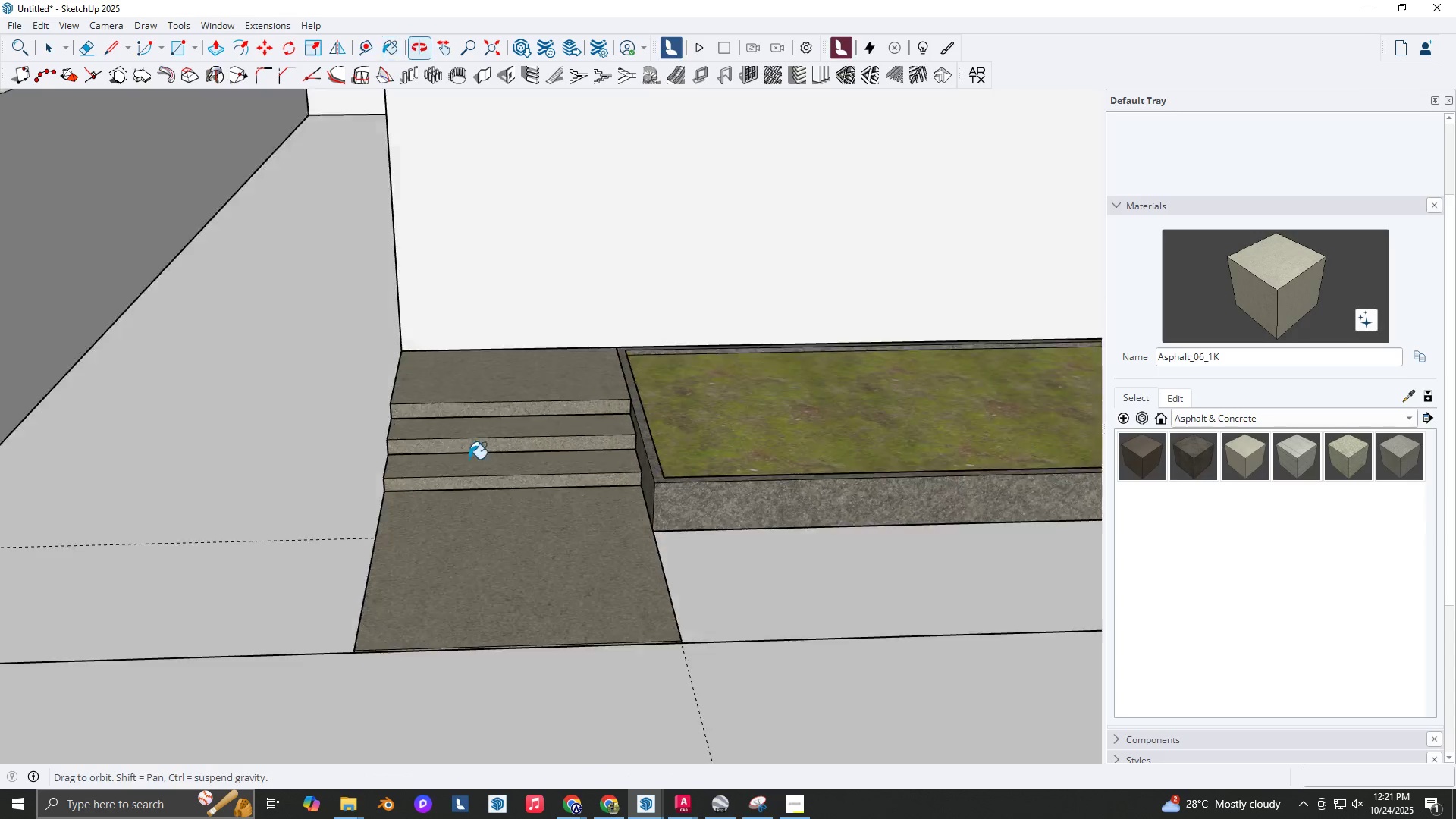 
scroll: coordinate [467, 469], scroll_direction: down, amount: 5.0
 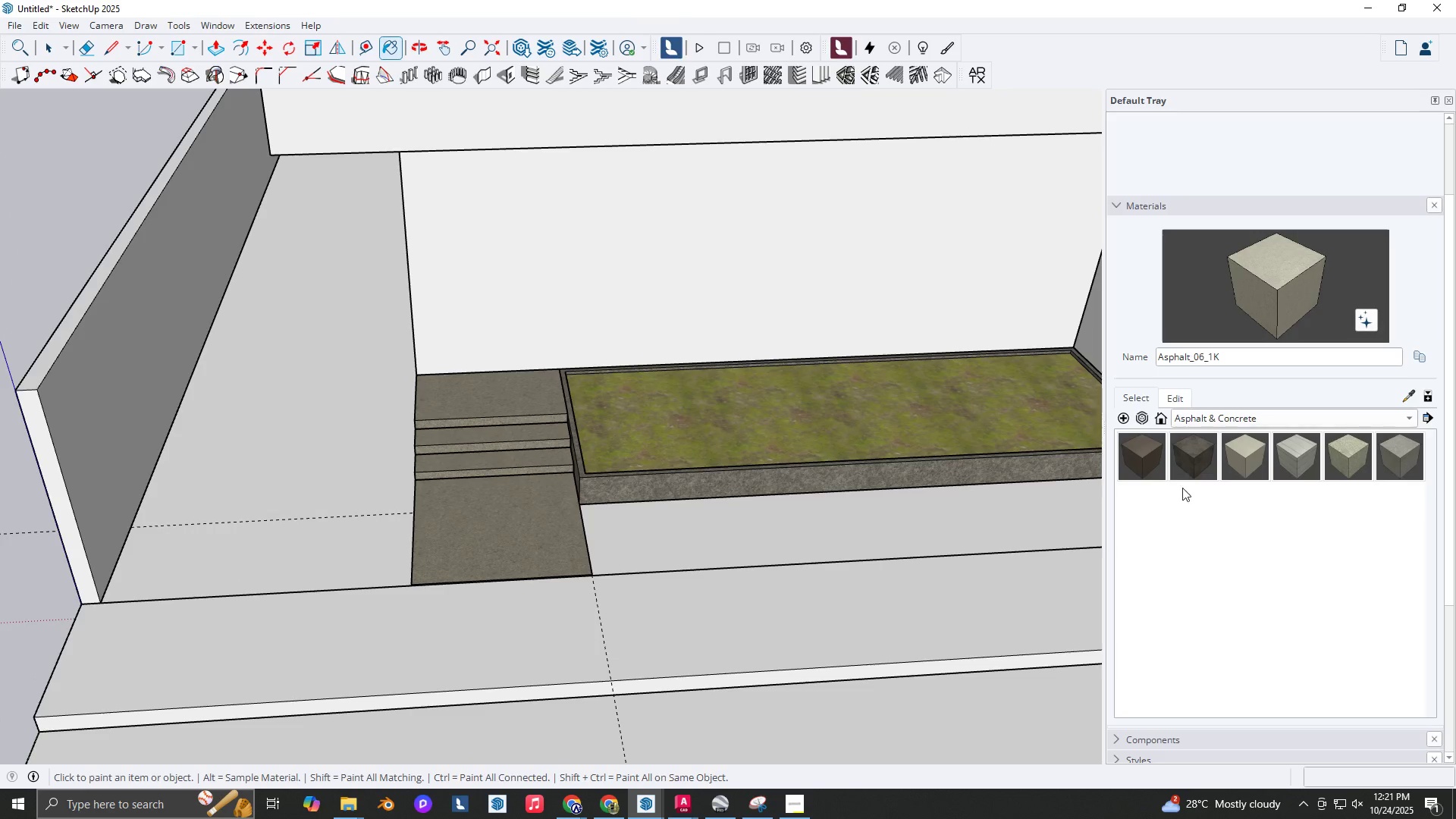 
key(B)
 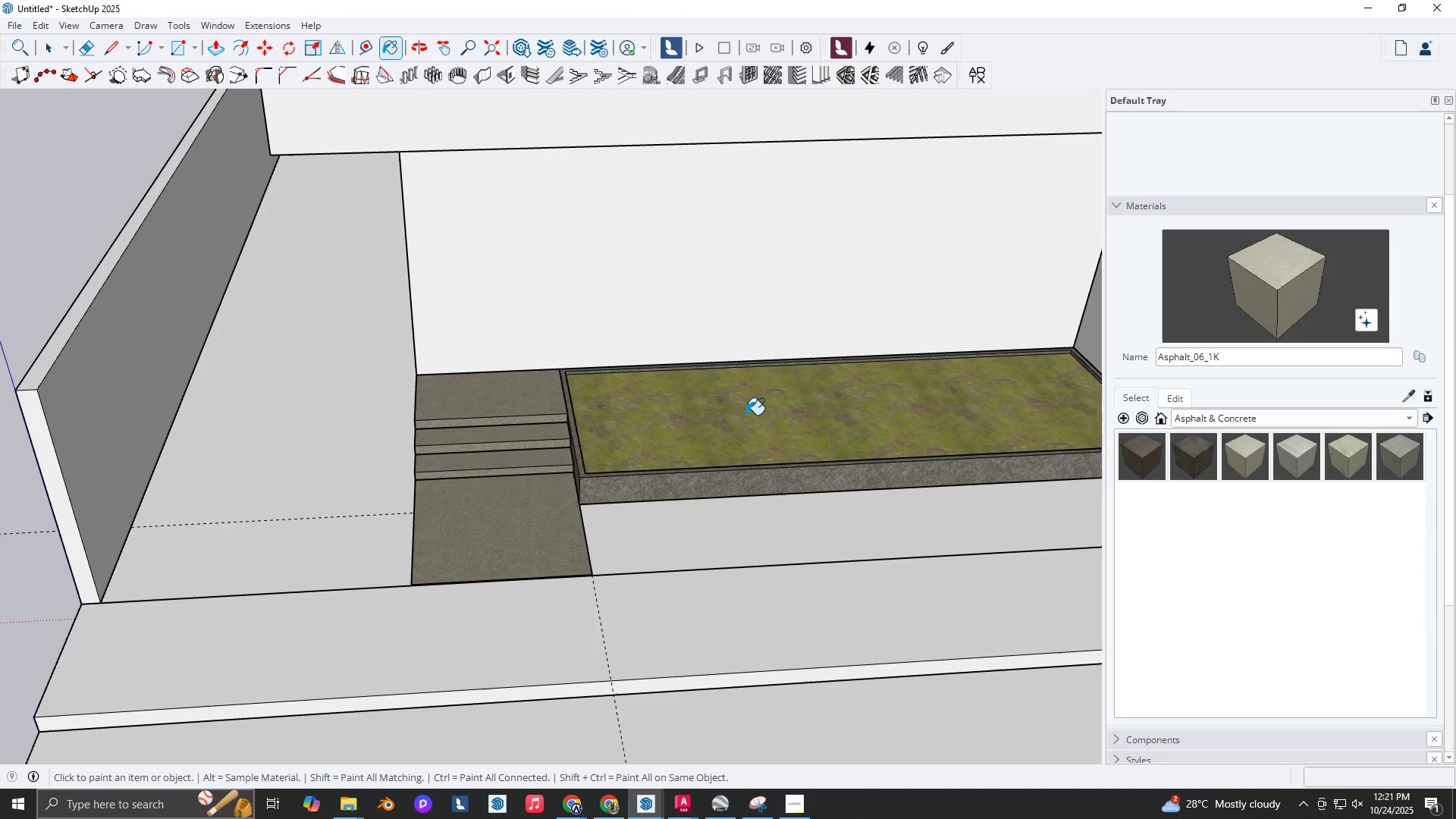 
hold_key(key=AltLeft, duration=0.35)
 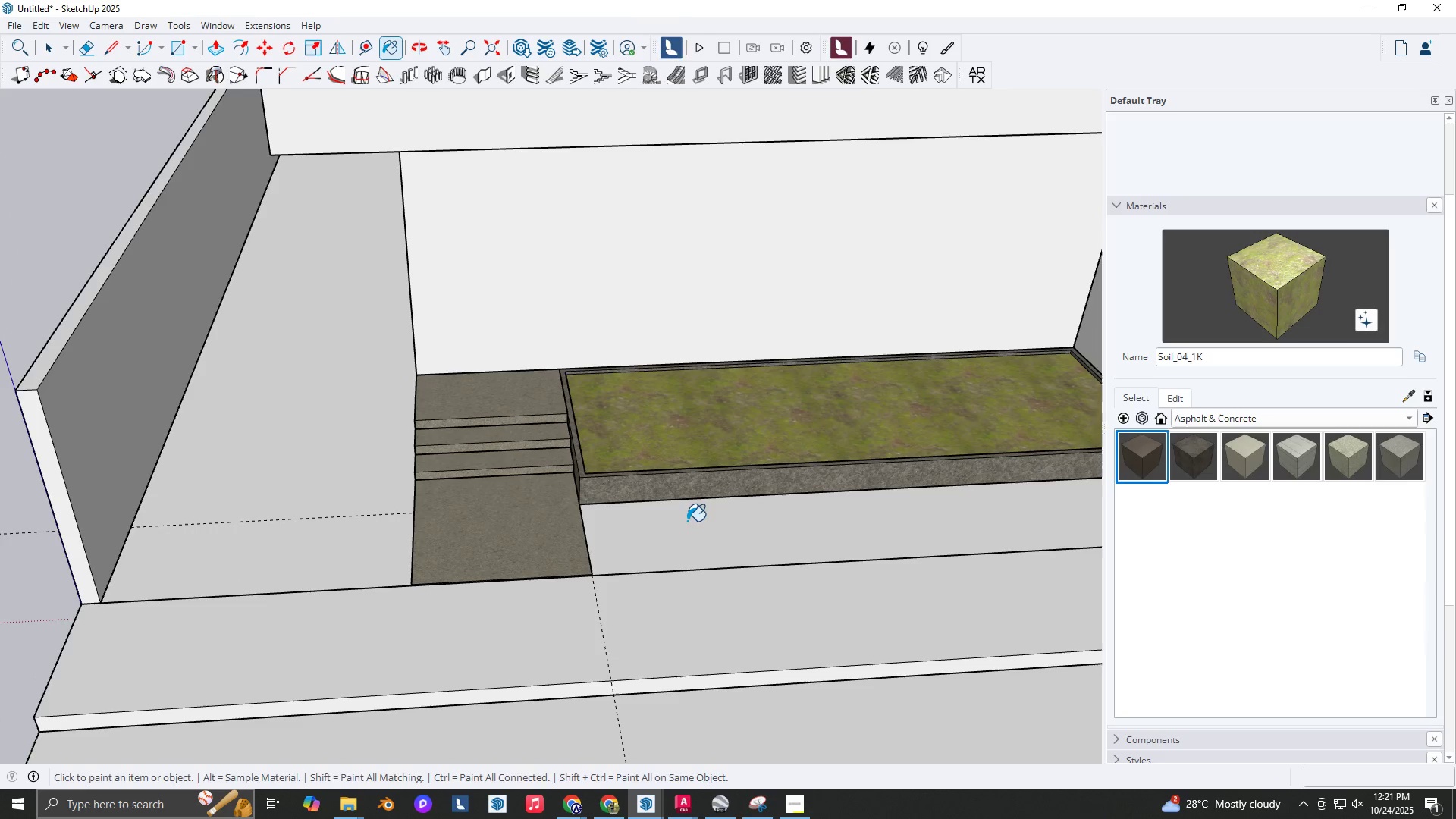 
key(Space)
 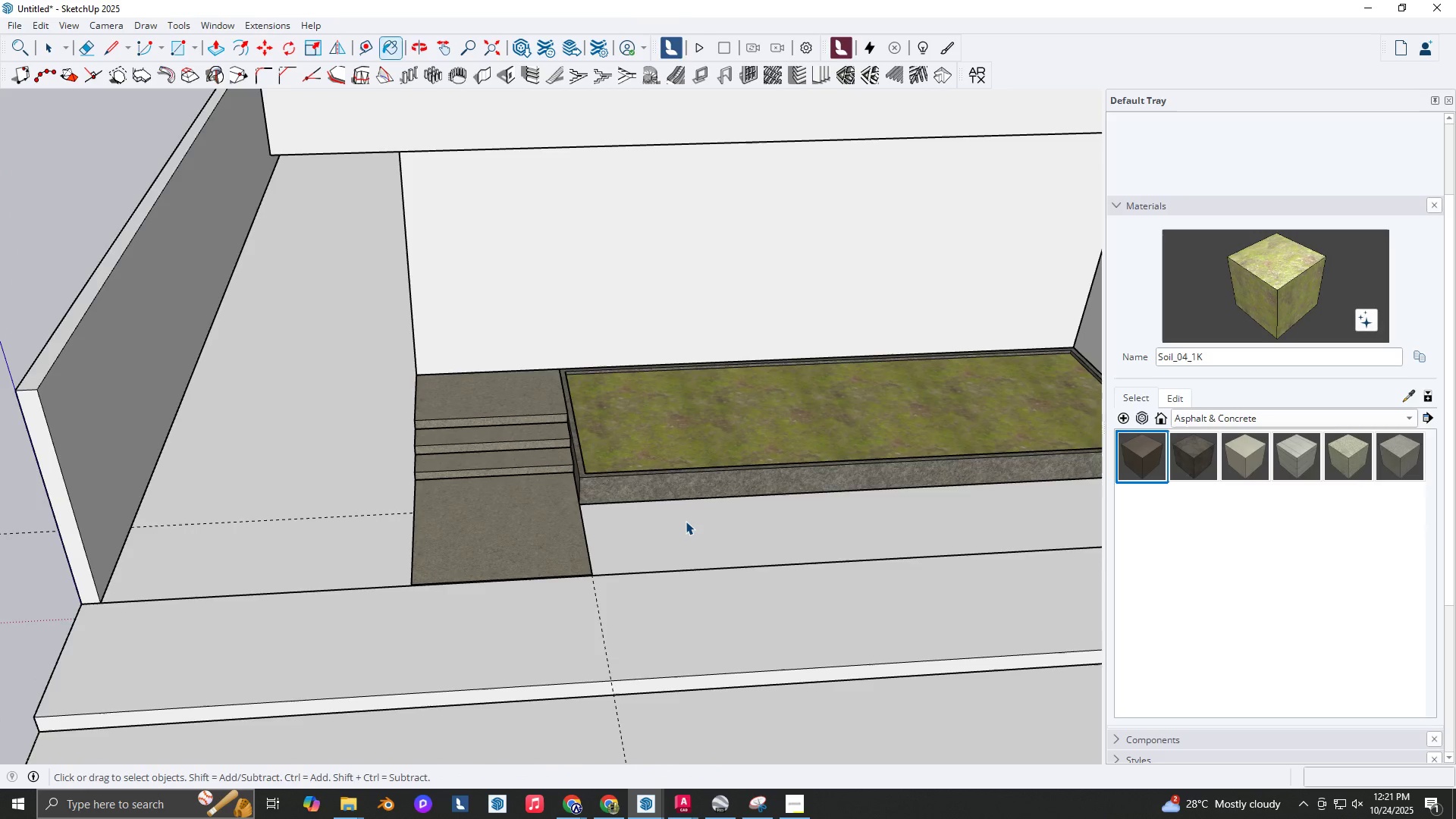 
double_click([686, 521])
 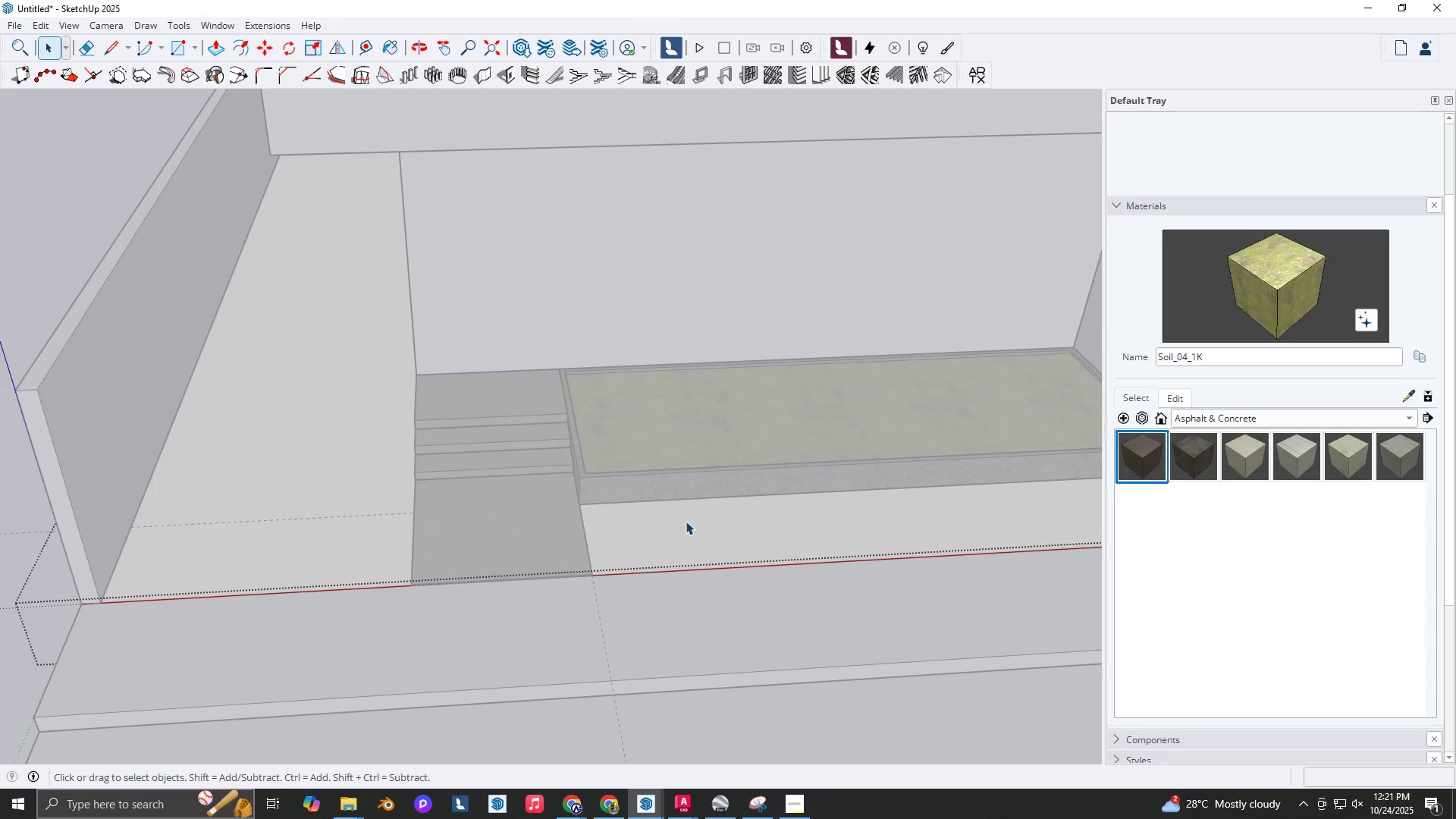 
triple_click([686, 521])
 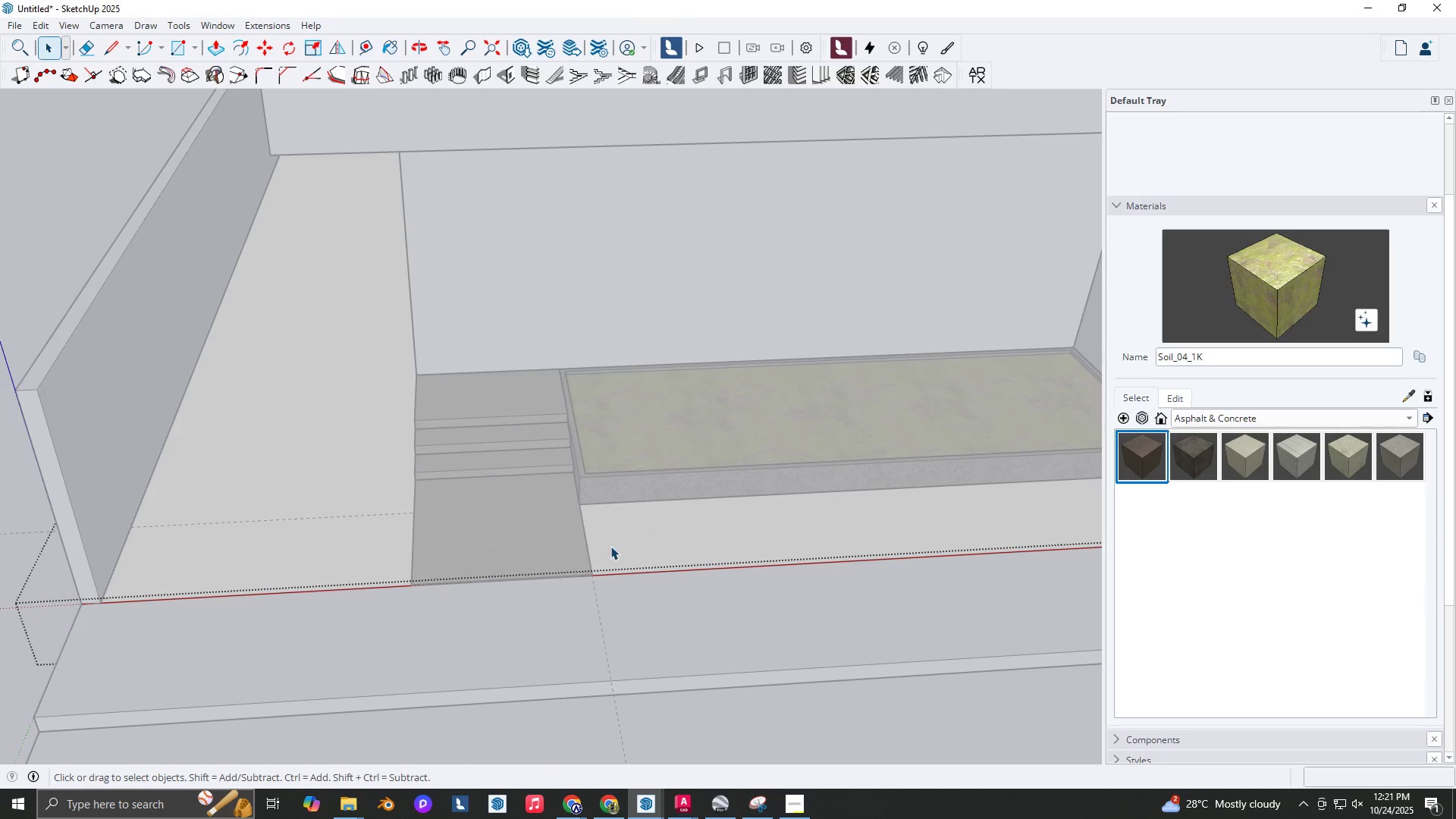 
triple_click([610, 546])
 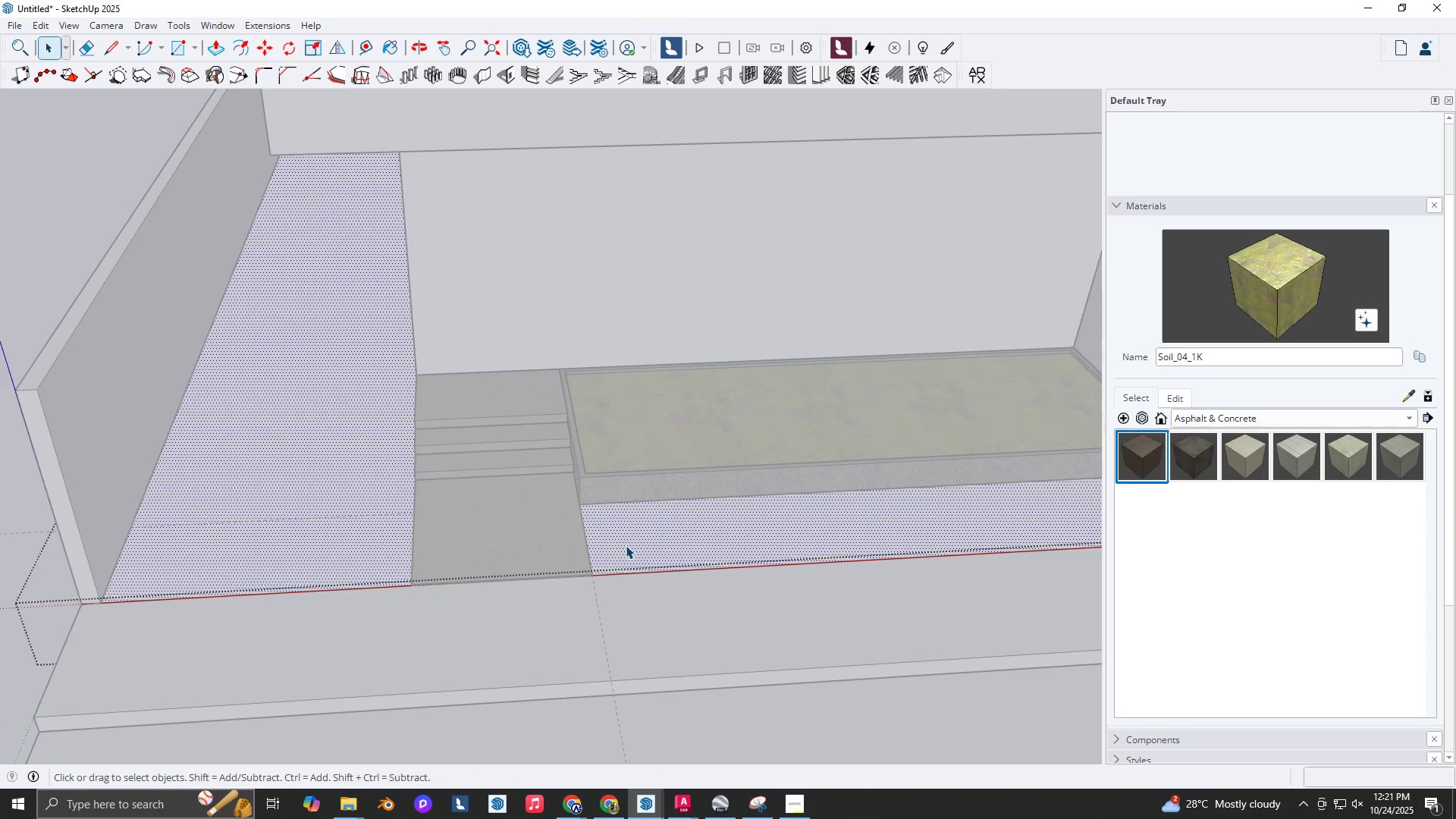 
key(B)
 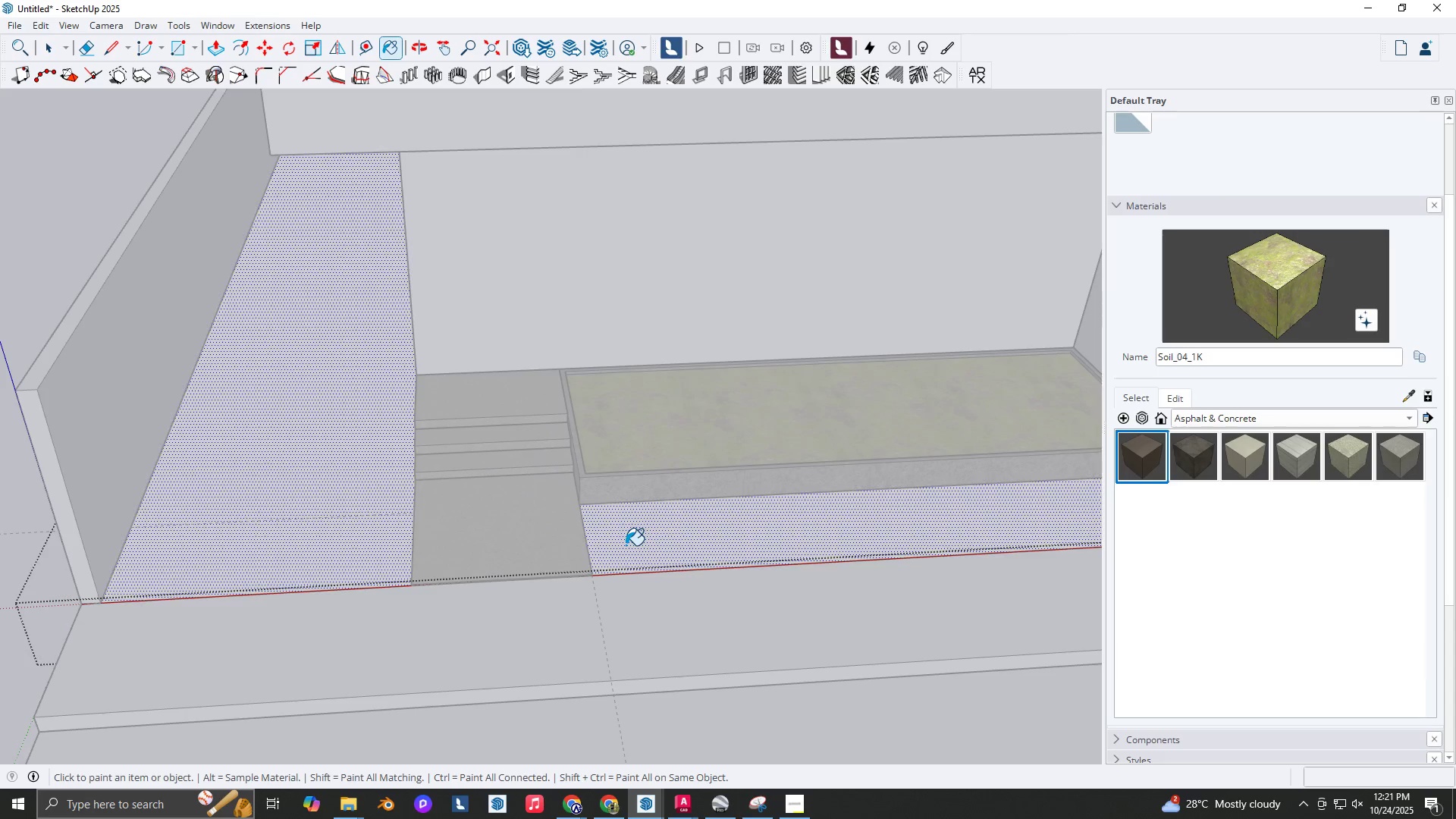 
left_click([626, 545])
 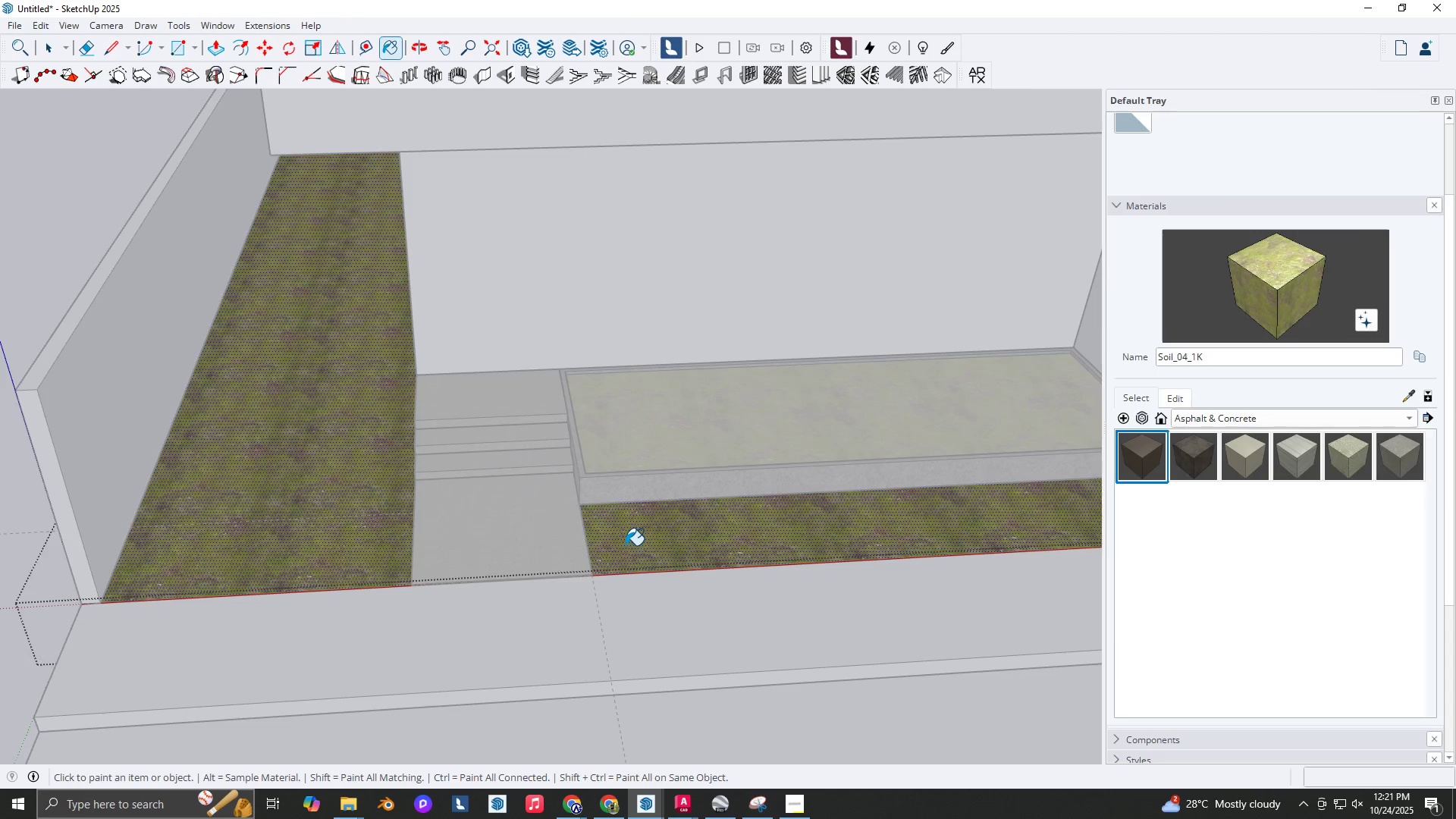 
key(Space)
 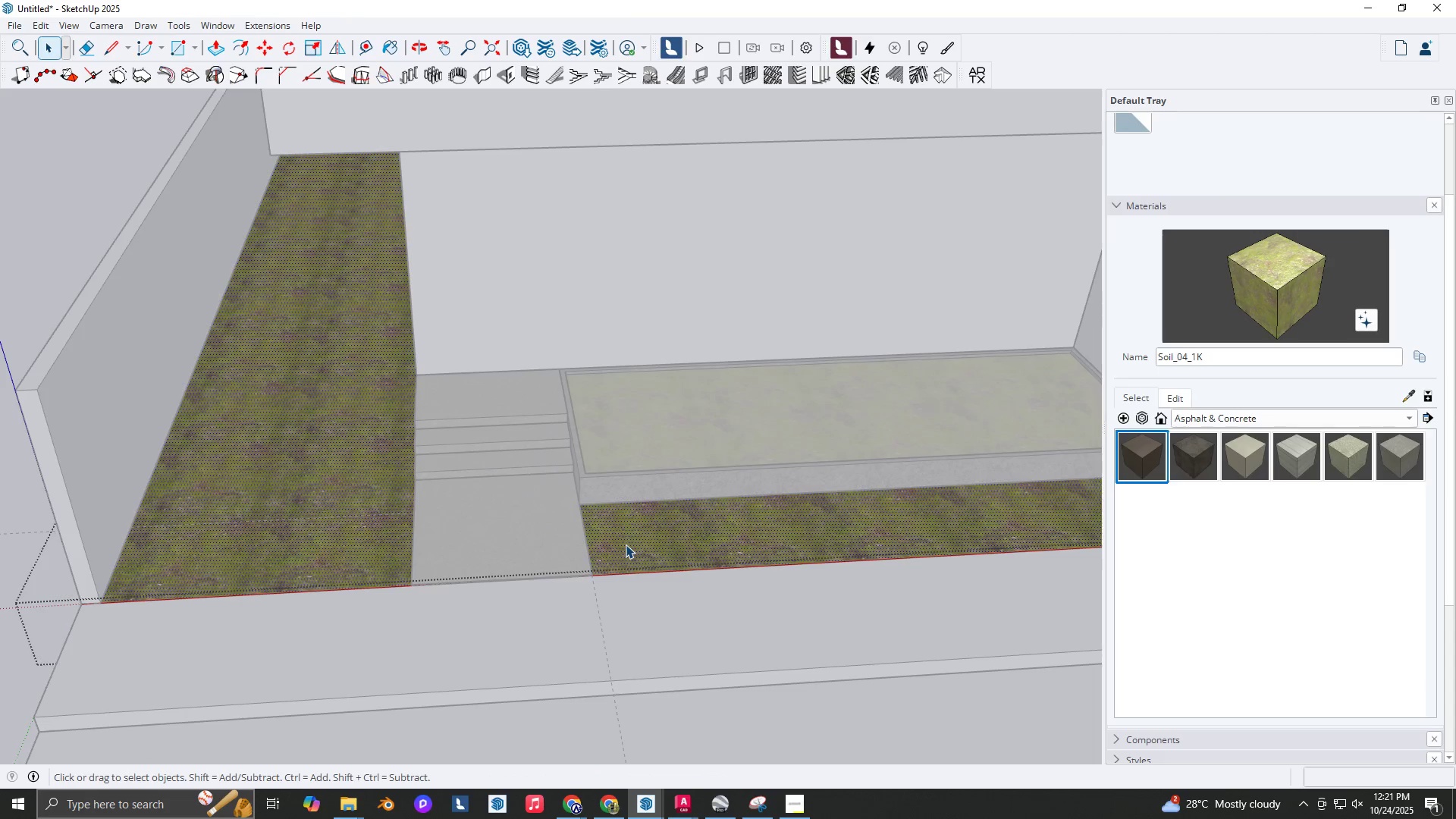 
key(Escape)
 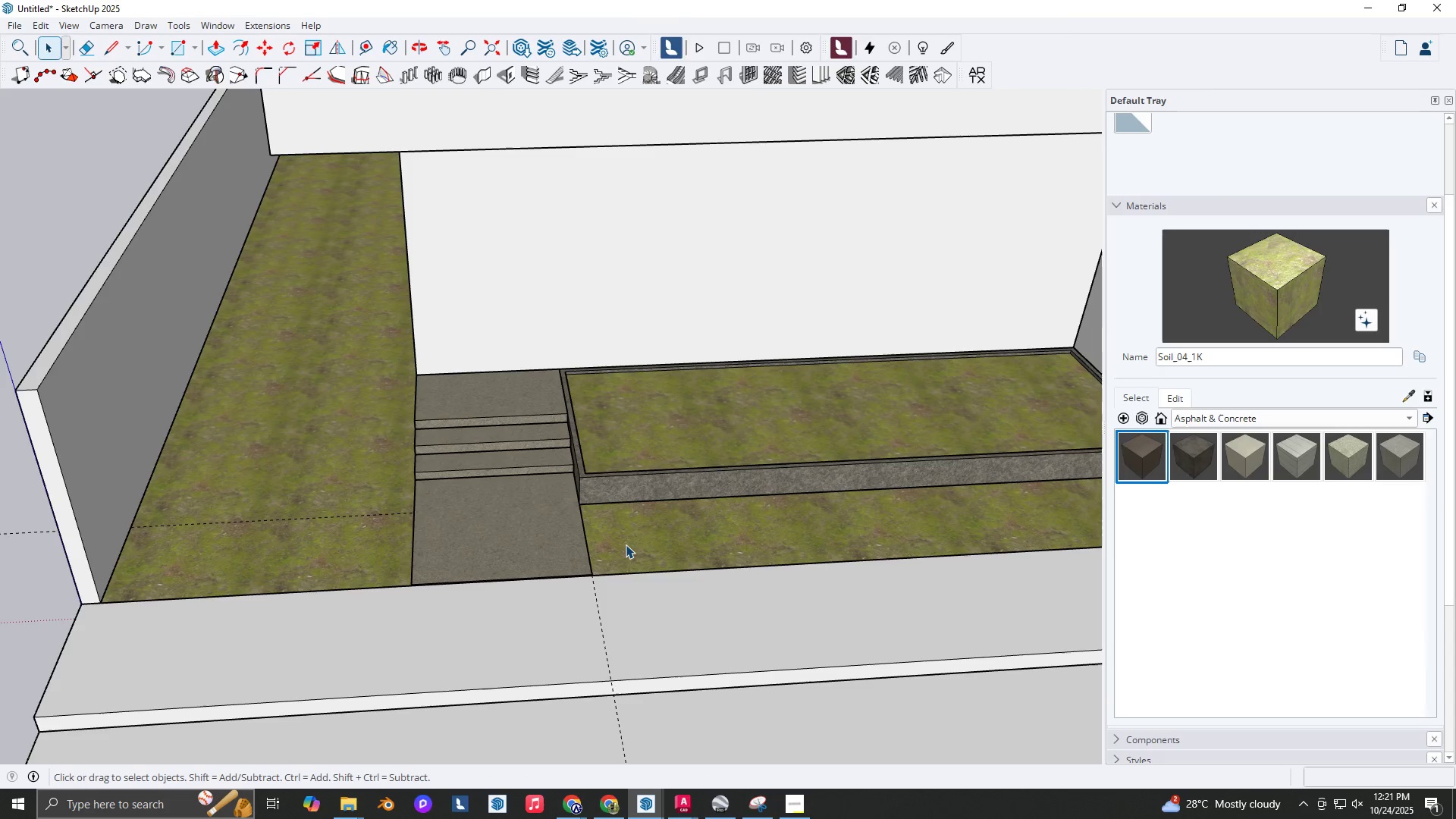 
key(Escape)
 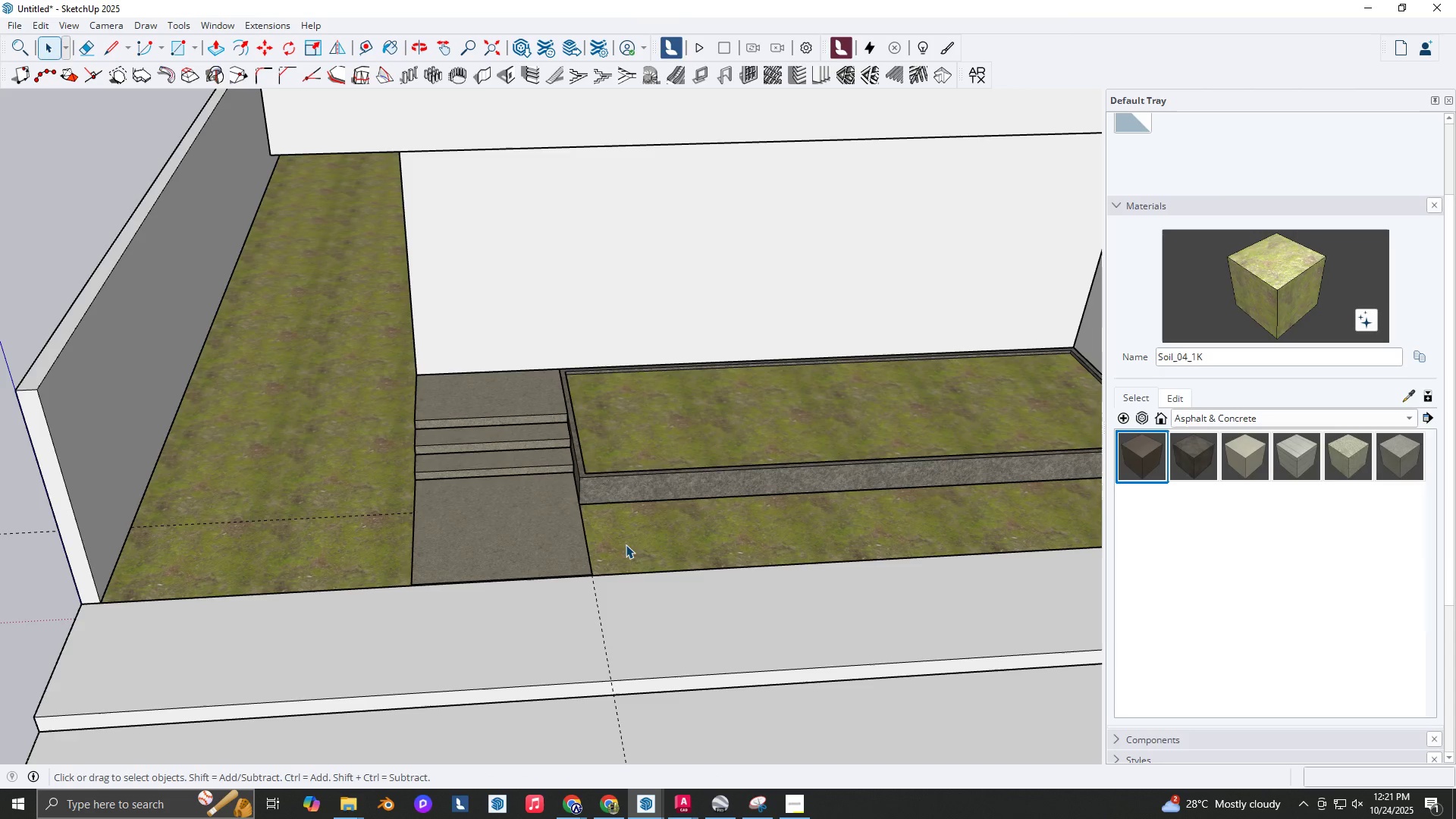 
key(Escape)
 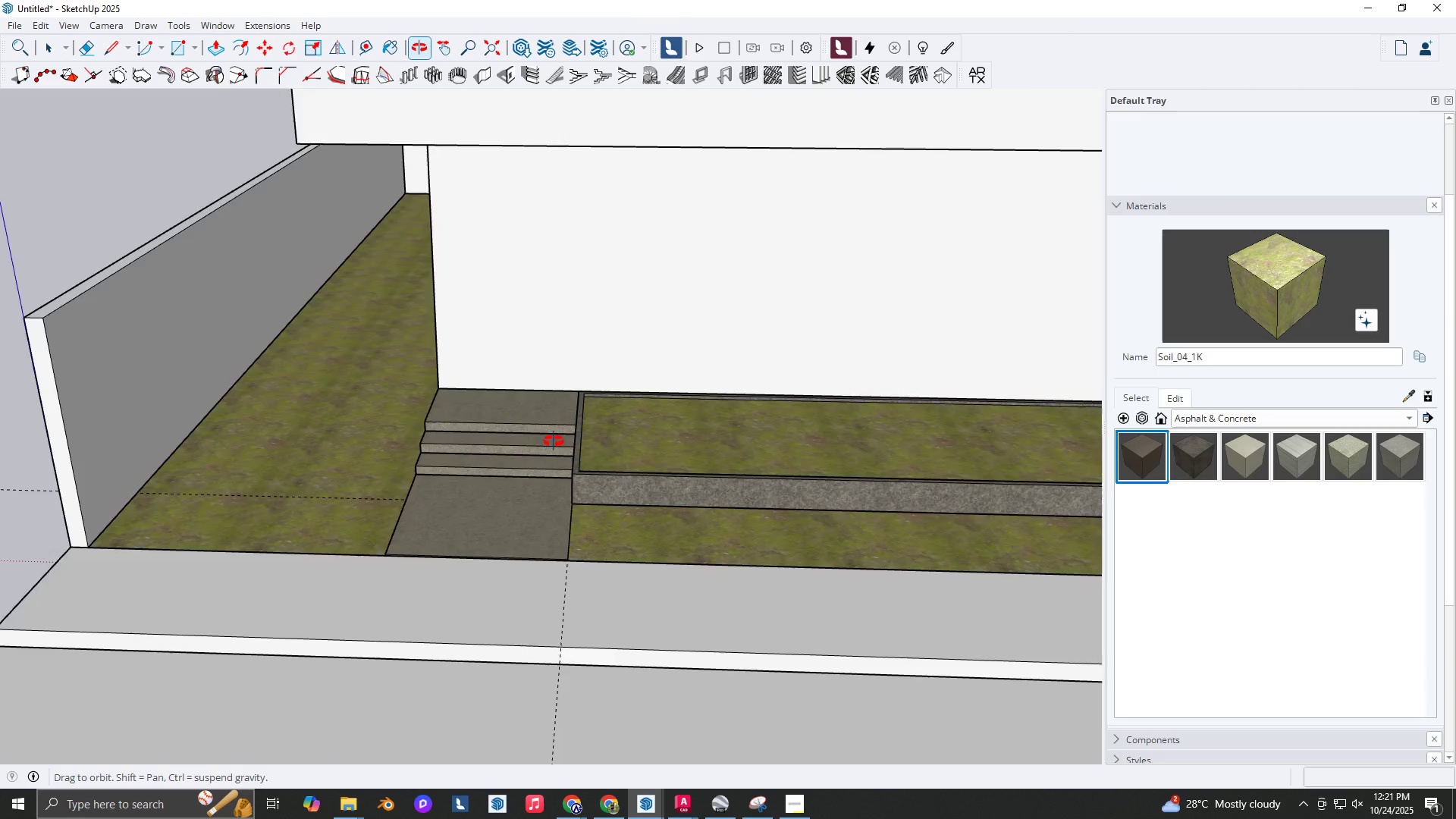 
scroll: coordinate [559, 430], scroll_direction: down, amount: 3.0
 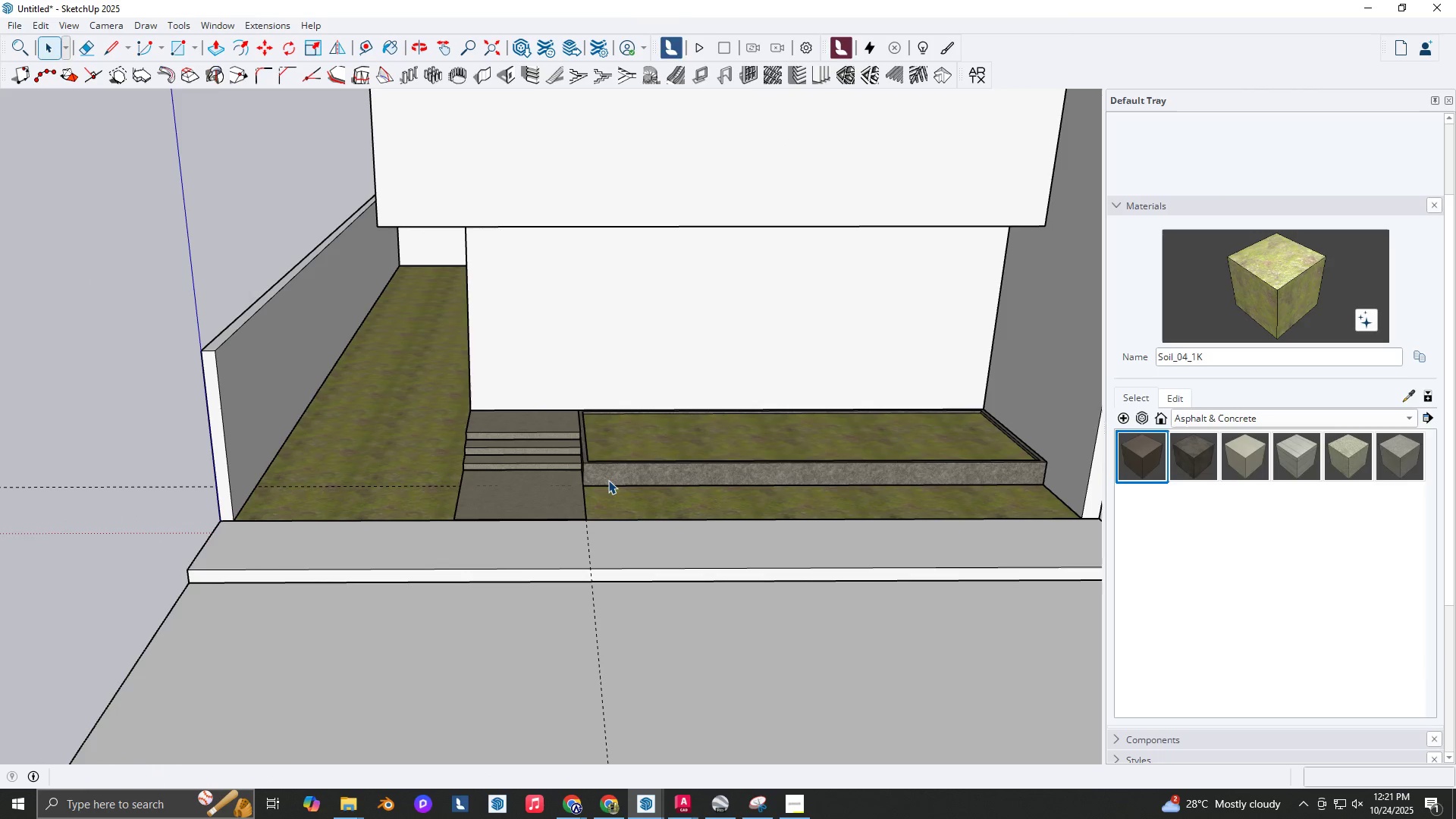 
scroll: coordinate [413, 555], scroll_direction: up, amount: 2.0
 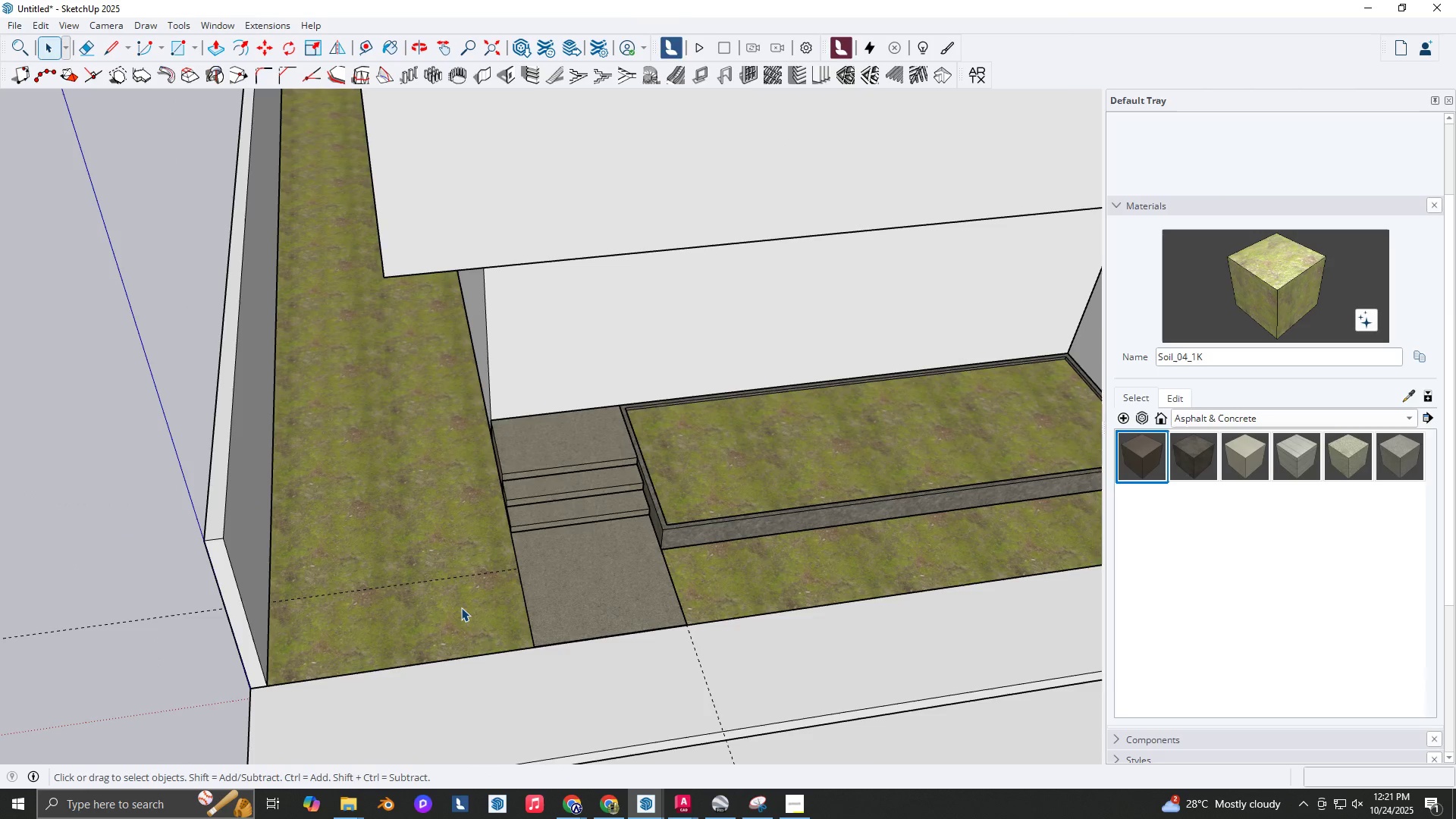 
double_click([461, 607])
 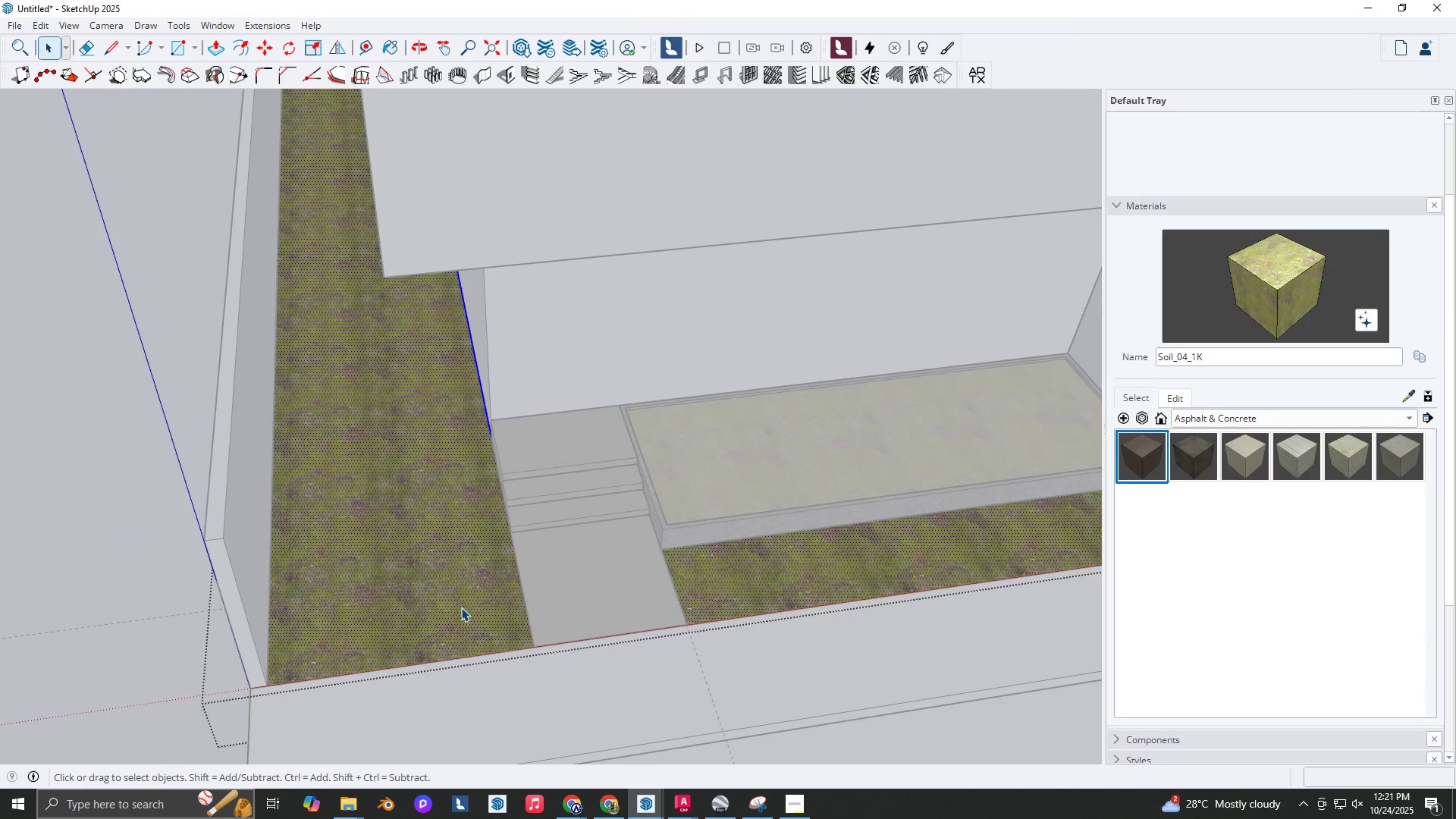 
triple_click([461, 607])
 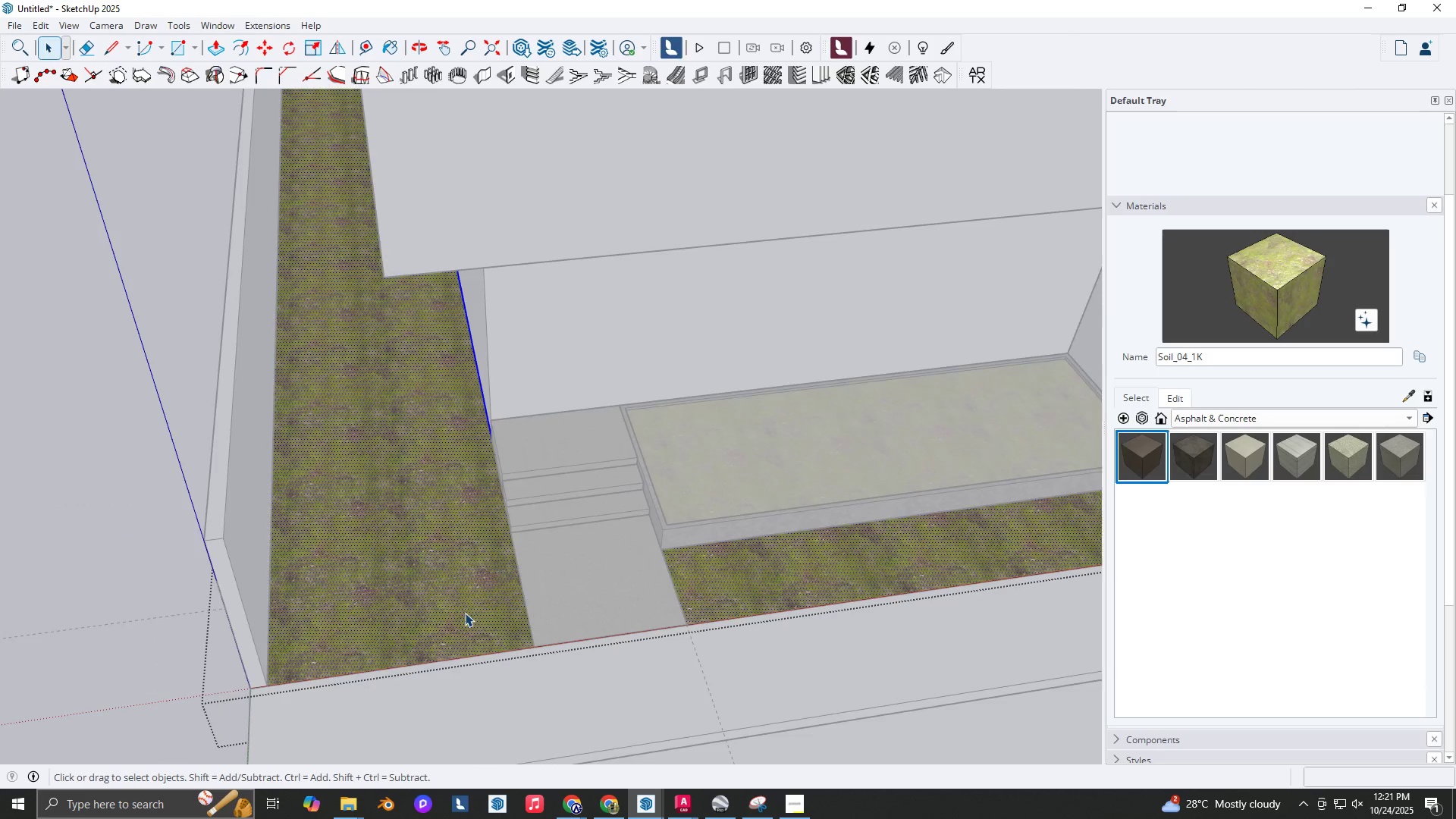 
key(Backquote)
 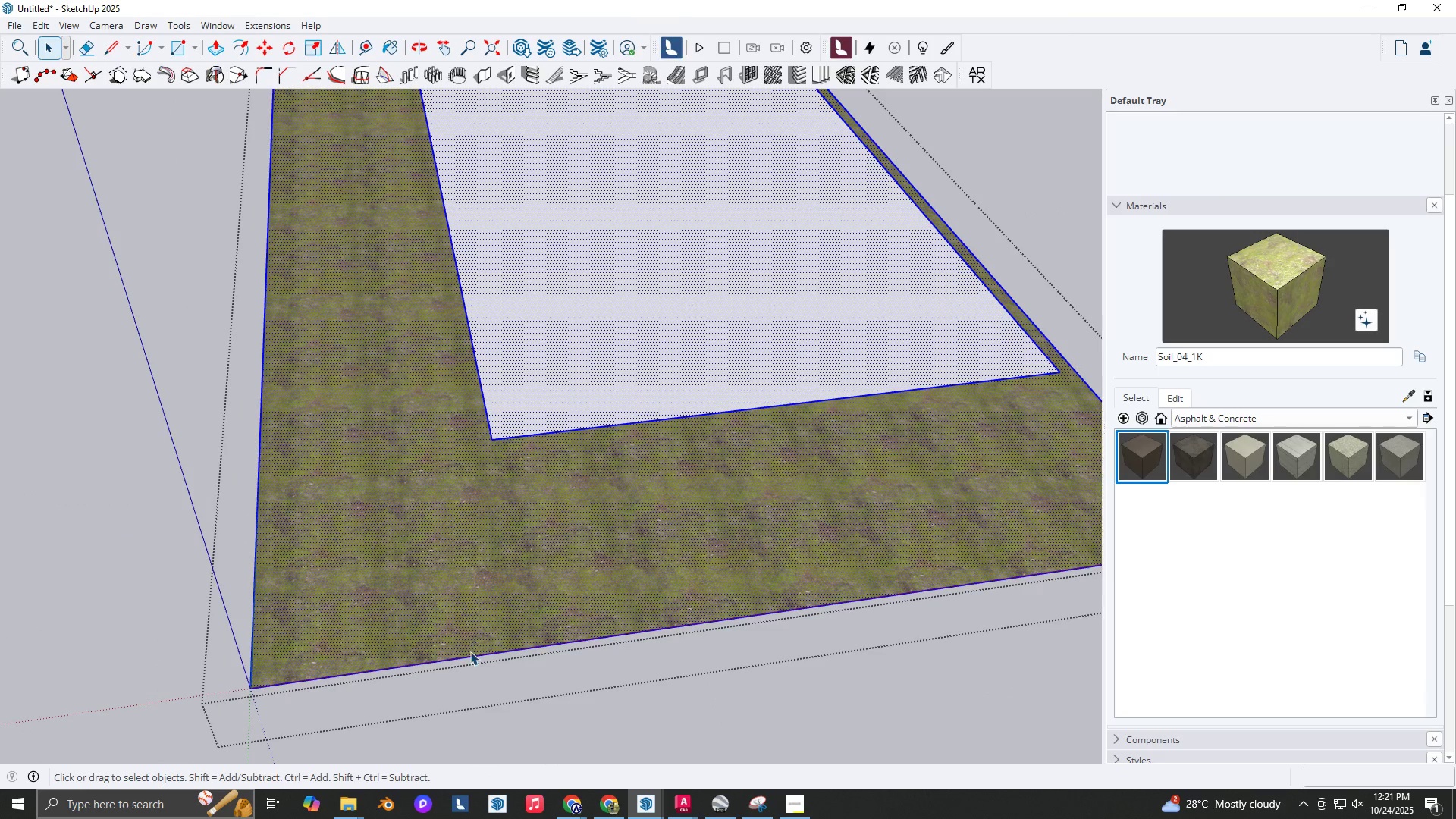 
key(T)
 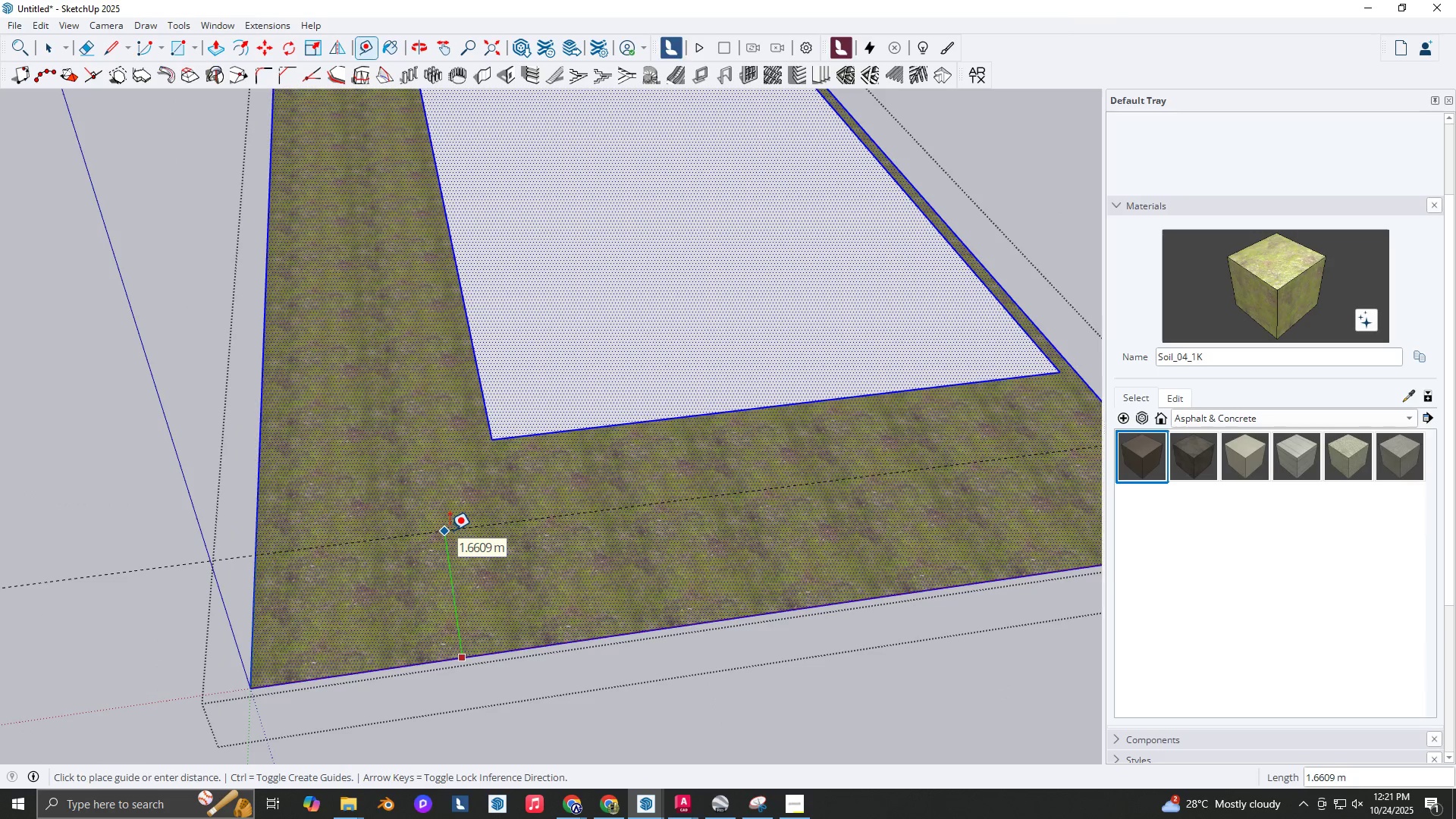 
key(Numpad5)
 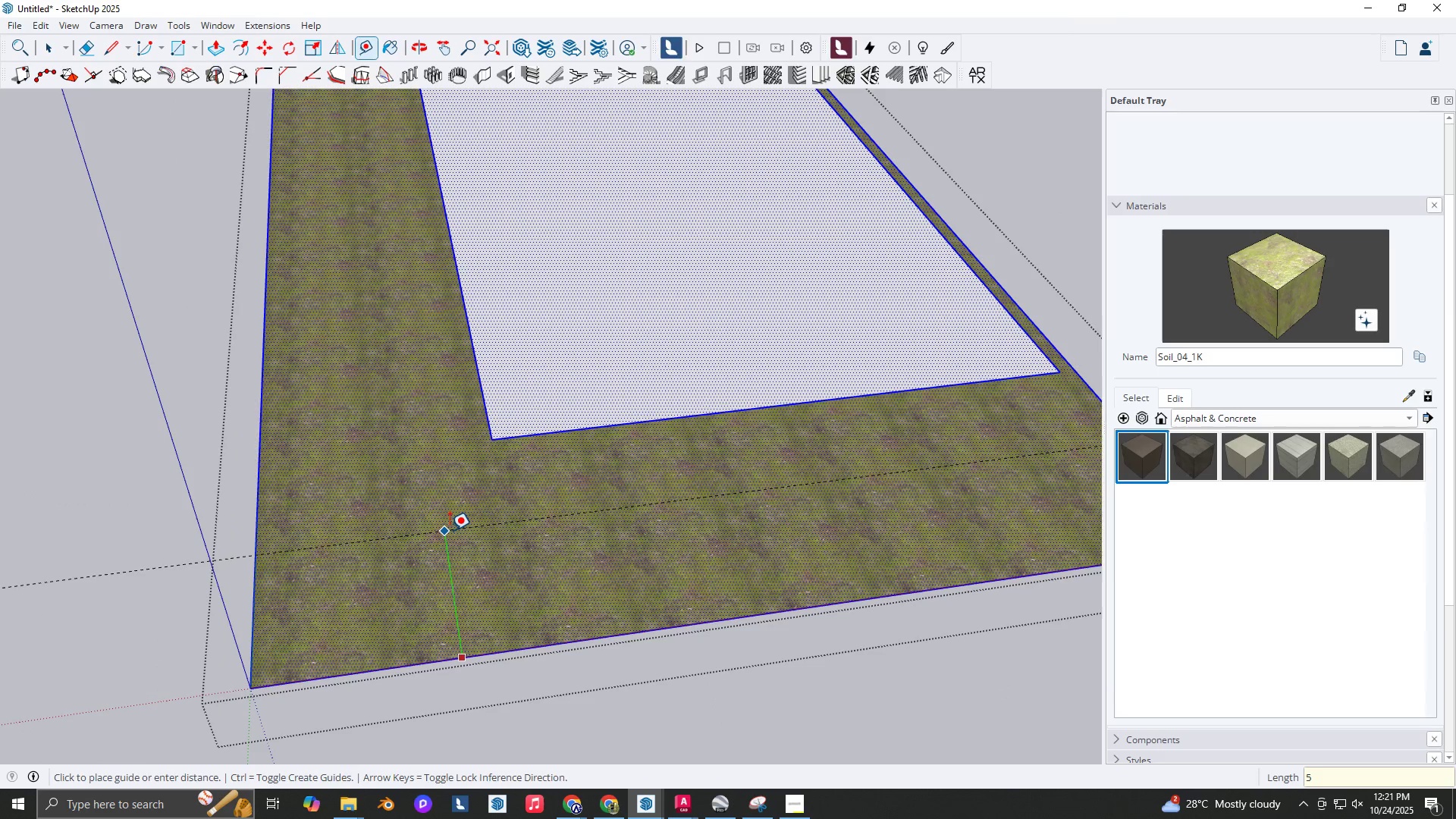 
key(NumpadEnter)
 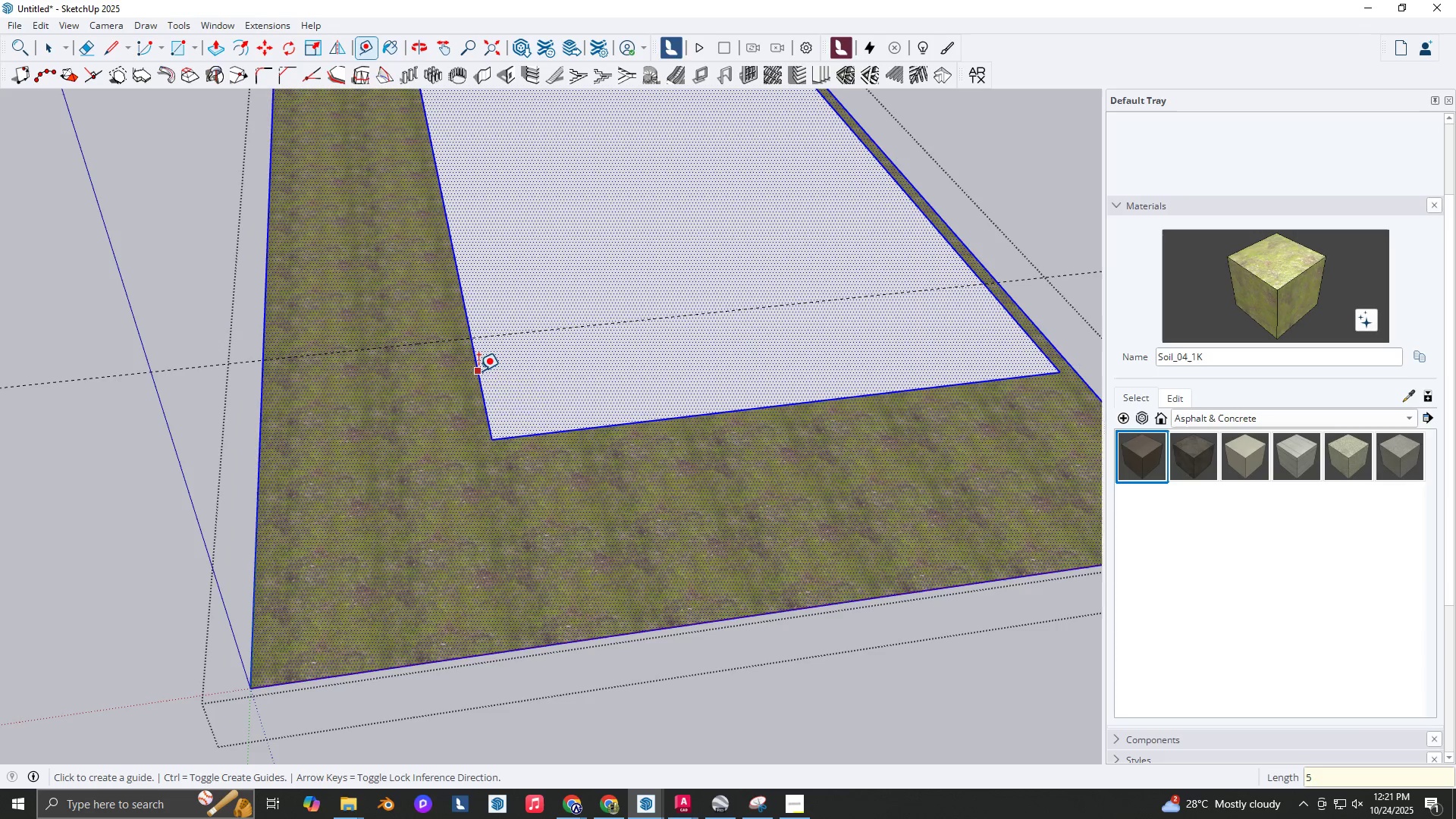 
key(L)
 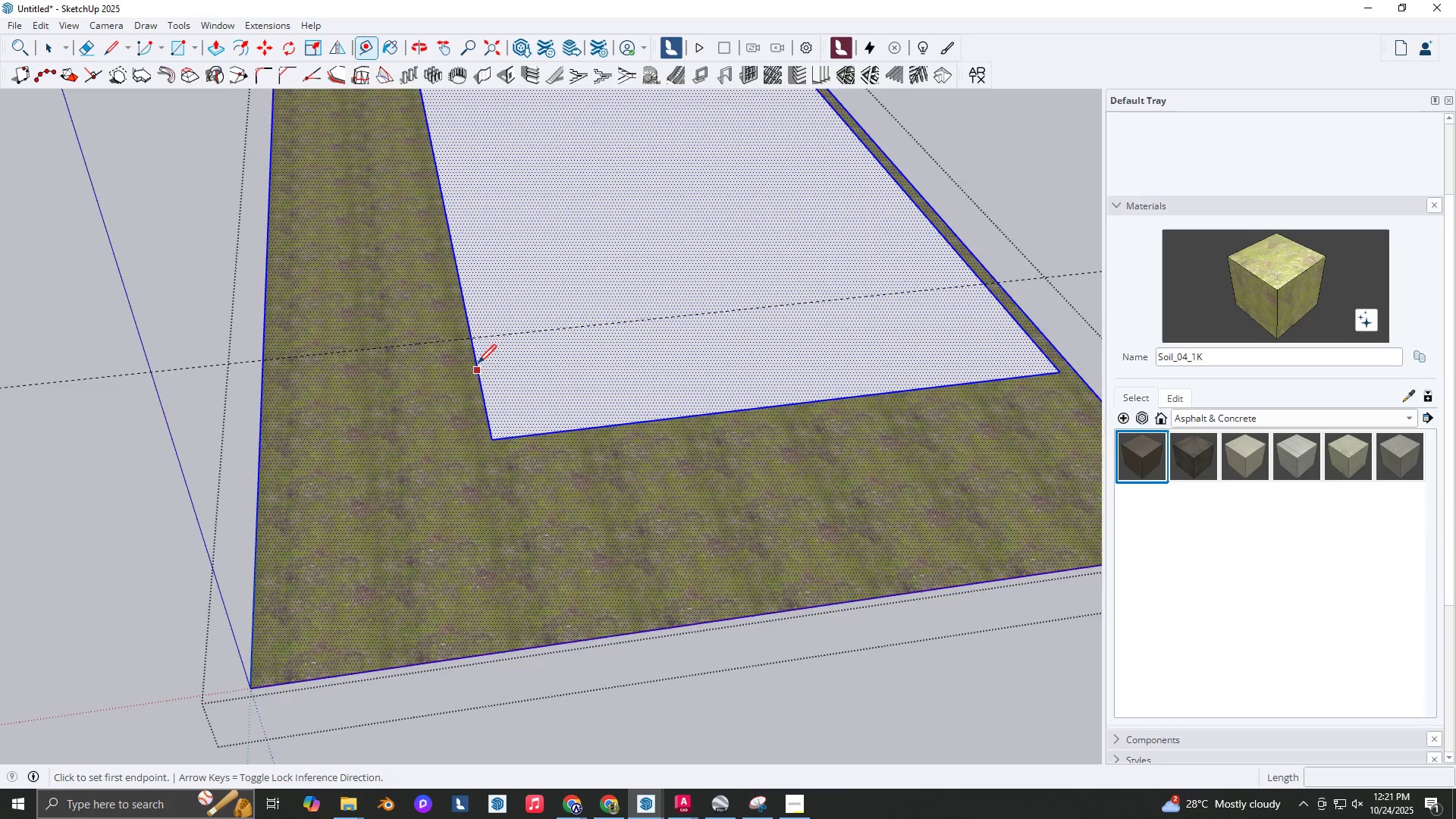 
scroll: coordinate [481, 362], scroll_direction: up, amount: 1.0
 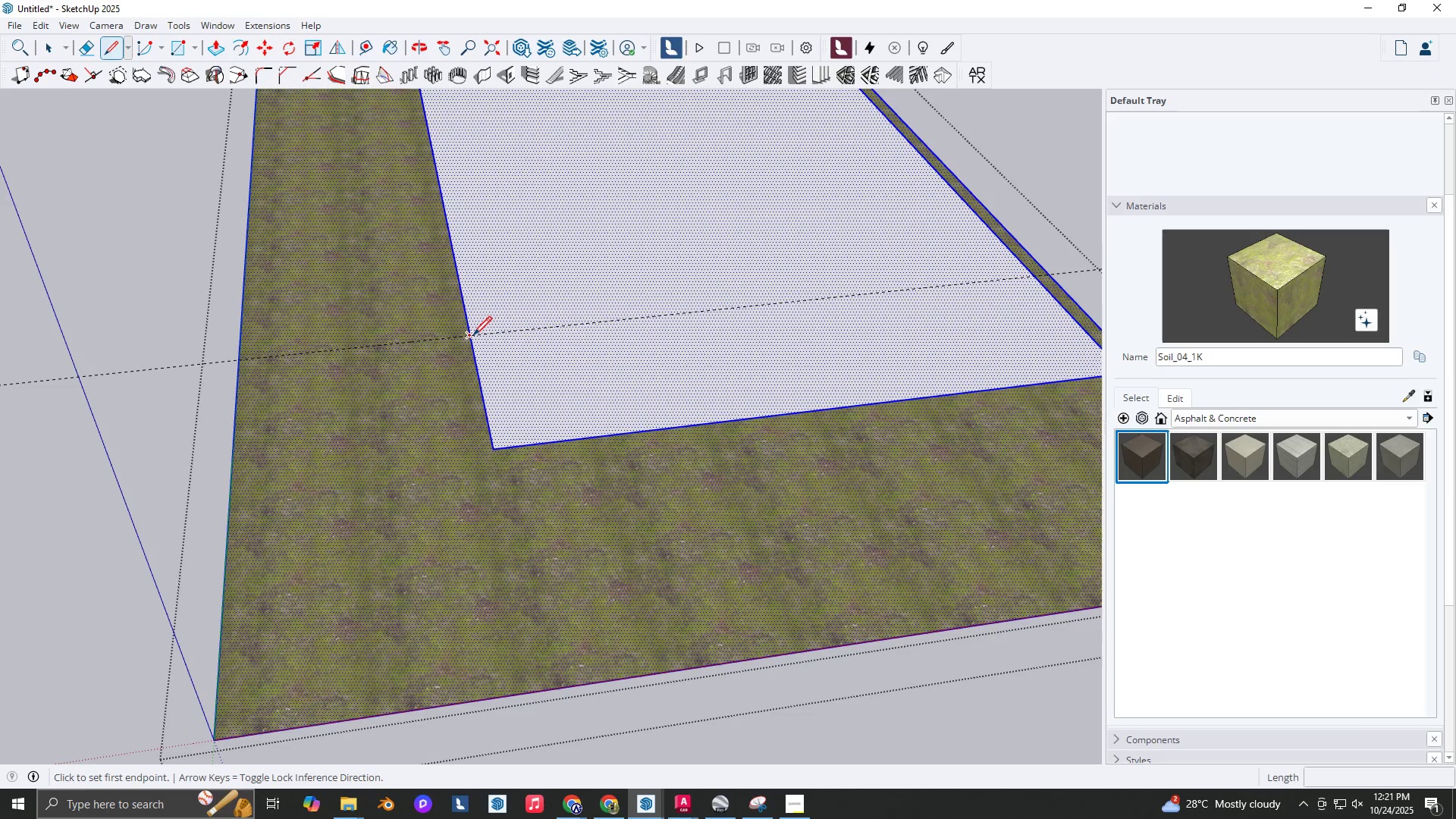 
left_click_drag(start_coordinate=[473, 337], to_coordinate=[468, 336])
 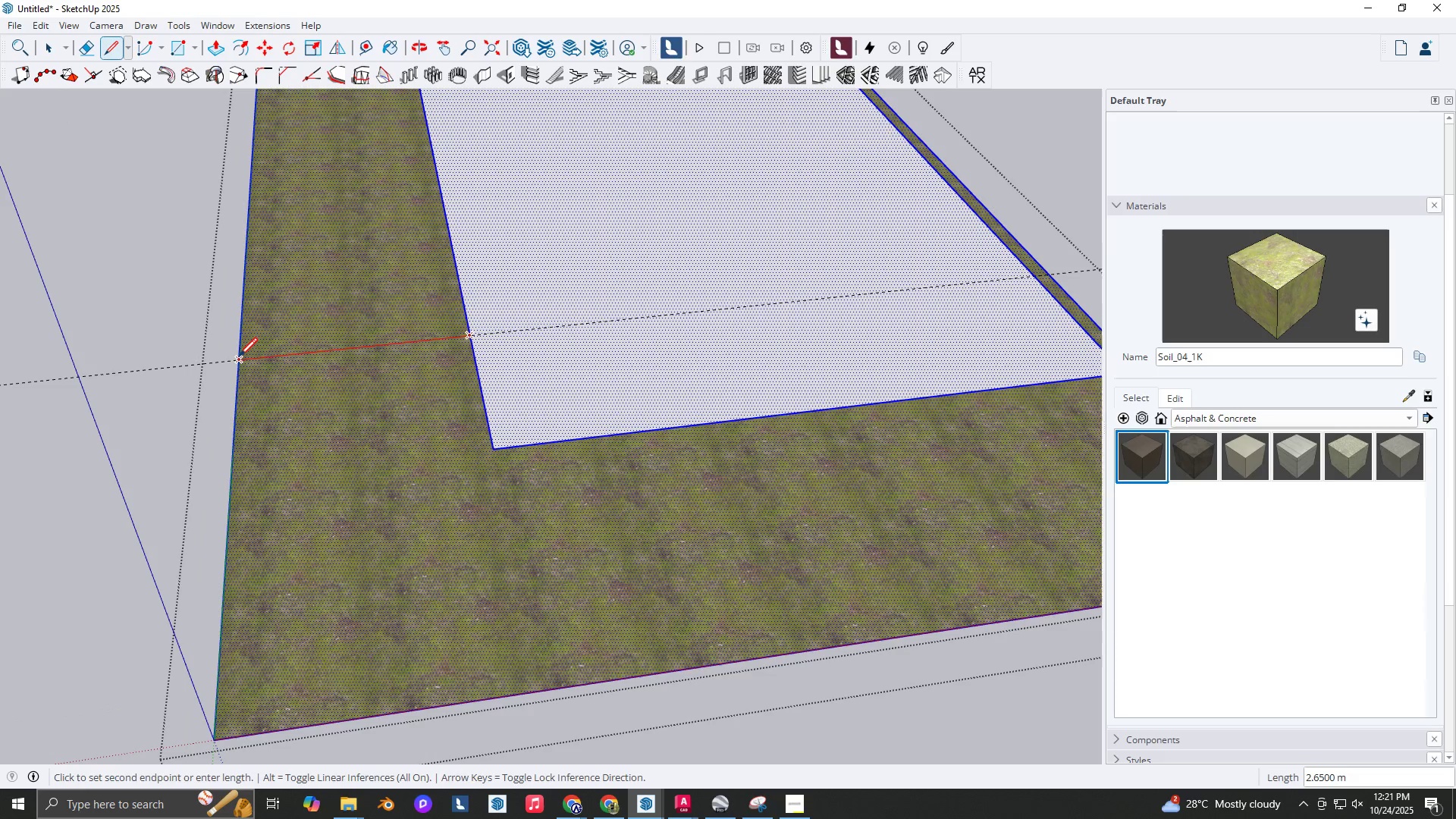 
left_click([239, 358])
 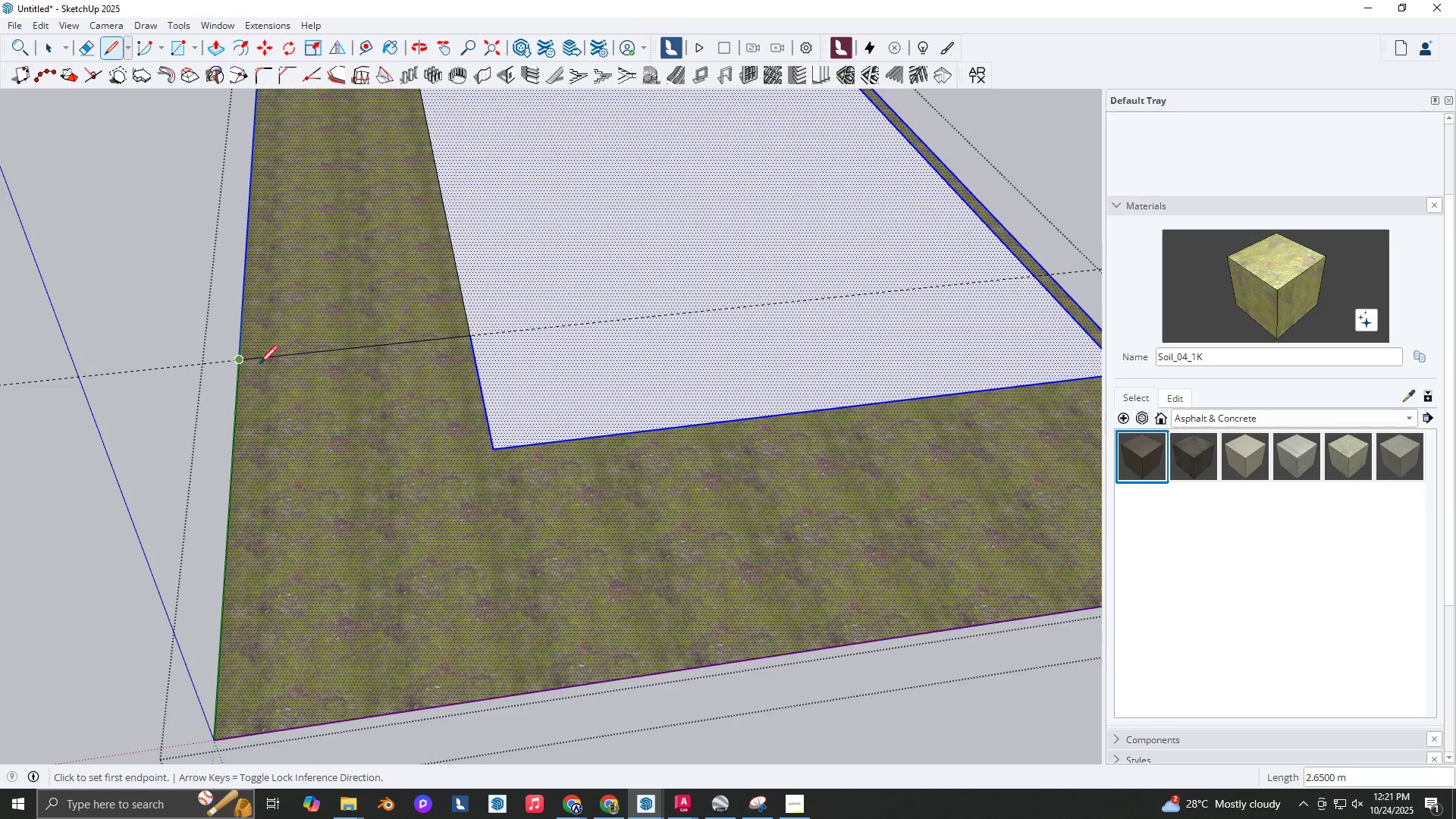 
key(Space)
 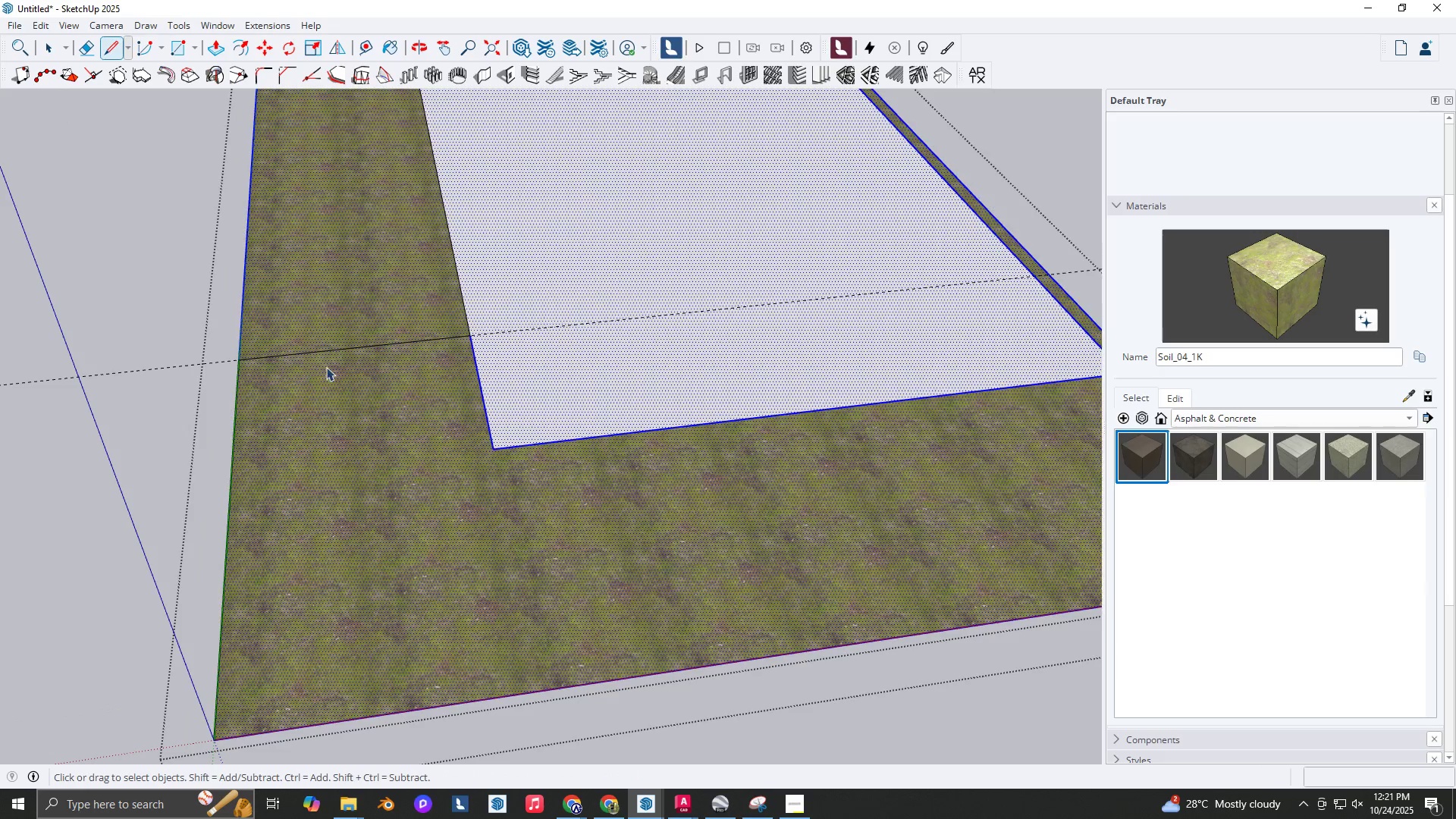 
key(Backquote)
 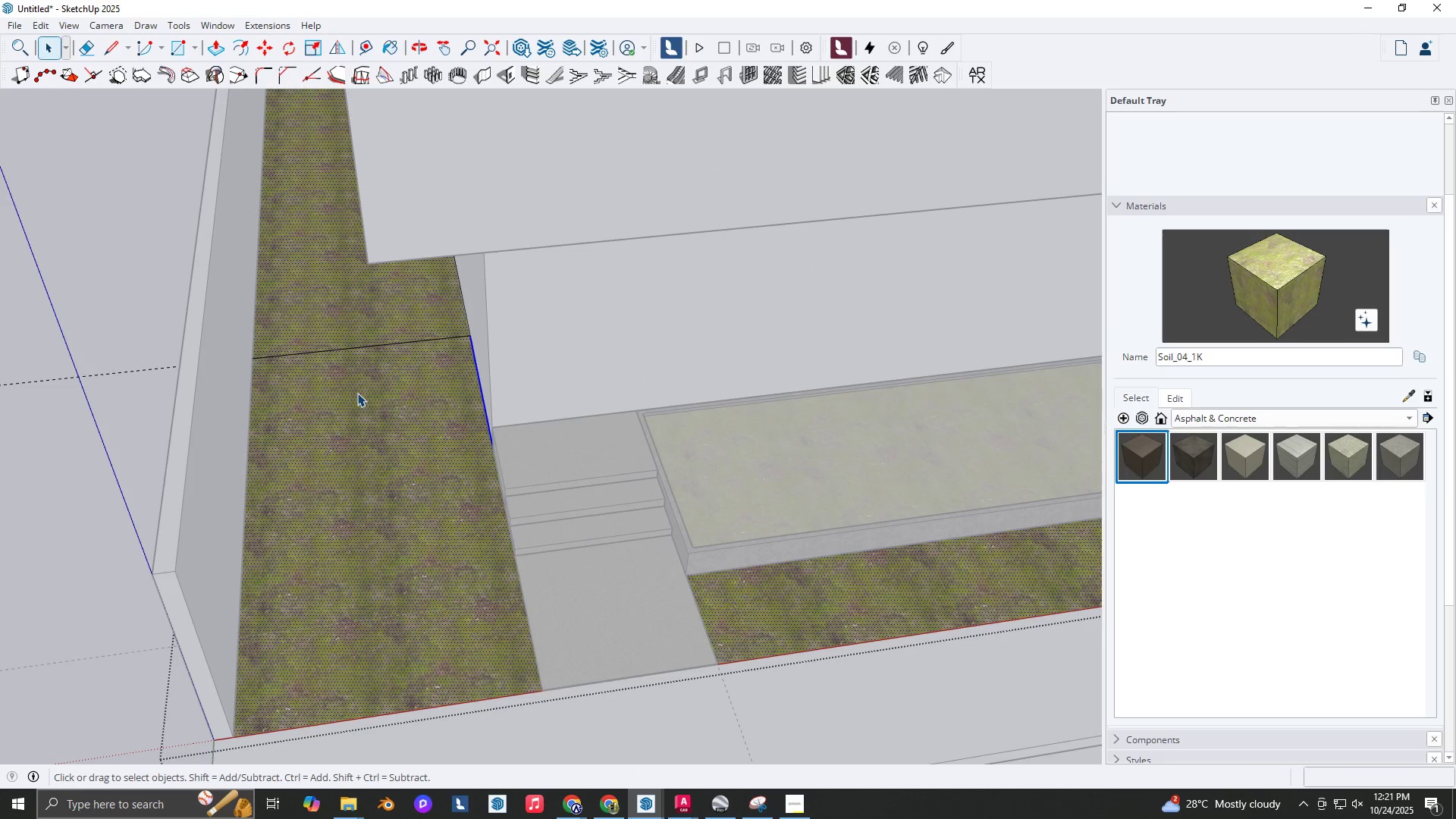 
key(Backquote)
 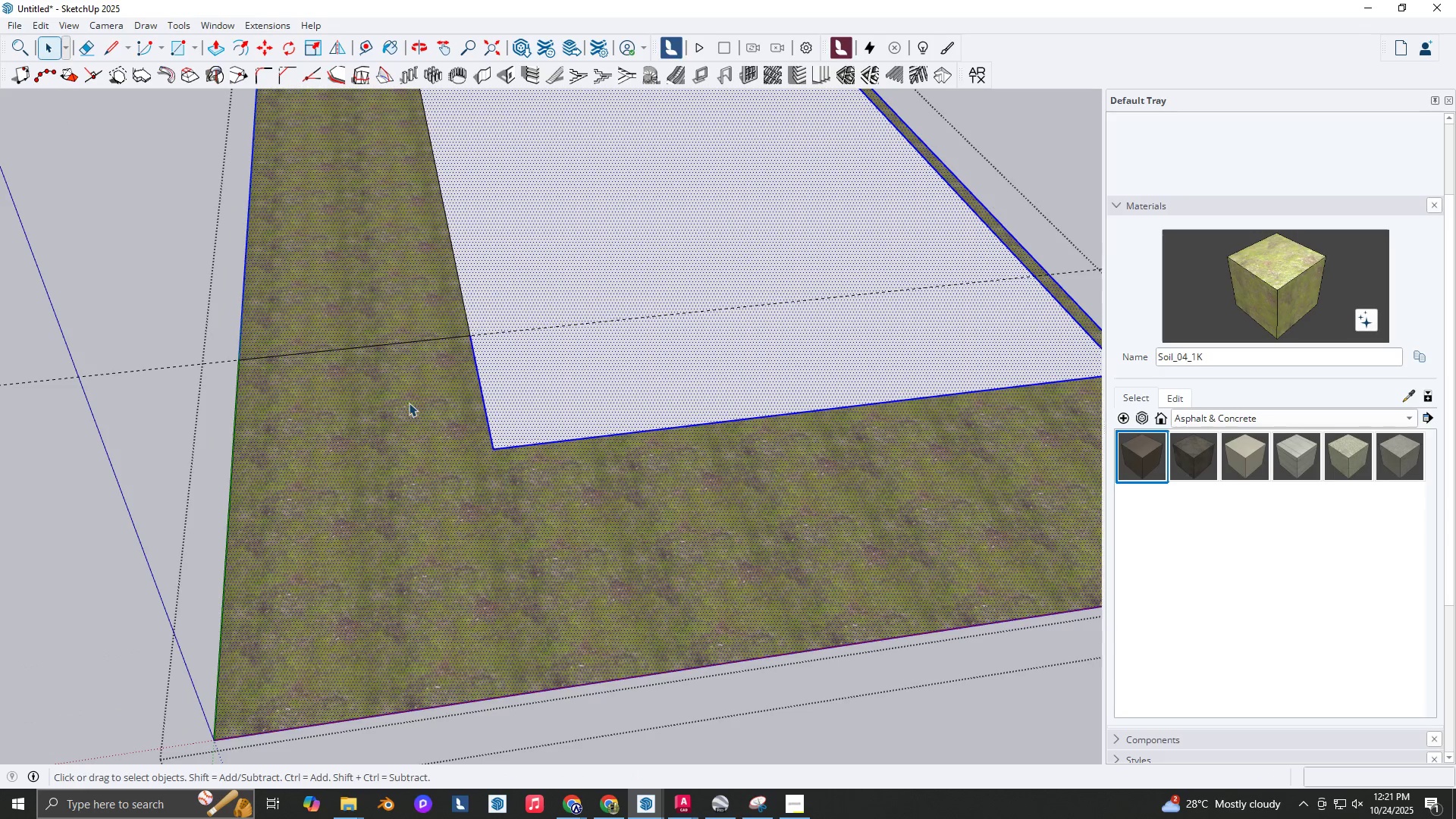 
scroll: coordinate [410, 403], scroll_direction: down, amount: 2.0
 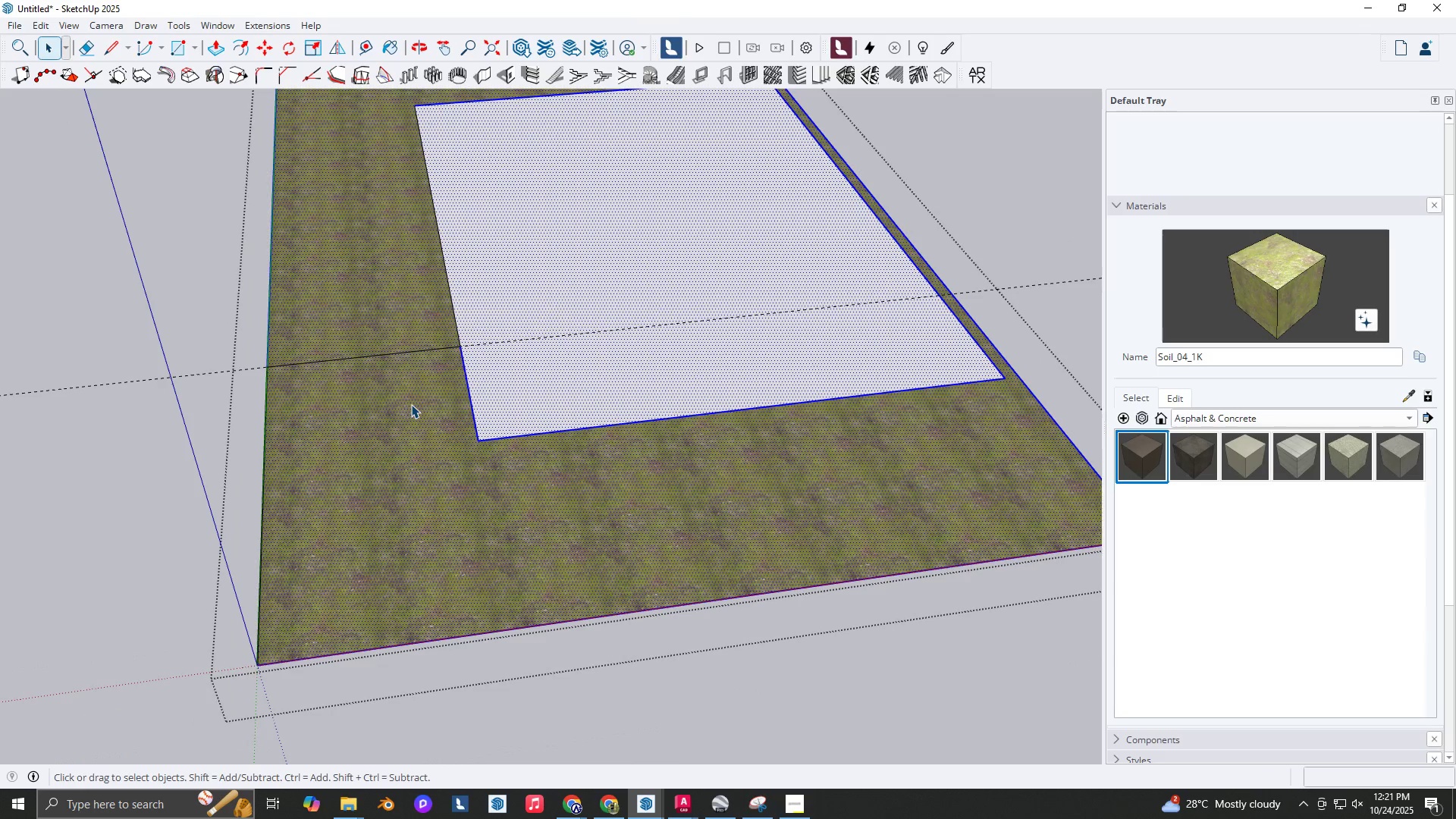 
key(L)
 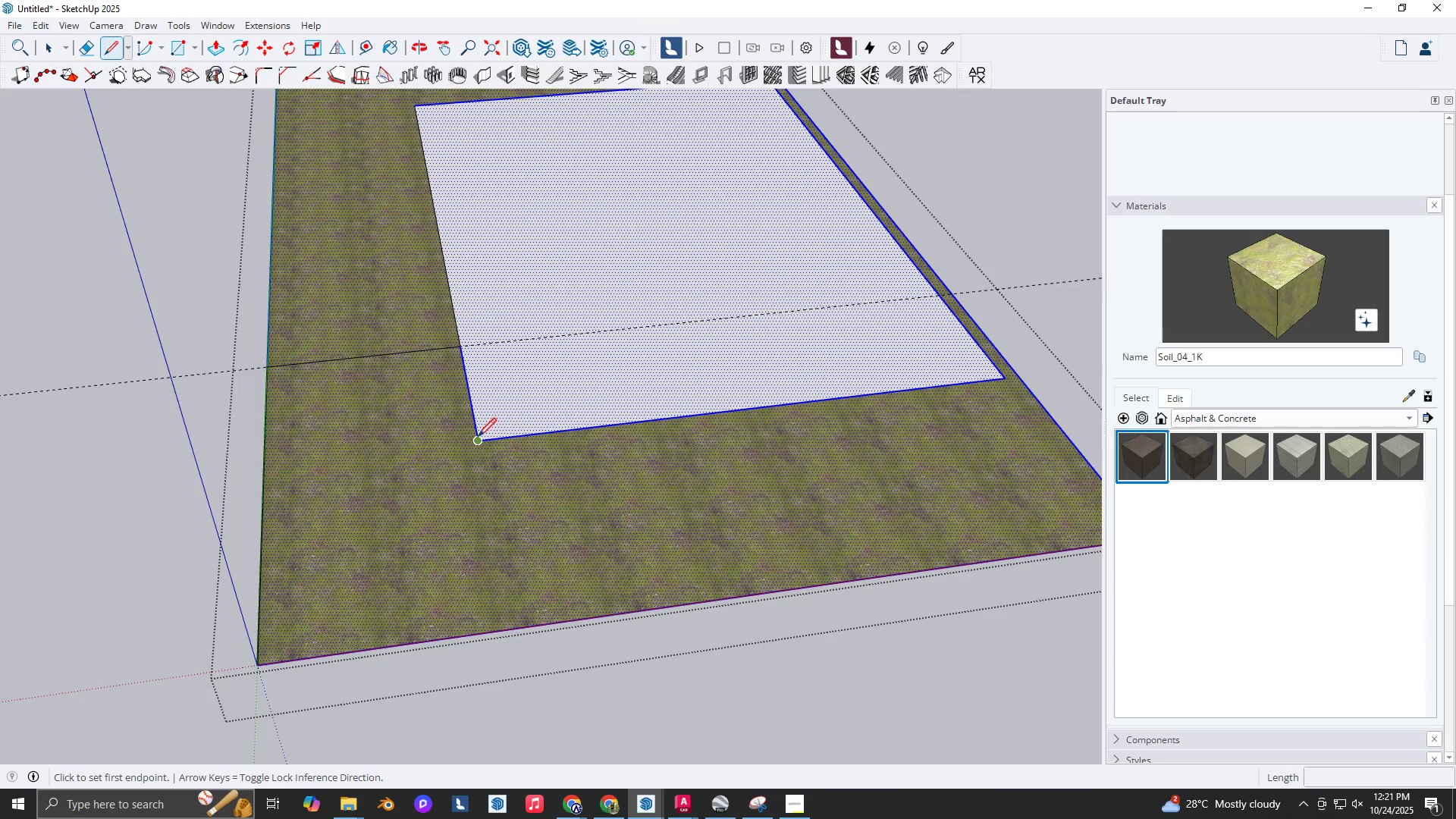 
left_click([478, 439])
 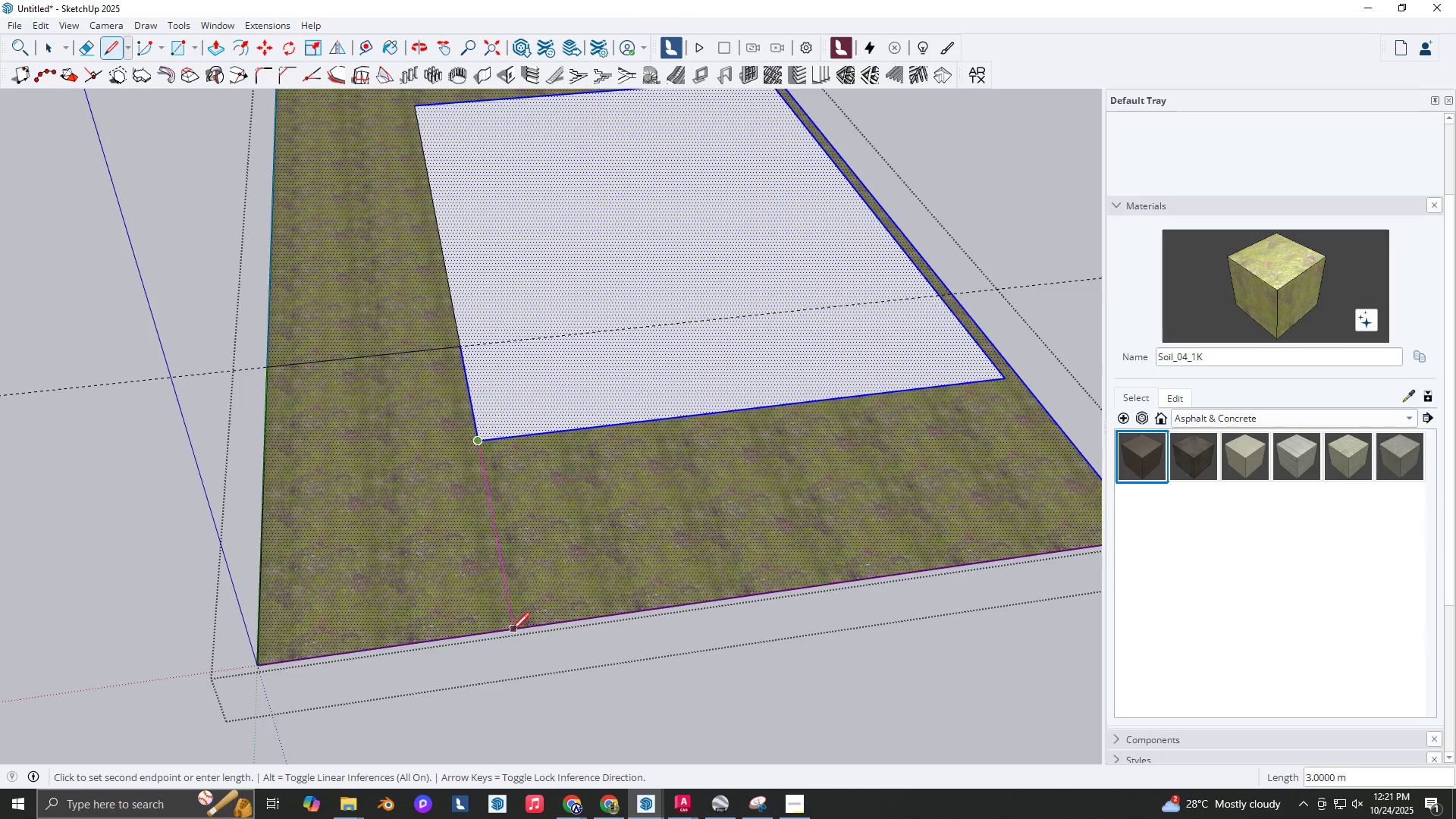 
left_click([511, 632])
 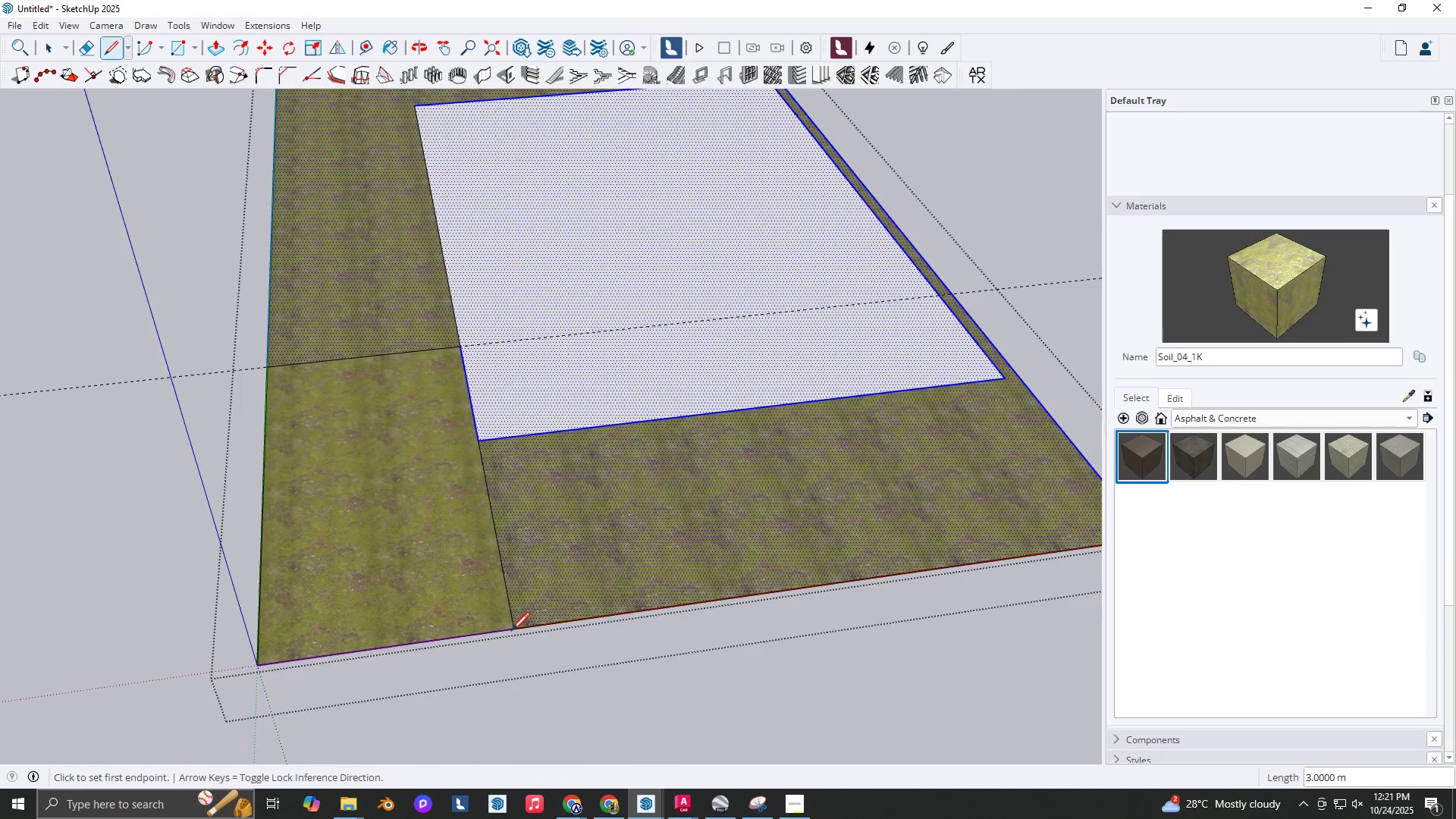 
key(Backquote)
 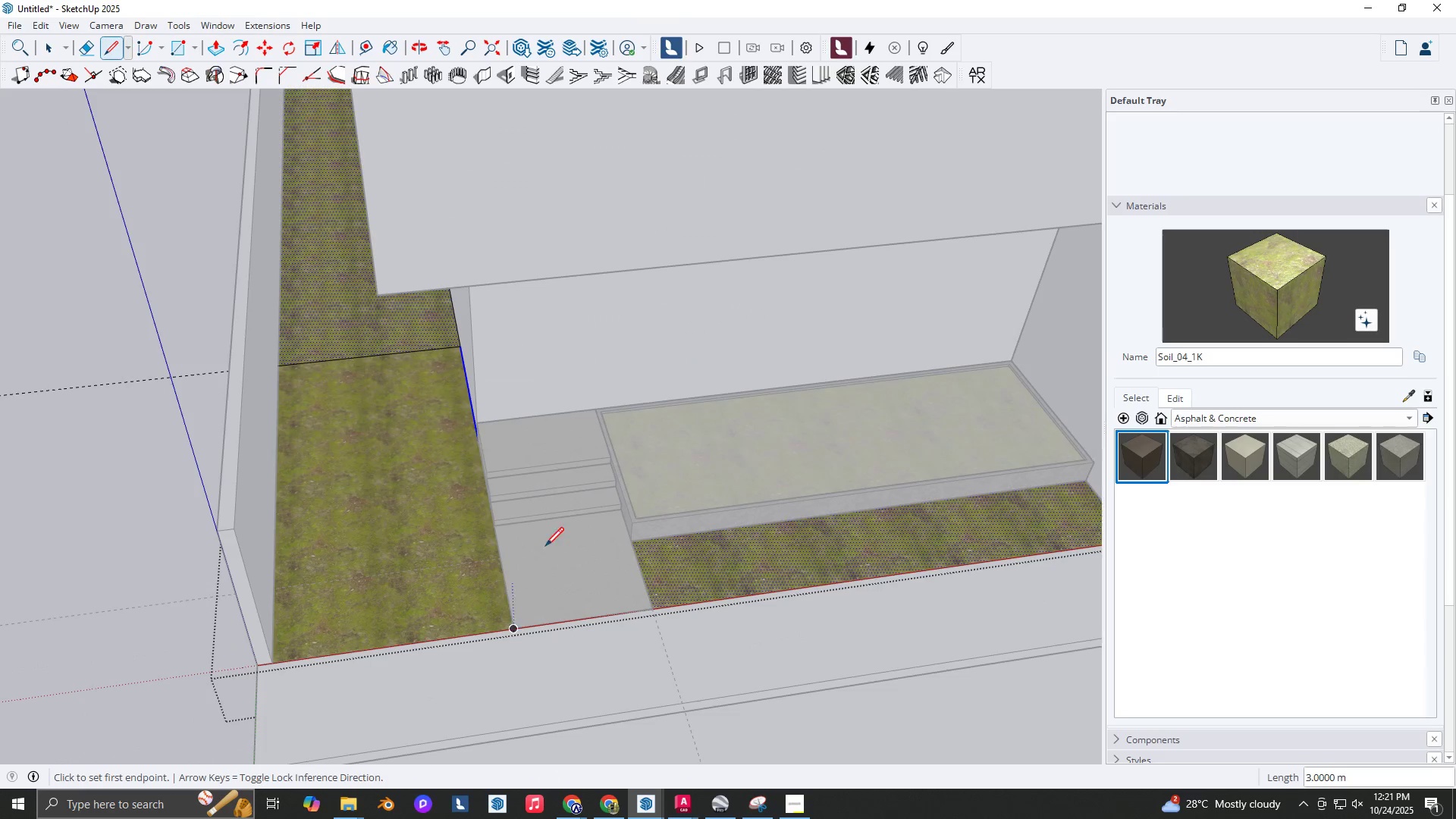 
scroll: coordinate [576, 537], scroll_direction: down, amount: 2.0
 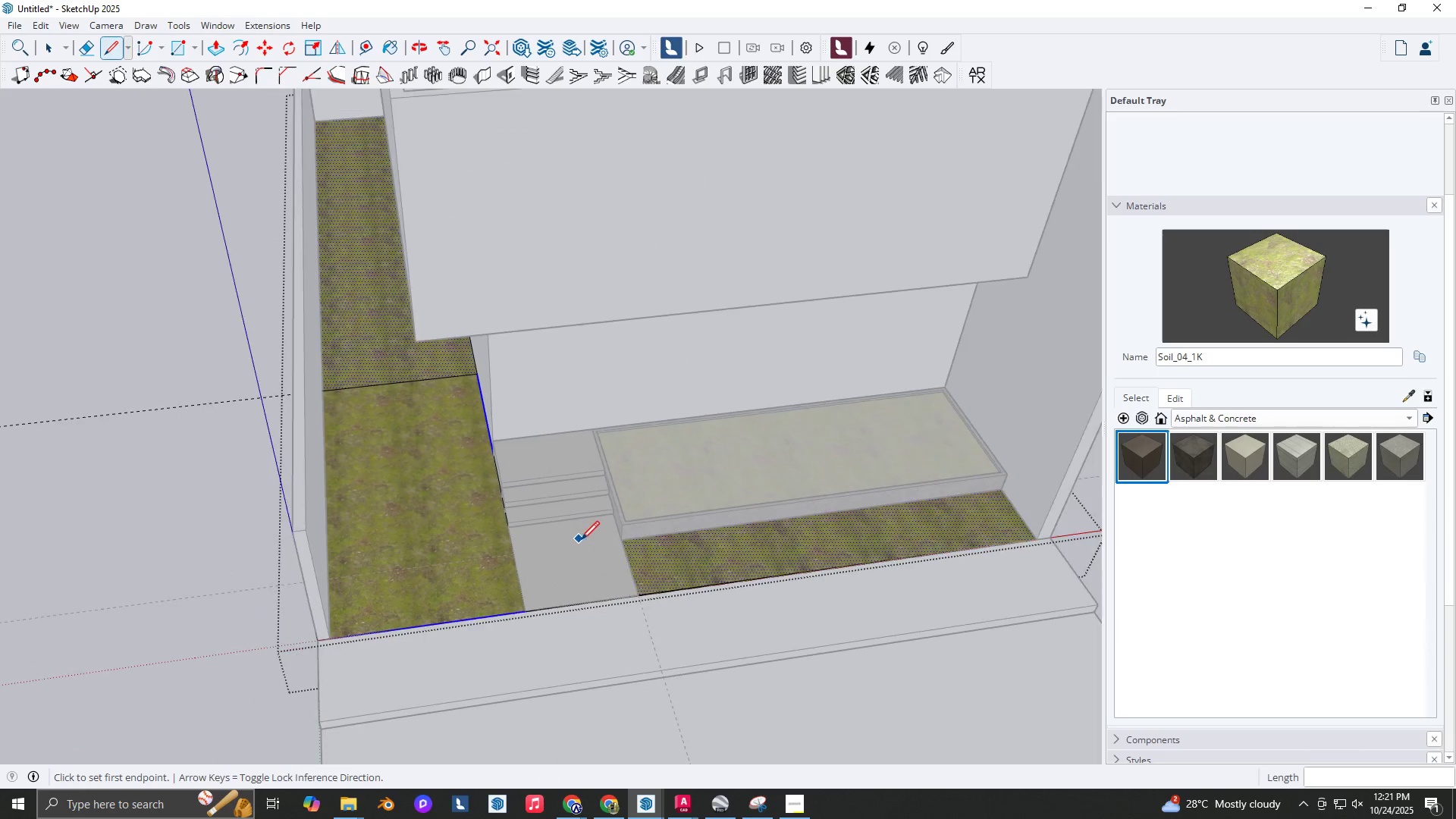 
key(B)
 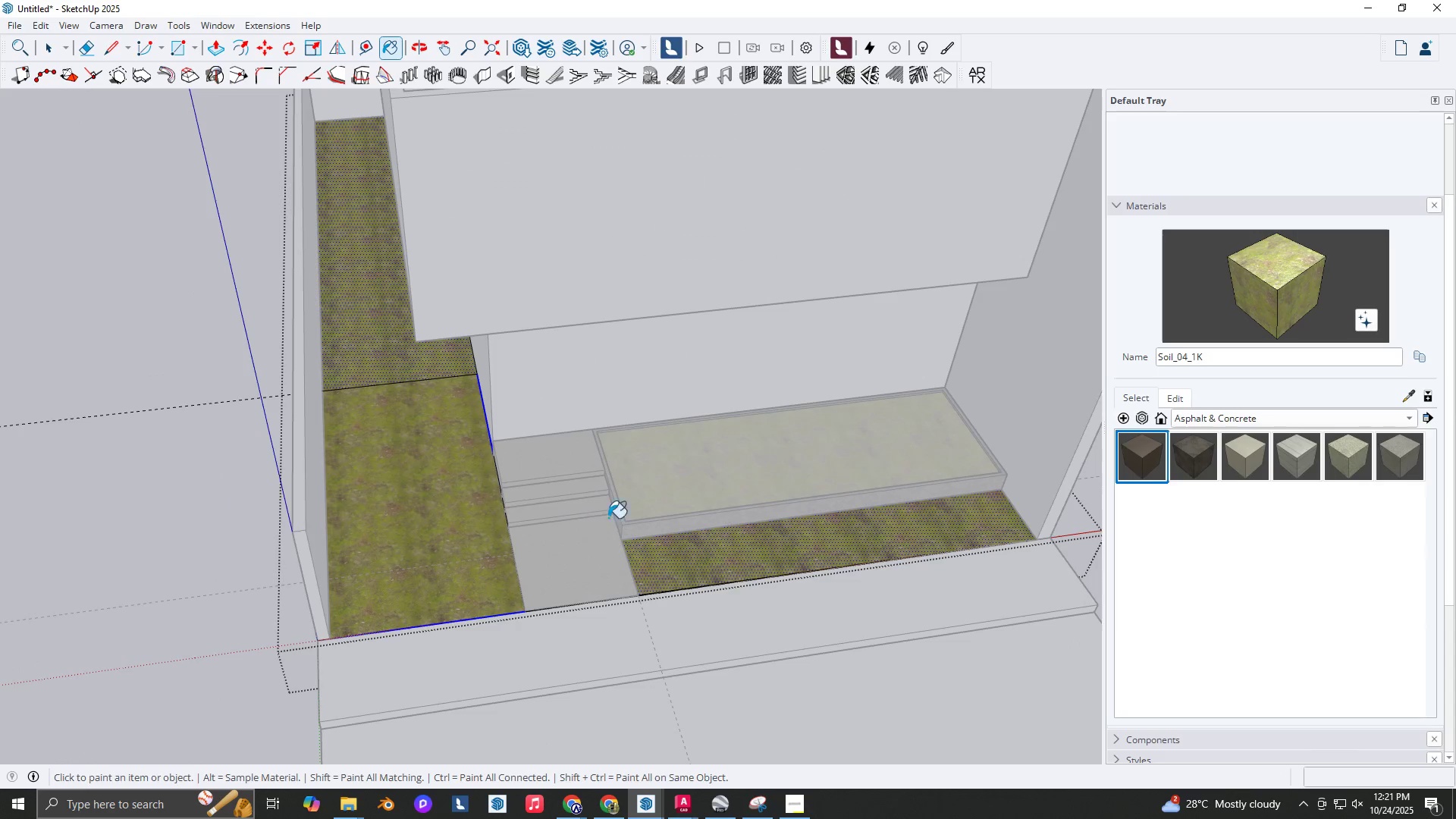 
hold_key(key=AltLeft, duration=0.42)
left_click([580, 547])
 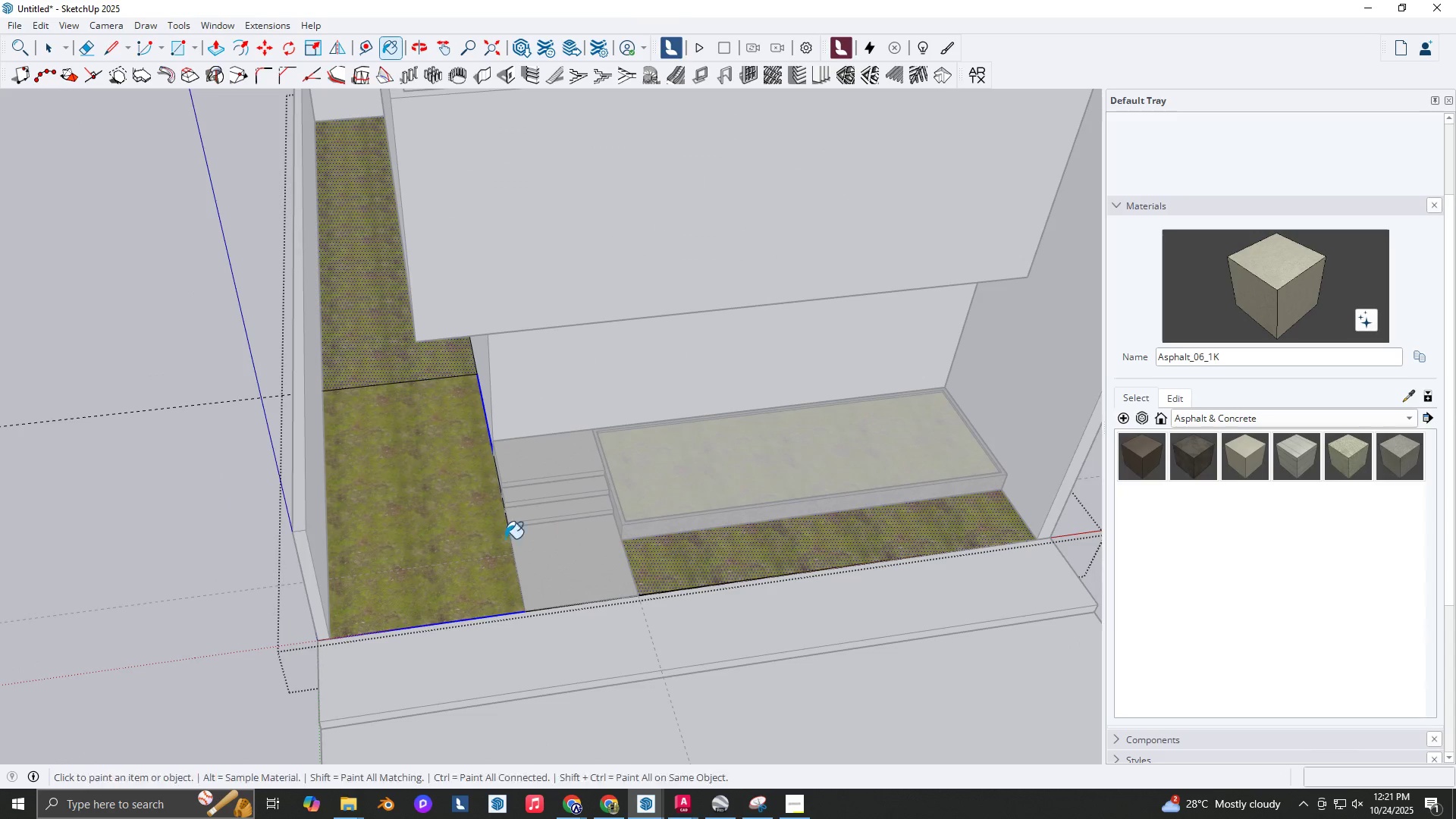 
key(Space)
 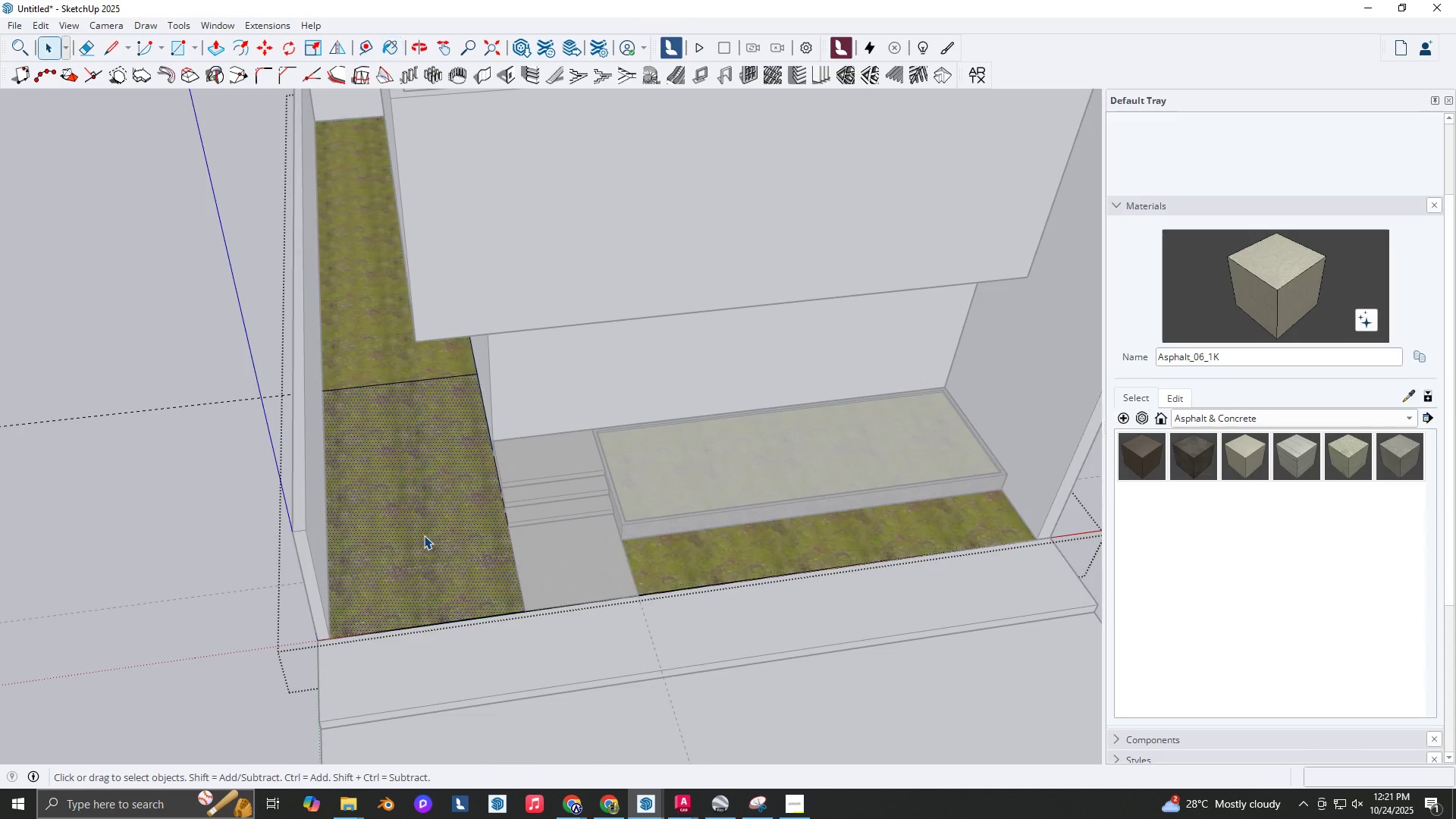 
key(B)
 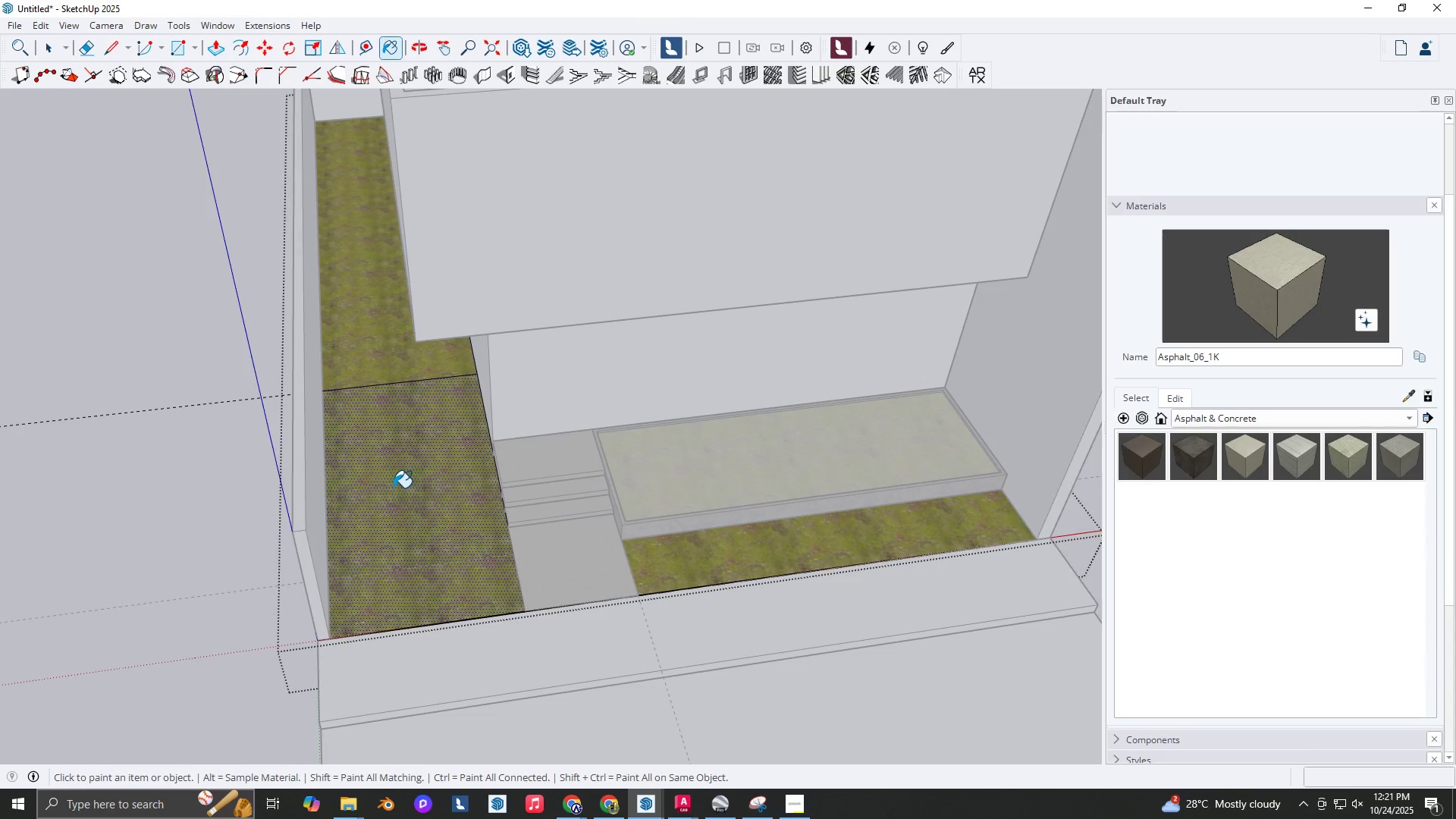 
triple_click([394, 488])
 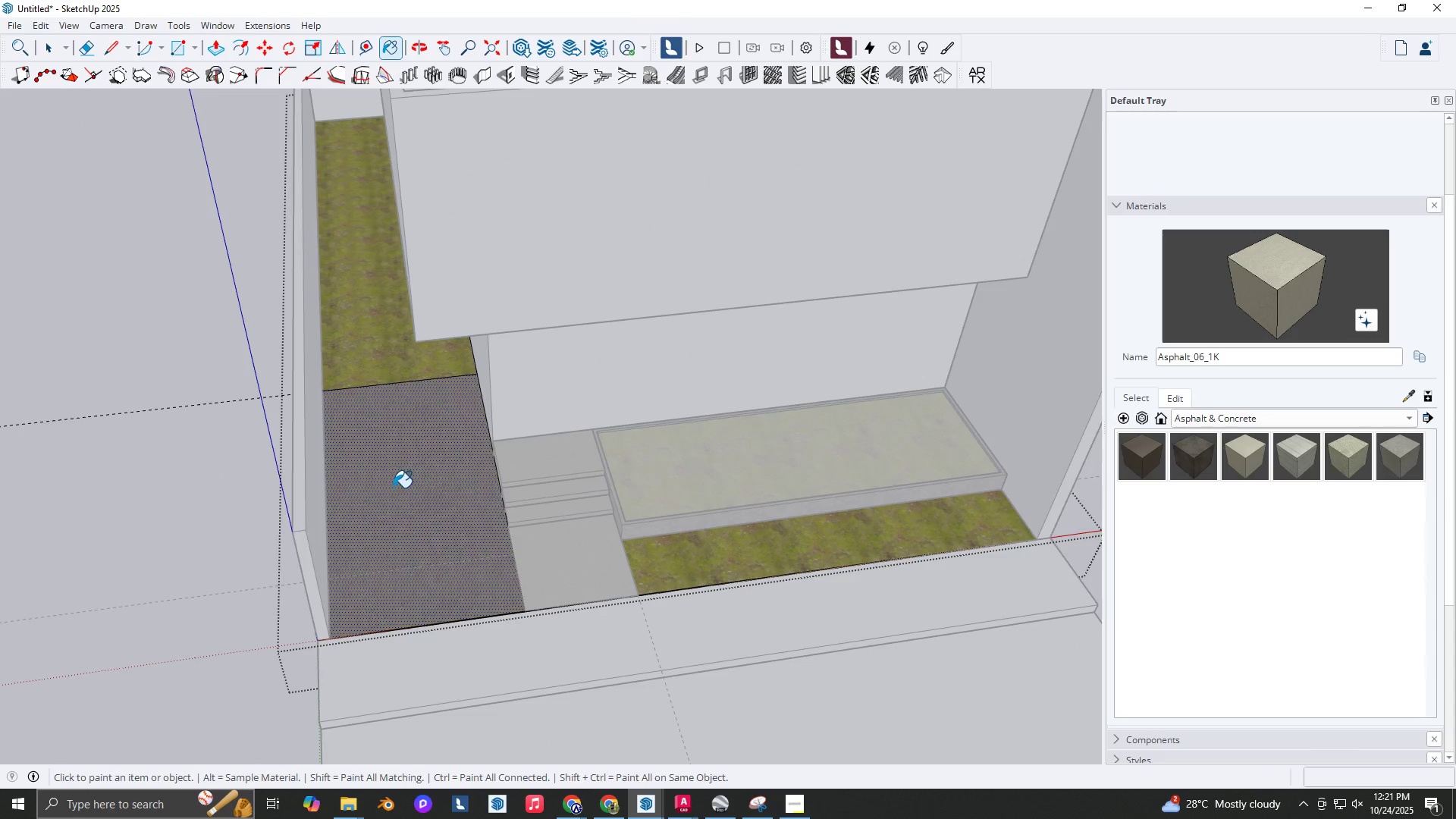 
key(Space)
 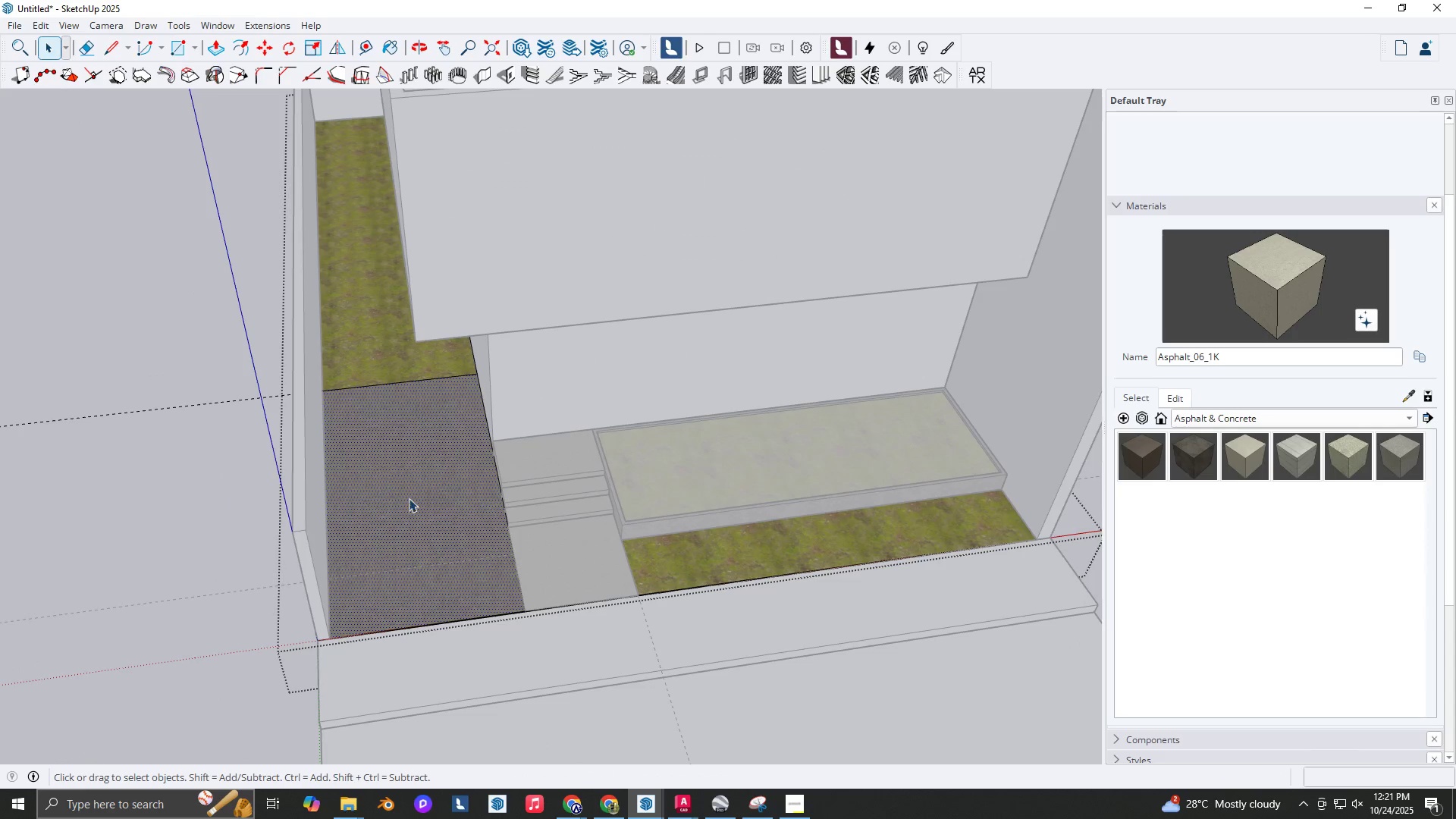 
key(Escape)
 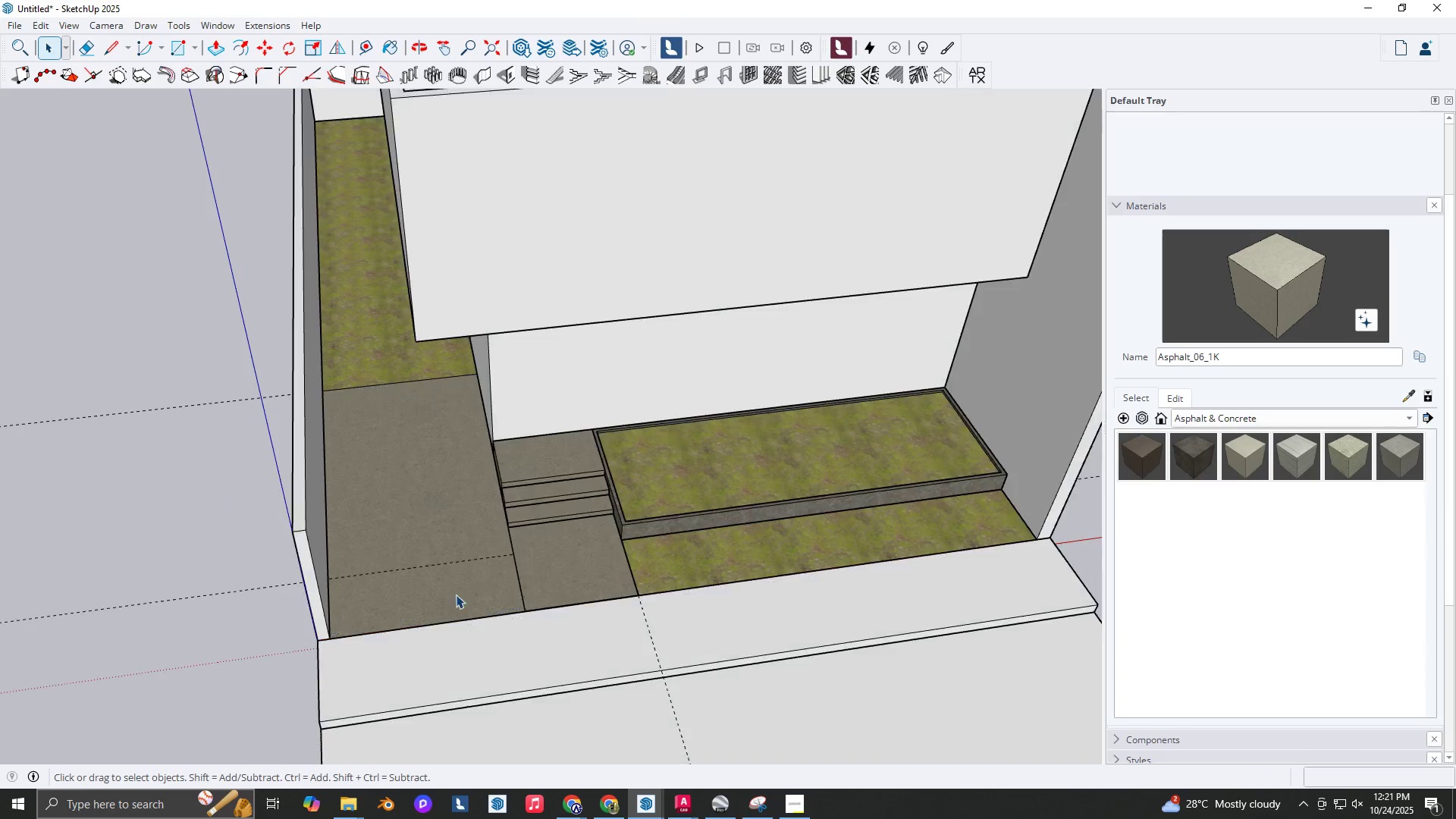 
key(Escape)
 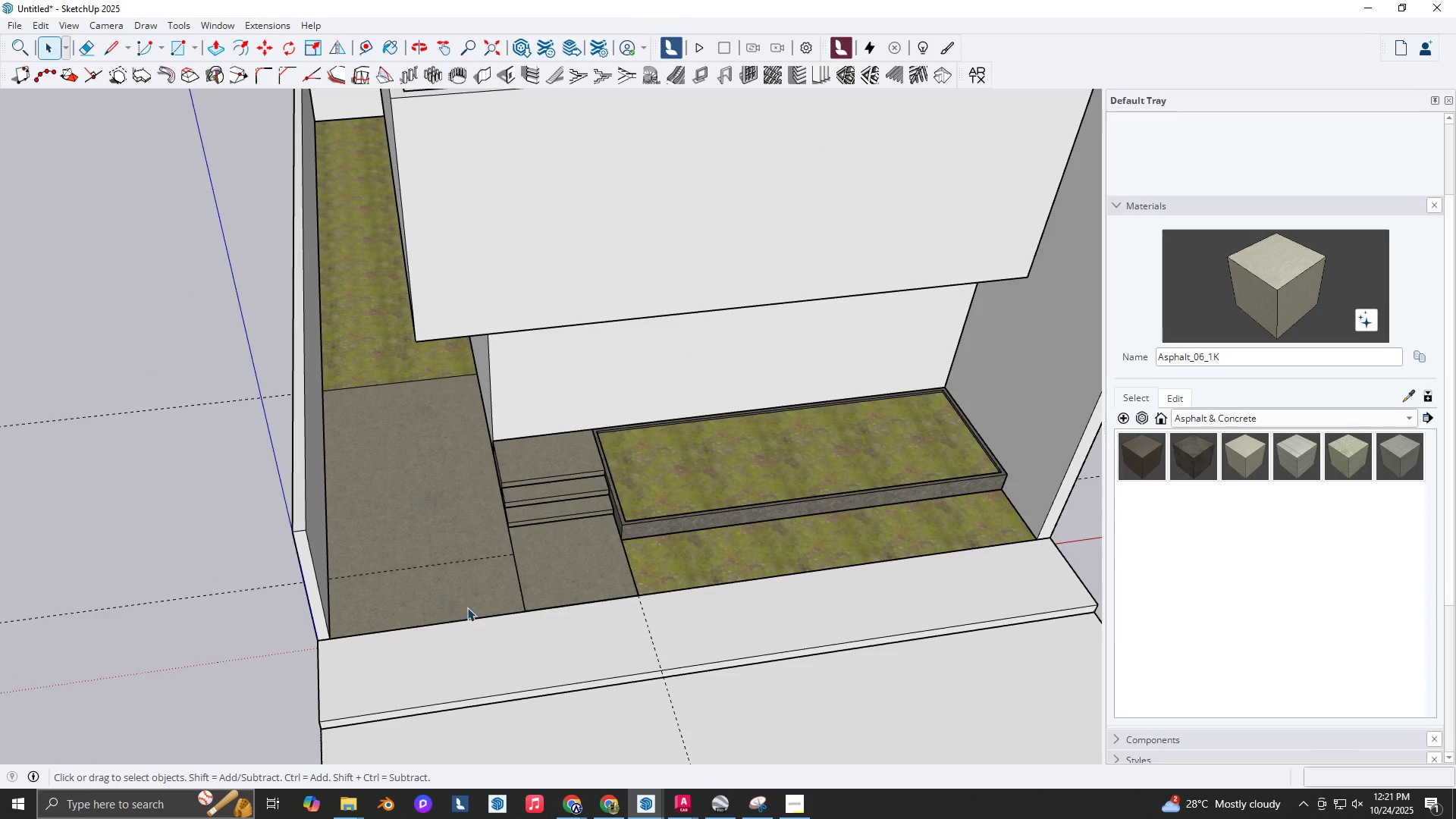 
key(Escape)
 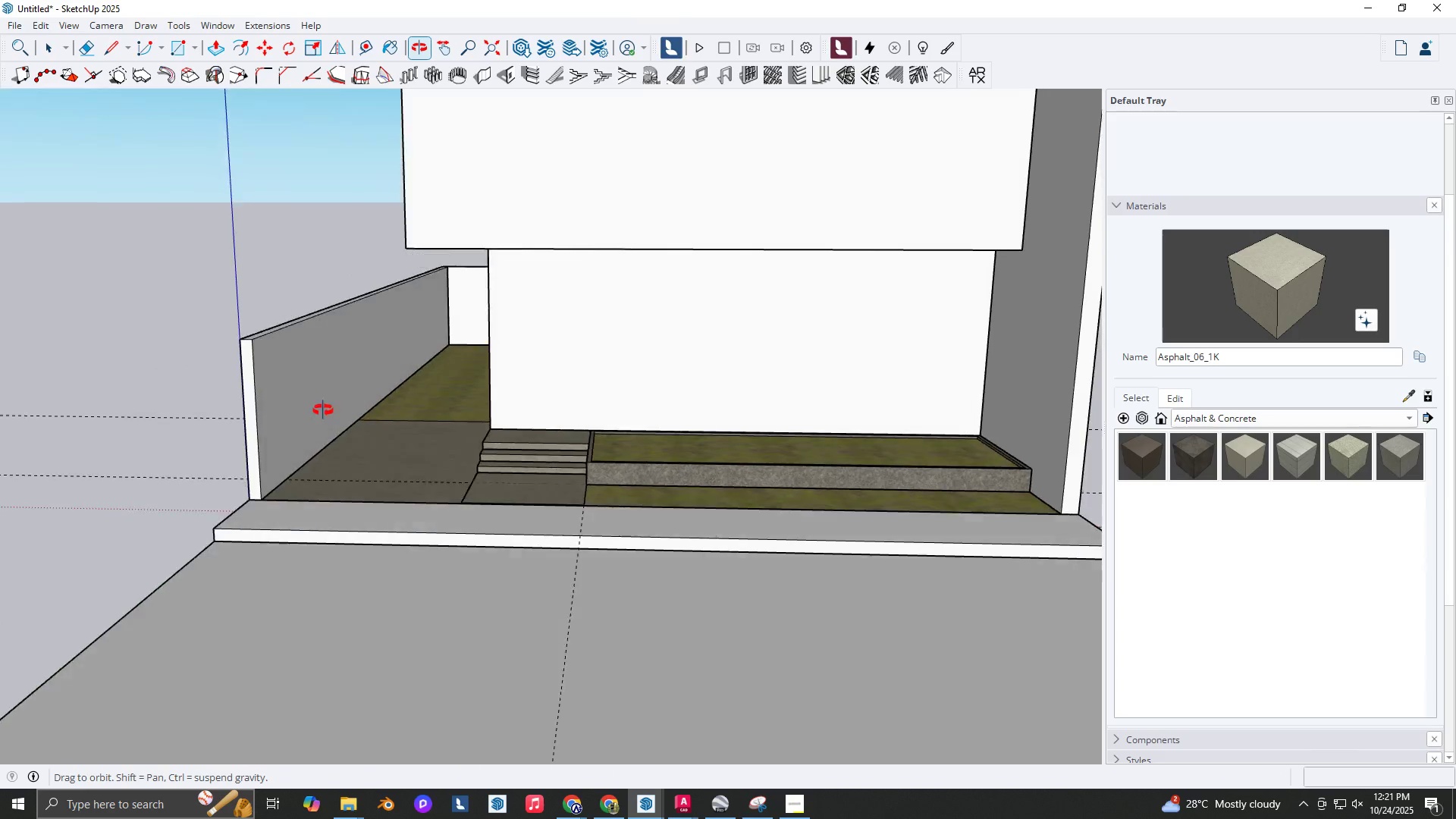 
scroll: coordinate [314, 455], scroll_direction: down, amount: 3.0
 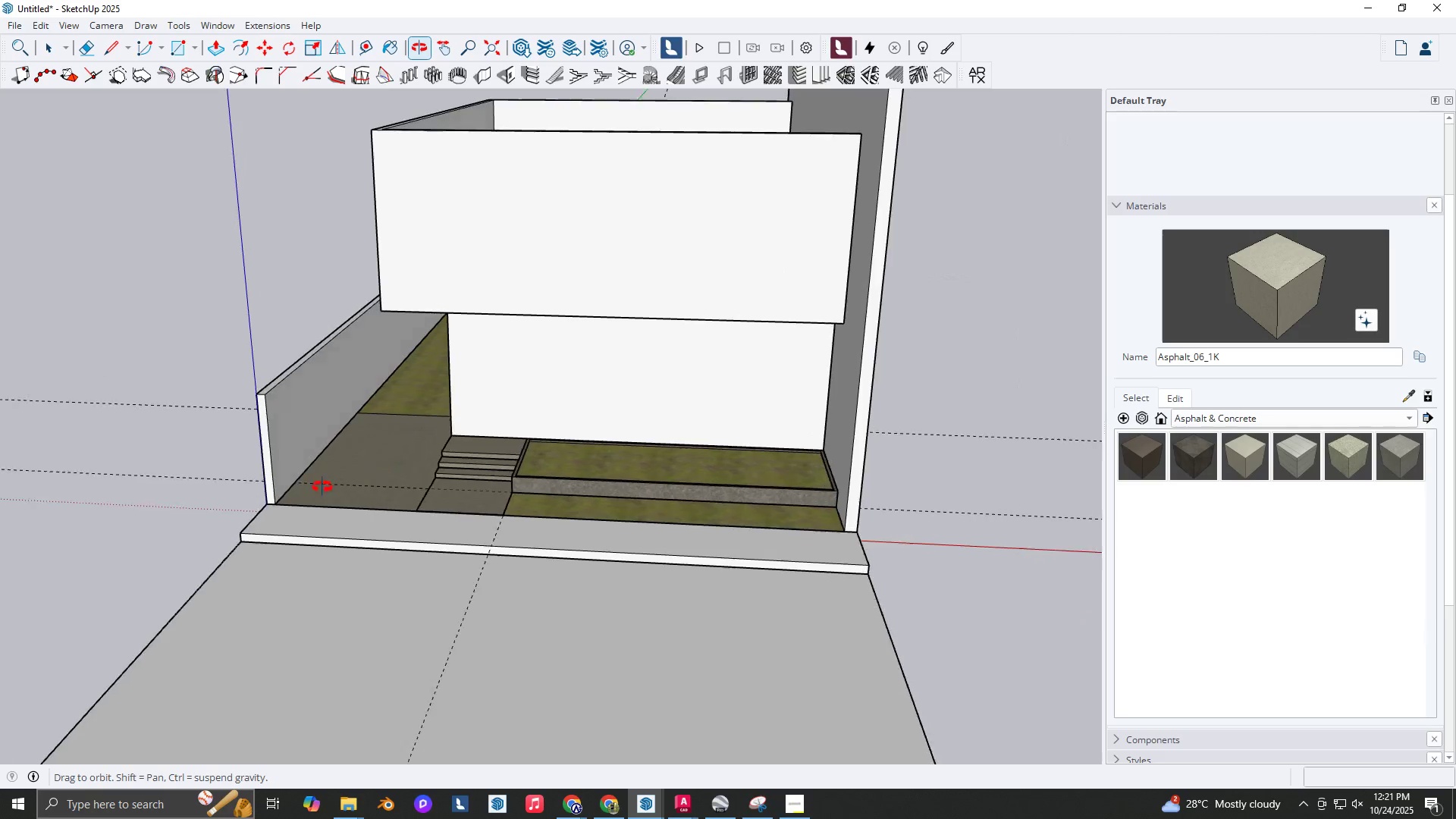 
key(Shift+ShiftLeft)
 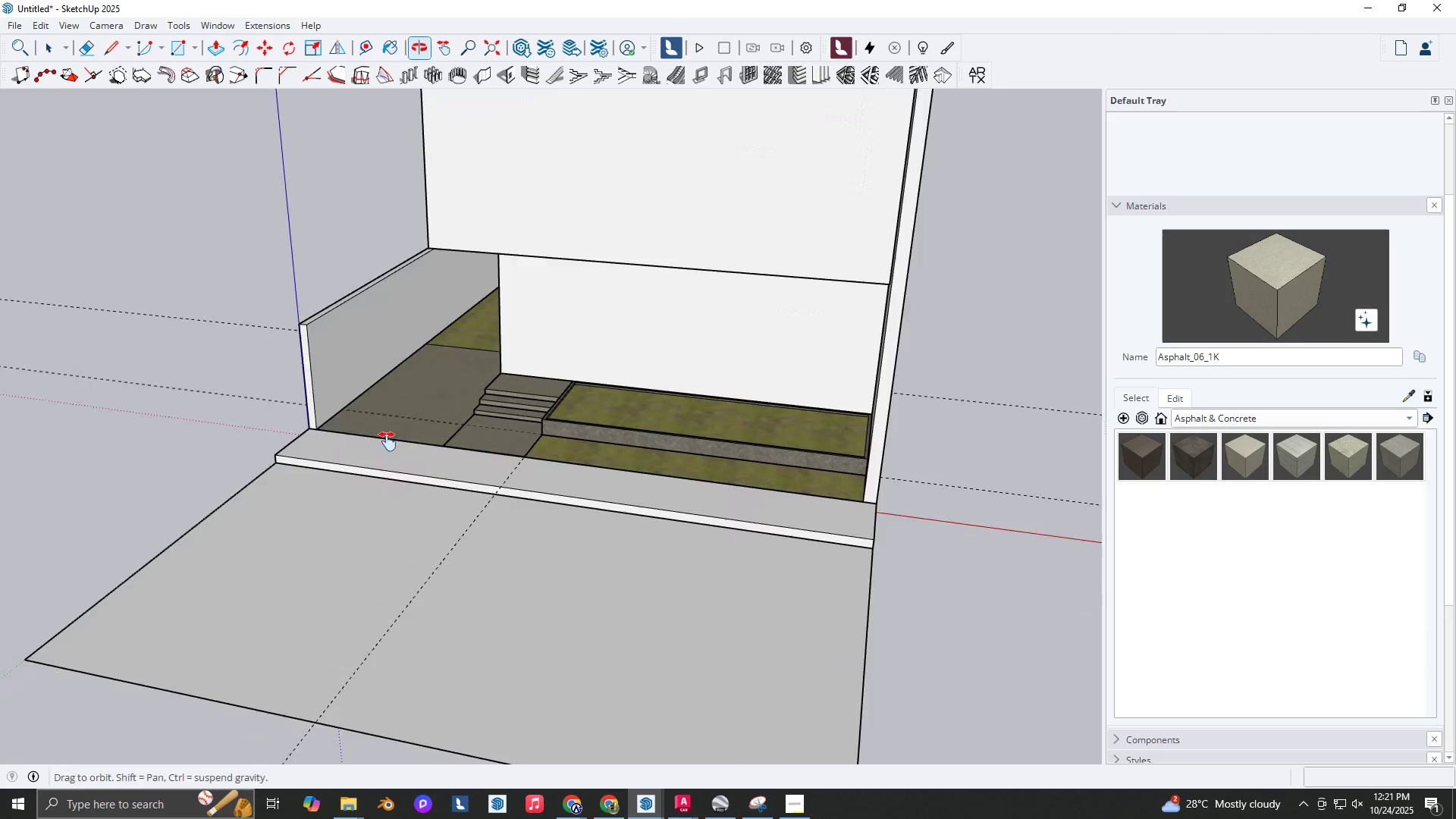 
key(Space)
 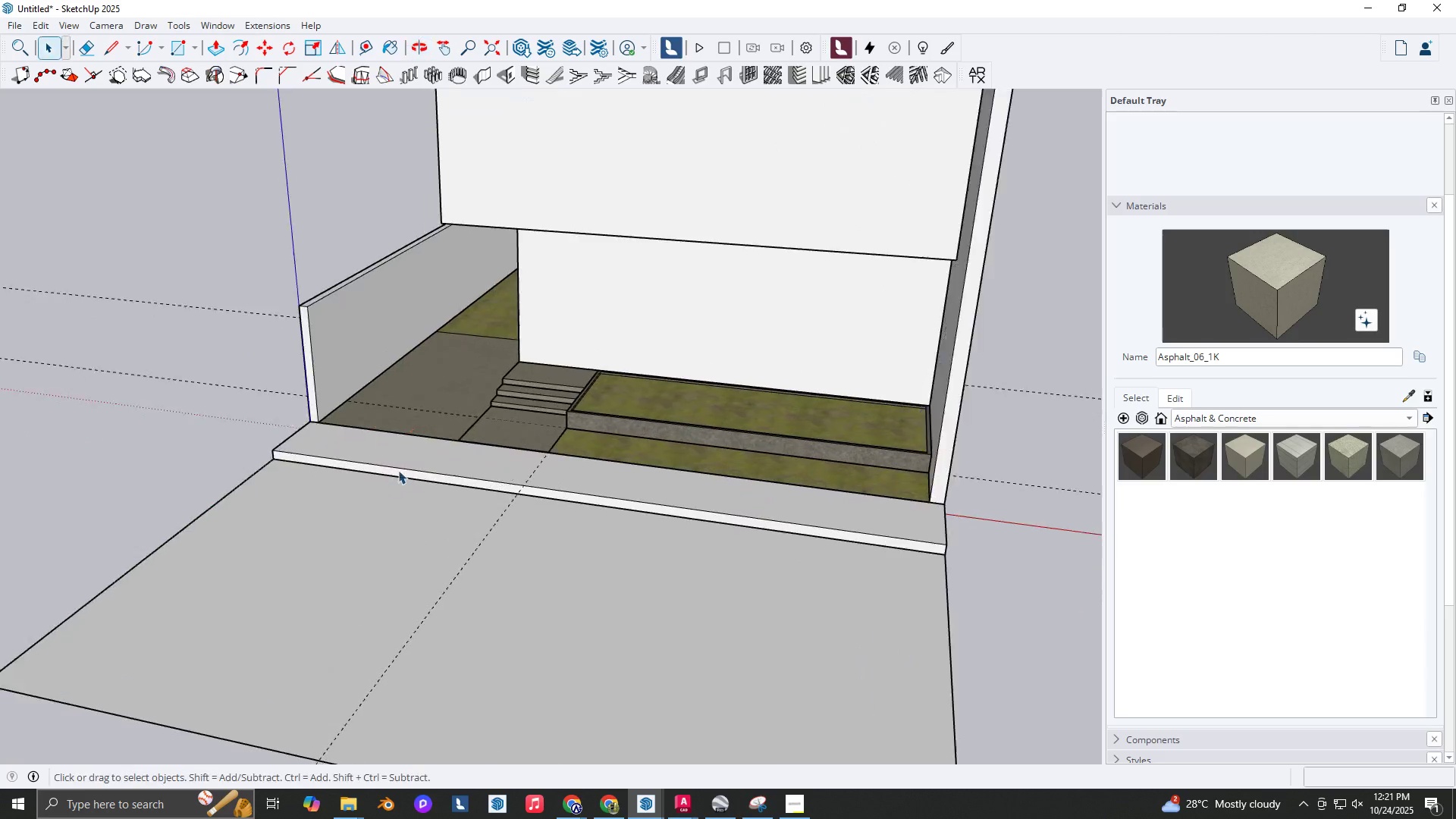 
scroll: coordinate [400, 471], scroll_direction: up, amount: 3.0
 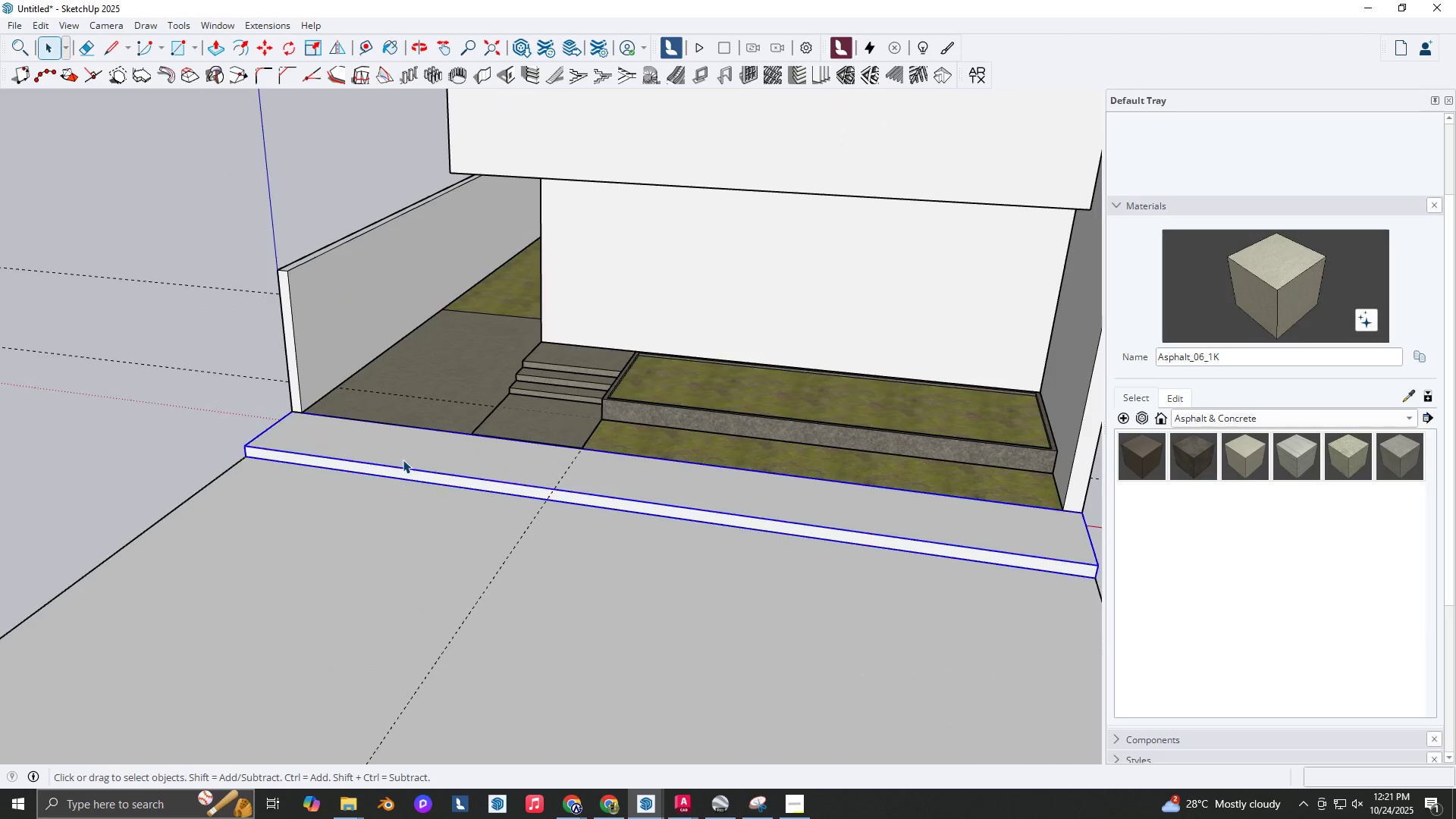 
double_click([403, 460])
 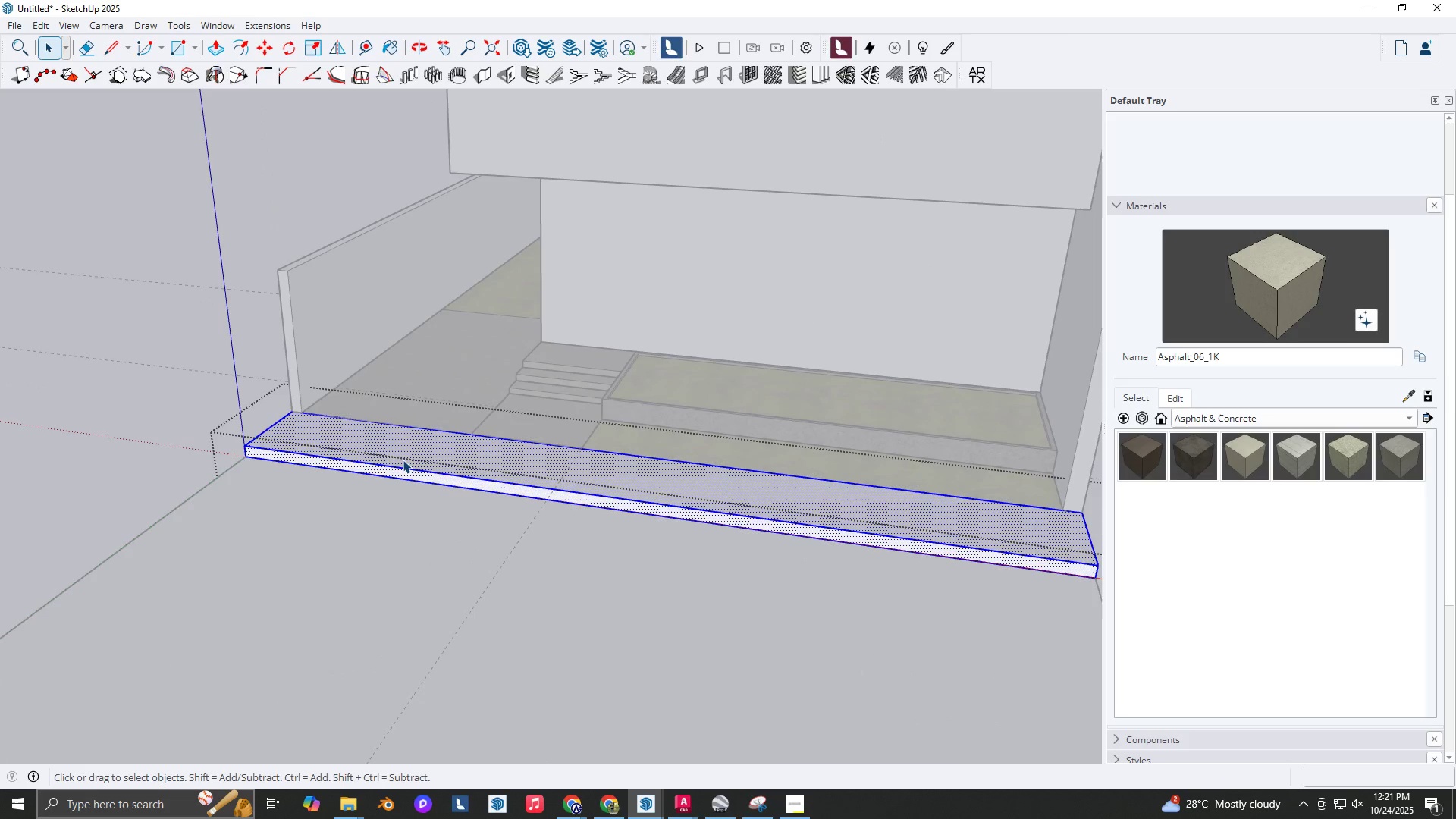 
triple_click([403, 460])
 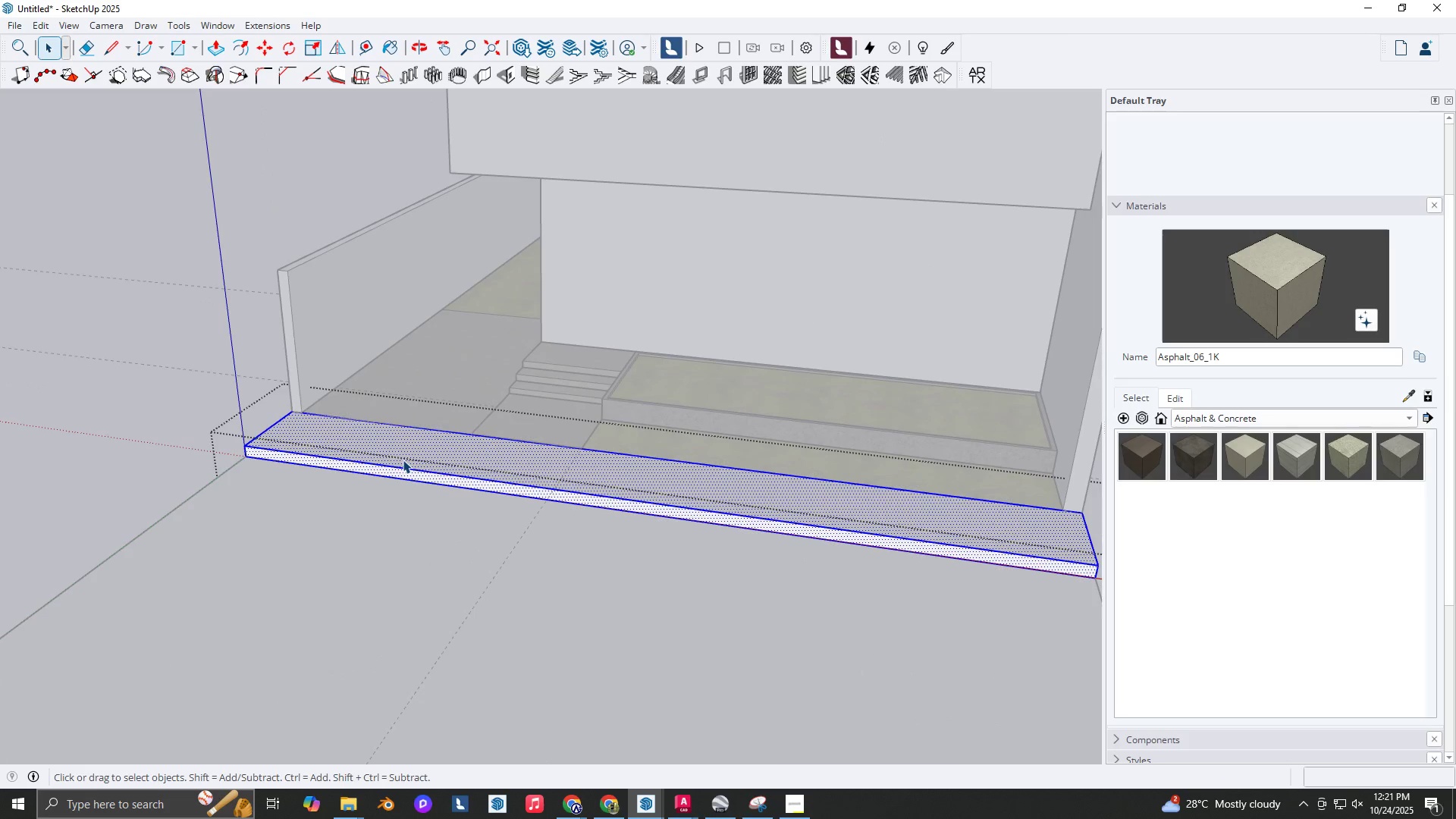 
triple_click([403, 460])
 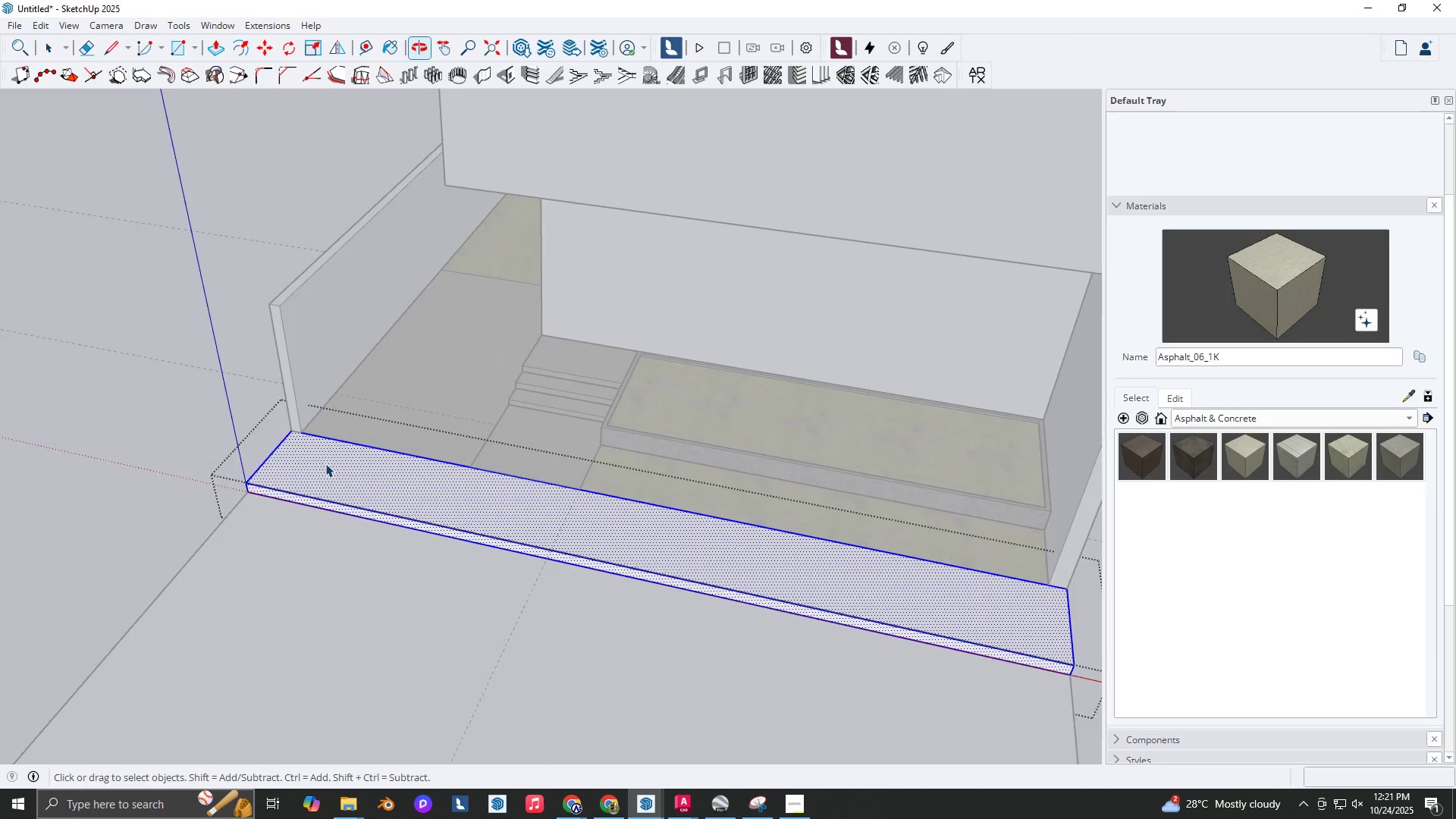 
scroll: coordinate [309, 444], scroll_direction: up, amount: 3.0
 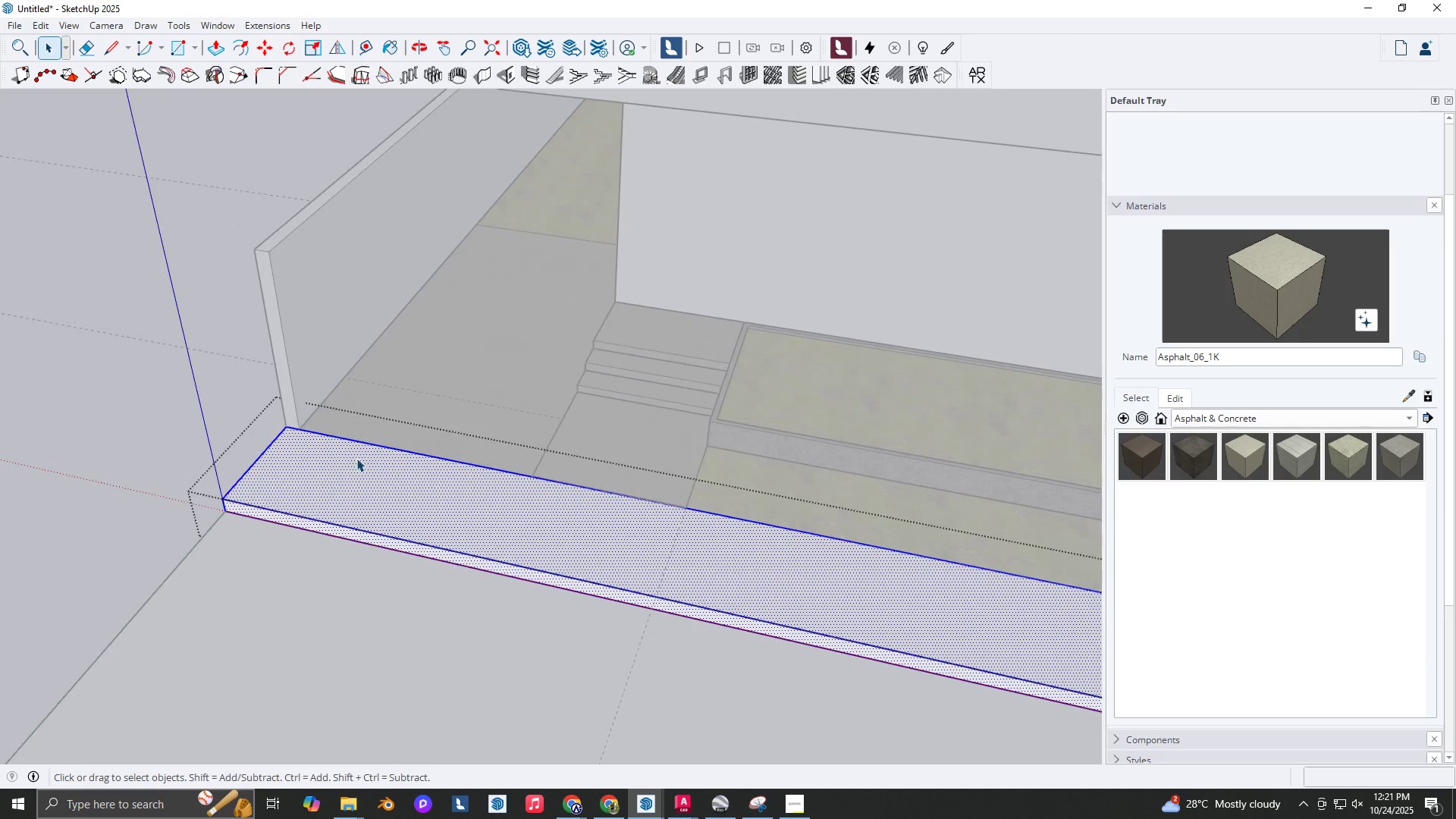 
type(trt)
 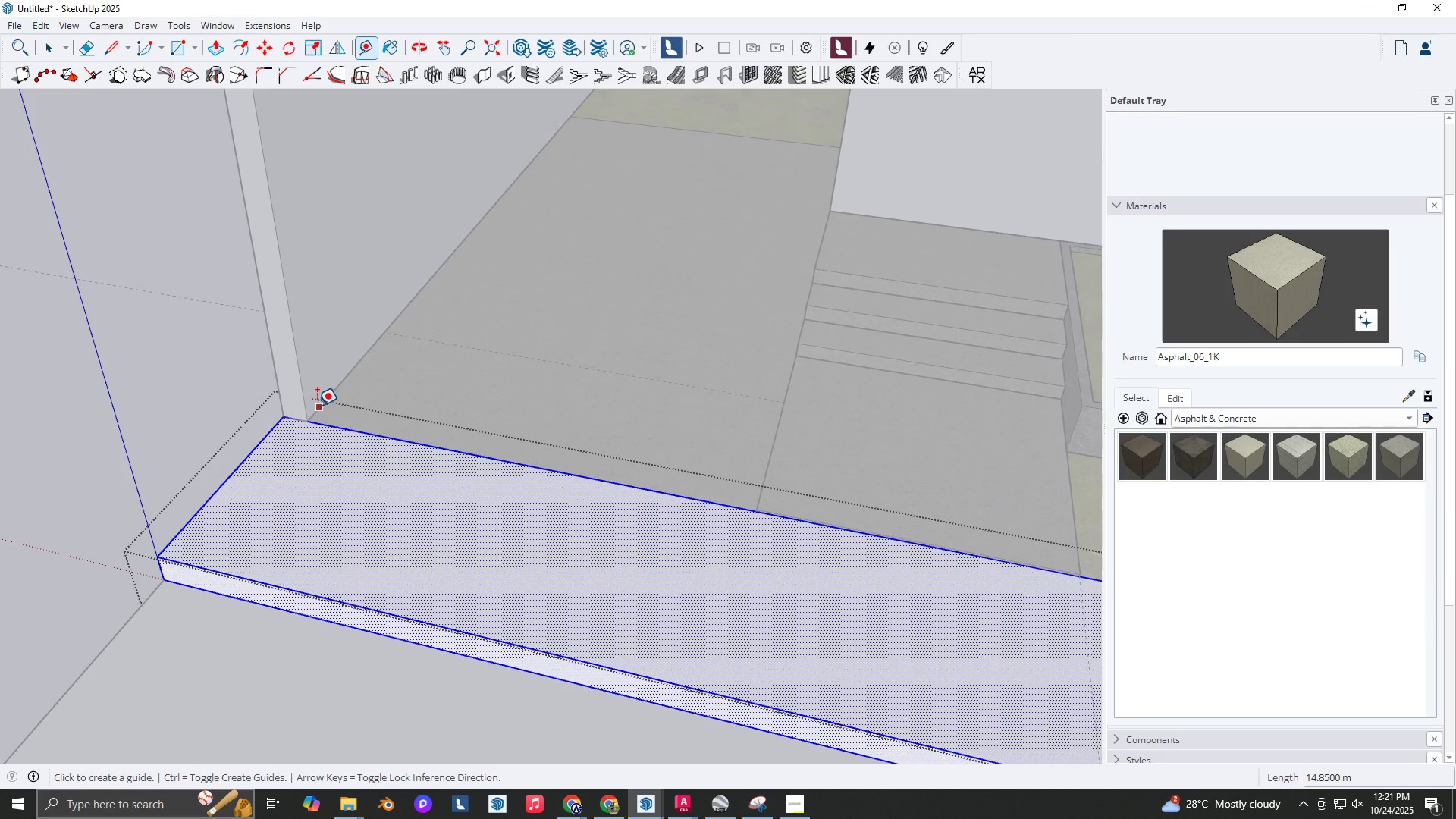 
scroll: coordinate [297, 426], scroll_direction: up, amount: 6.0
 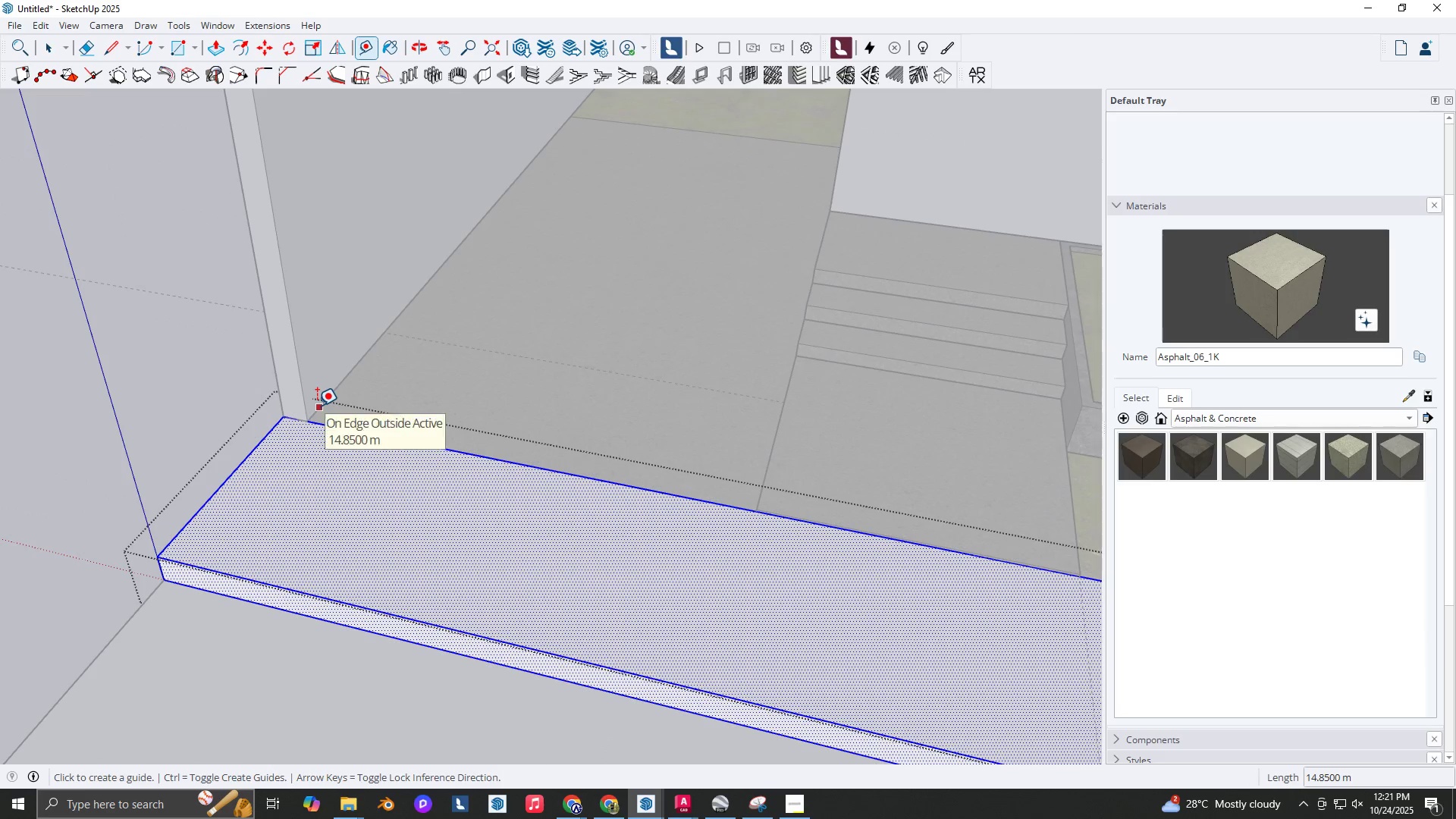 
double_click([317, 406])
 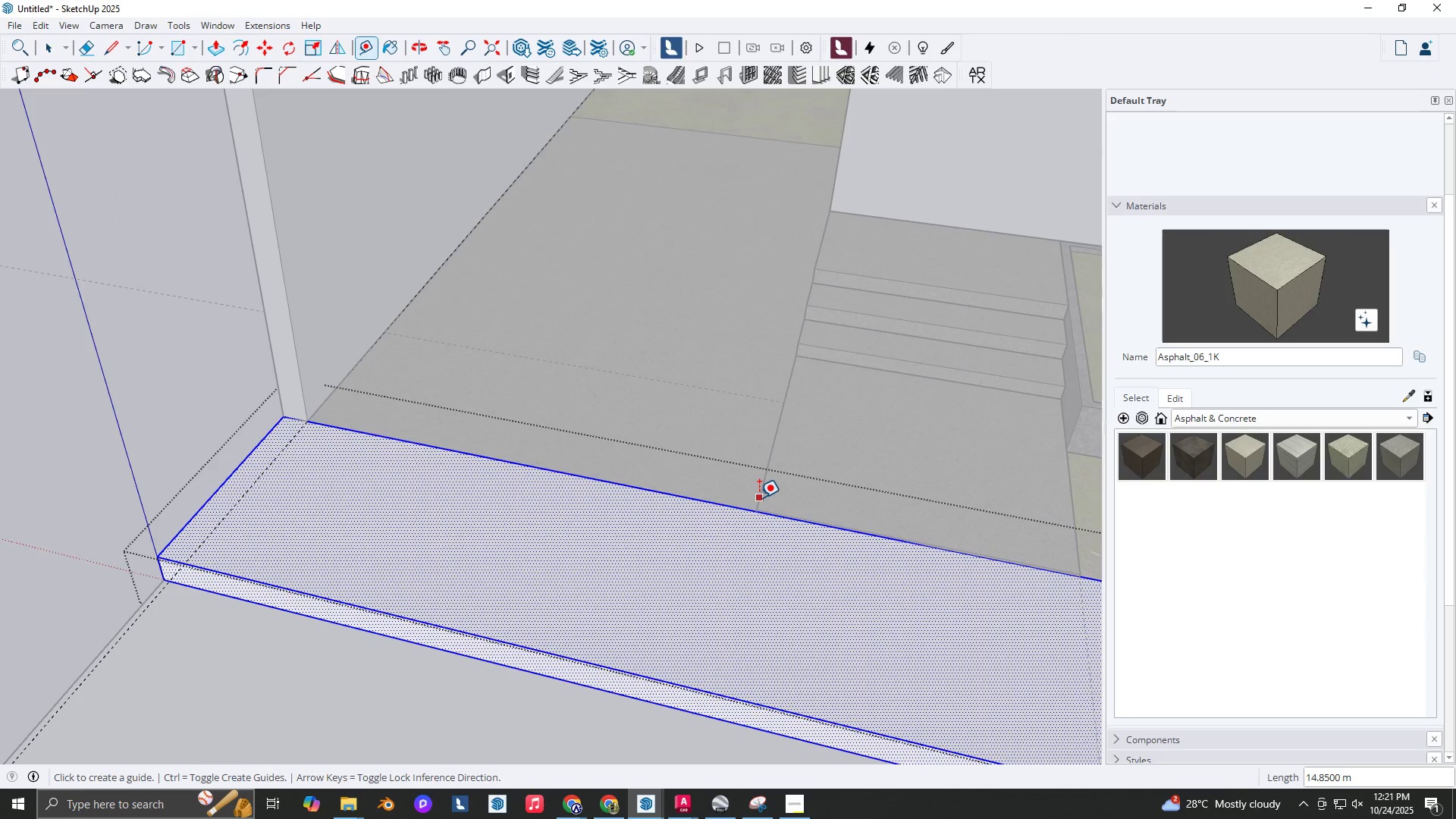 
double_click([759, 497])
 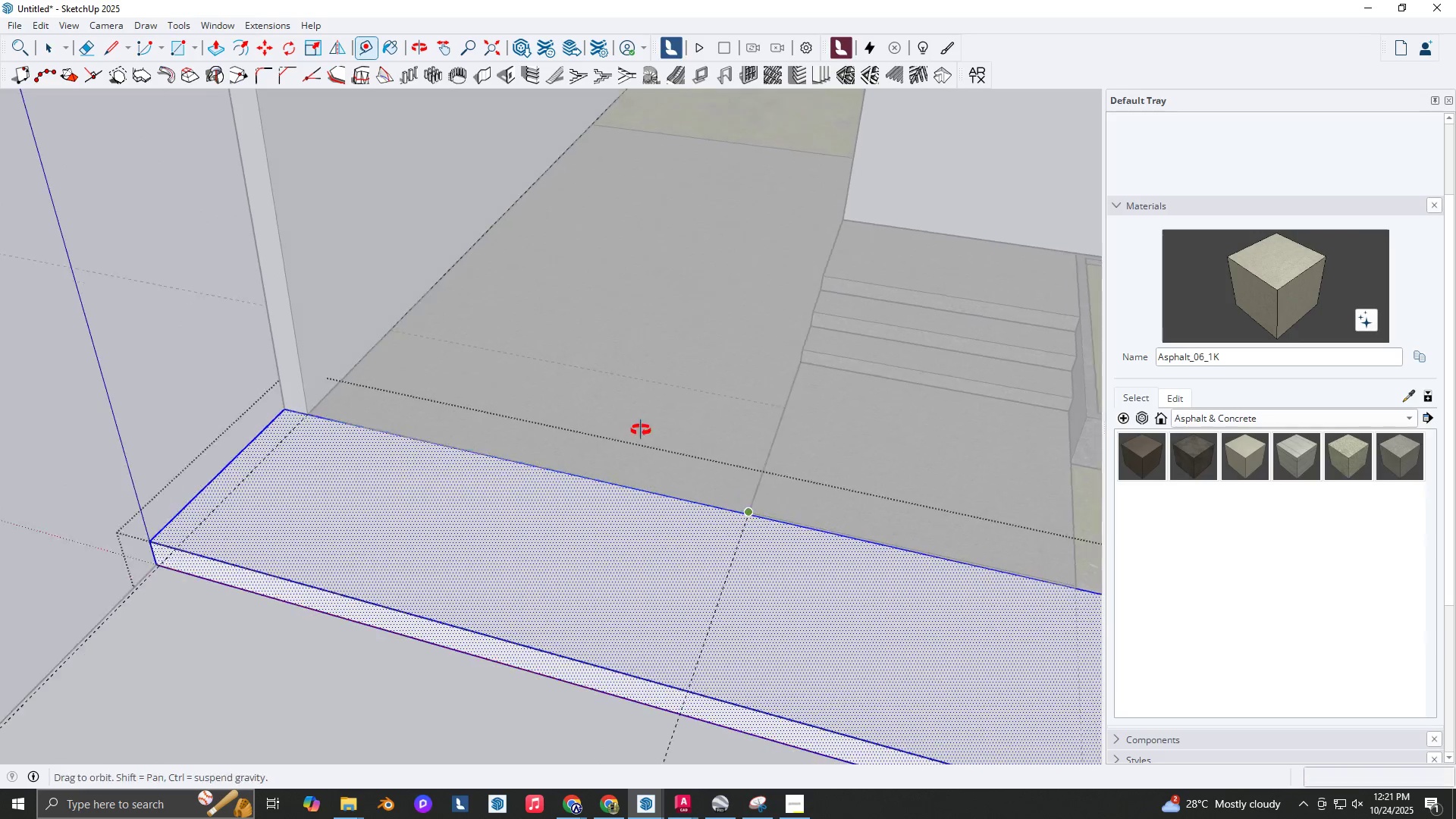 
scroll: coordinate [633, 423], scroll_direction: down, amount: 1.0
 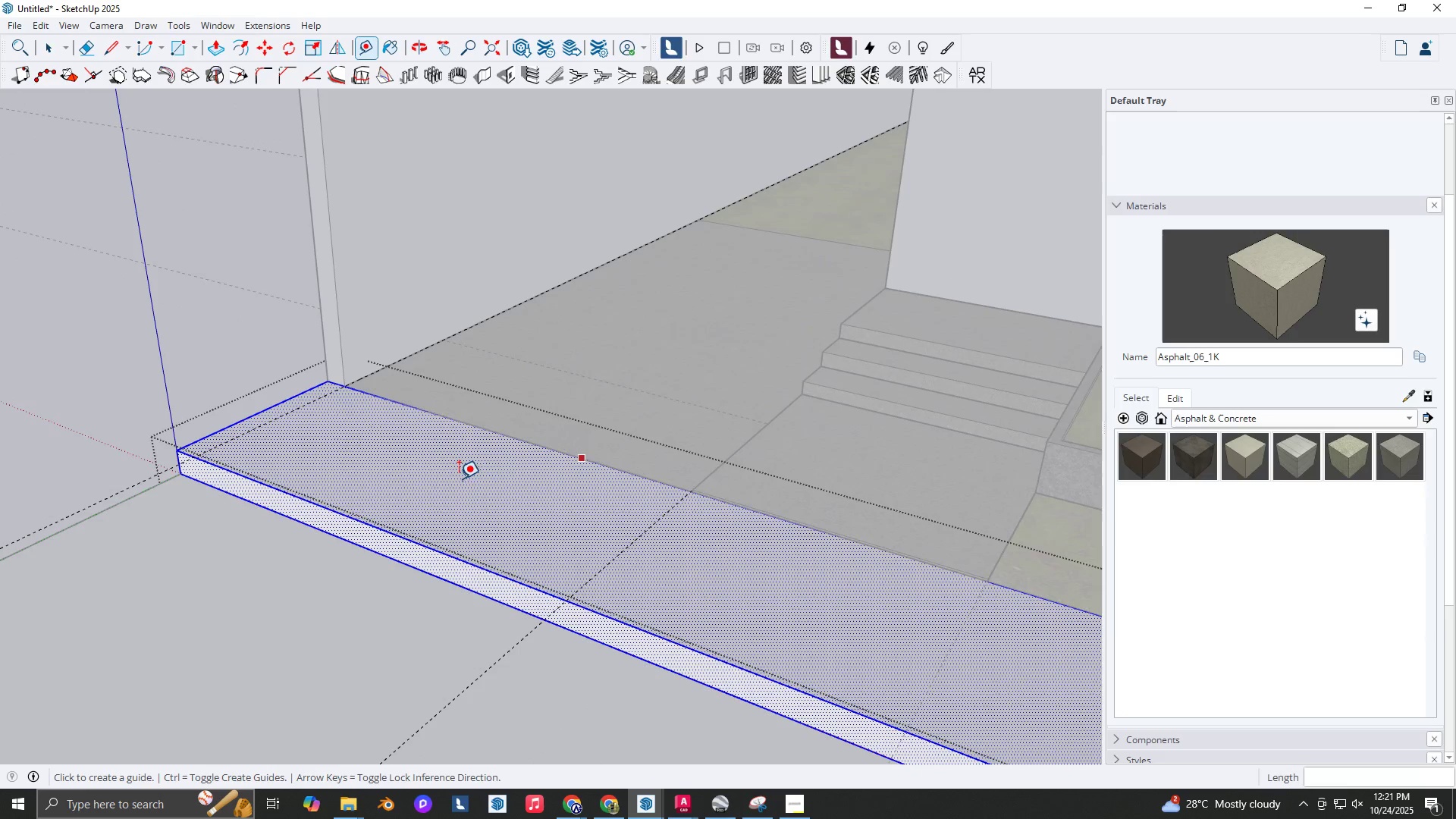 
key(R)
 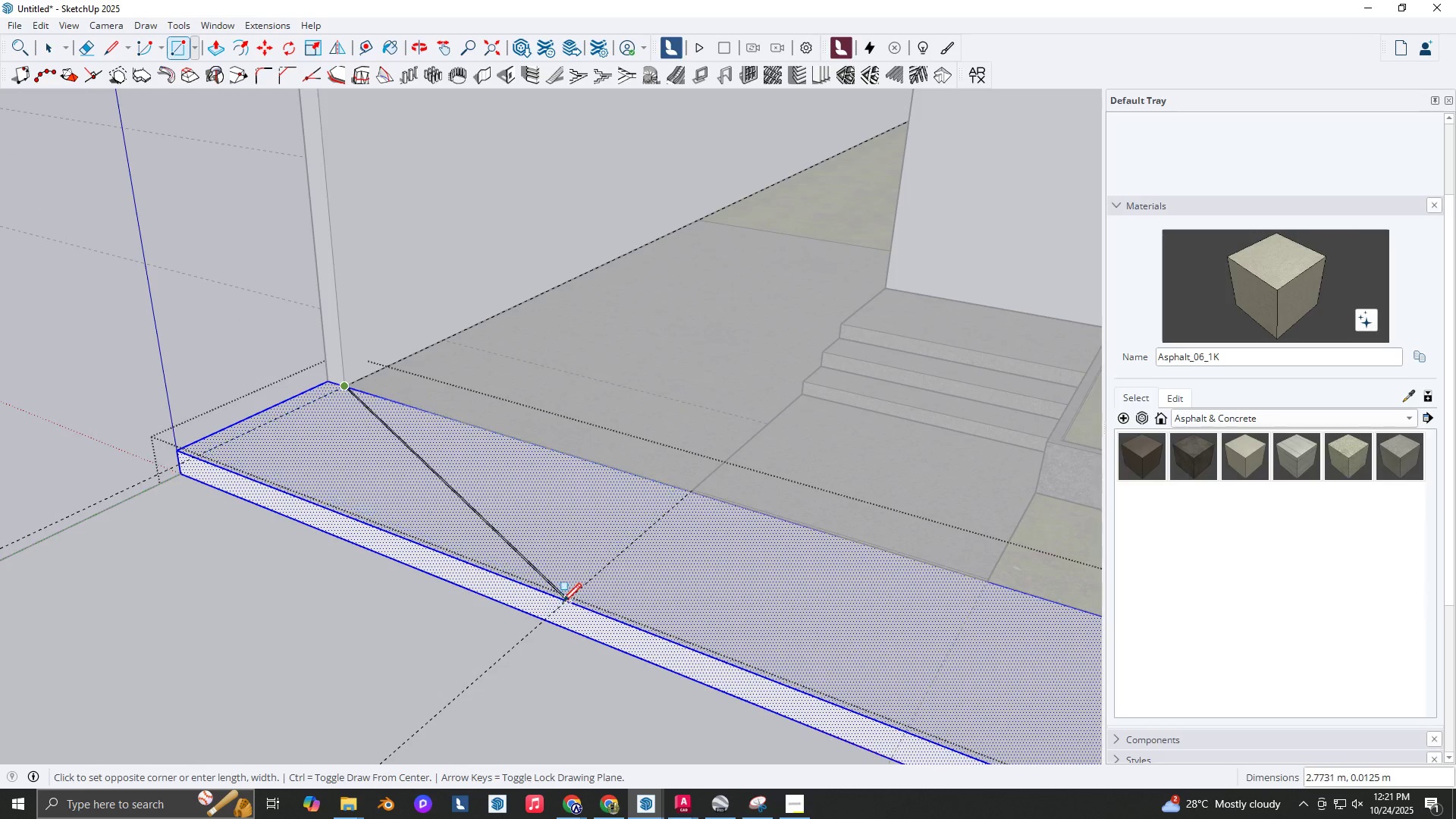 
scroll: coordinate [562, 604], scroll_direction: up, amount: 6.0
 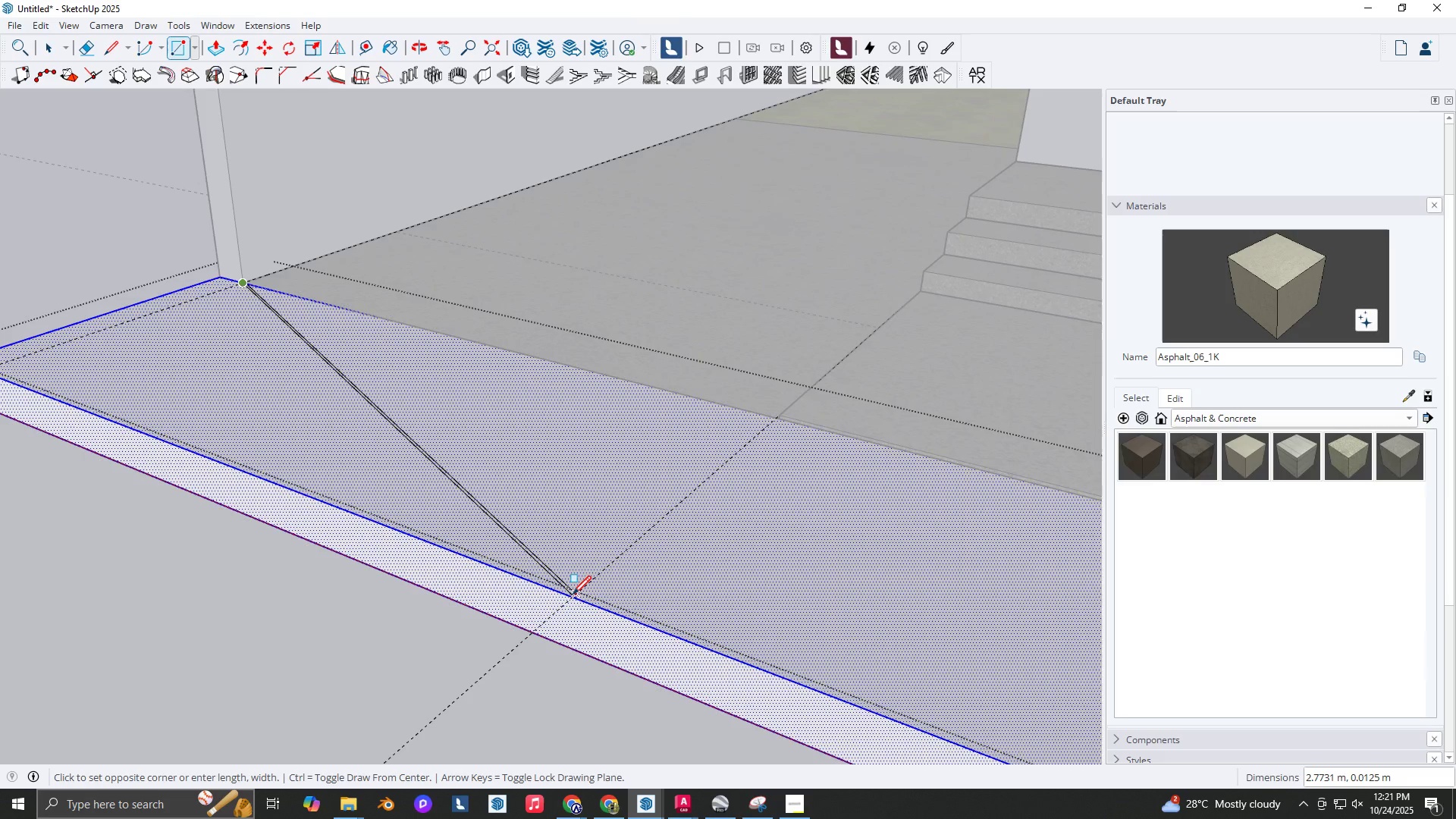 
scroll: coordinate [573, 595], scroll_direction: down, amount: 3.0
 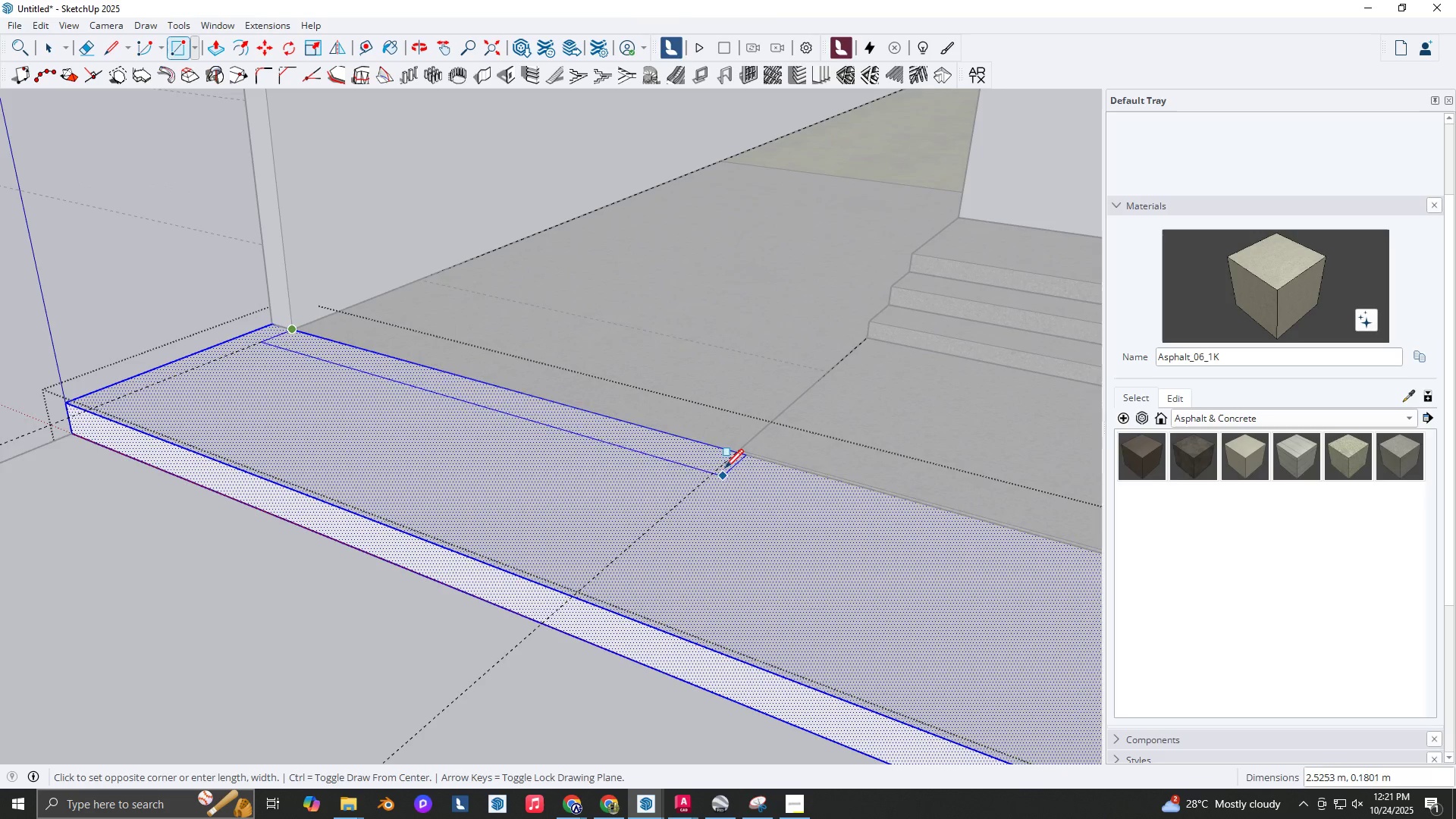 
key(Escape)
 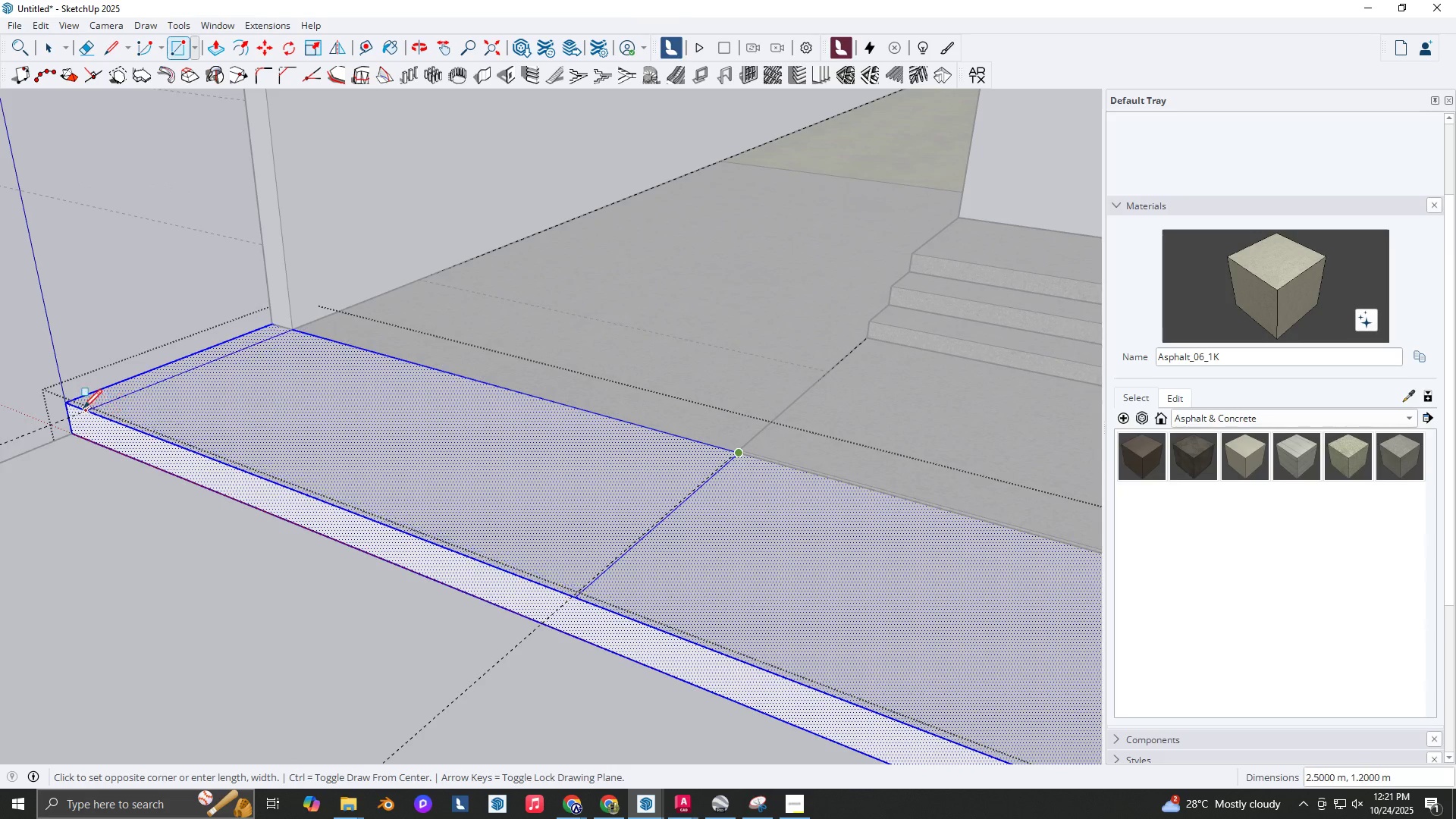 
key(Space)
 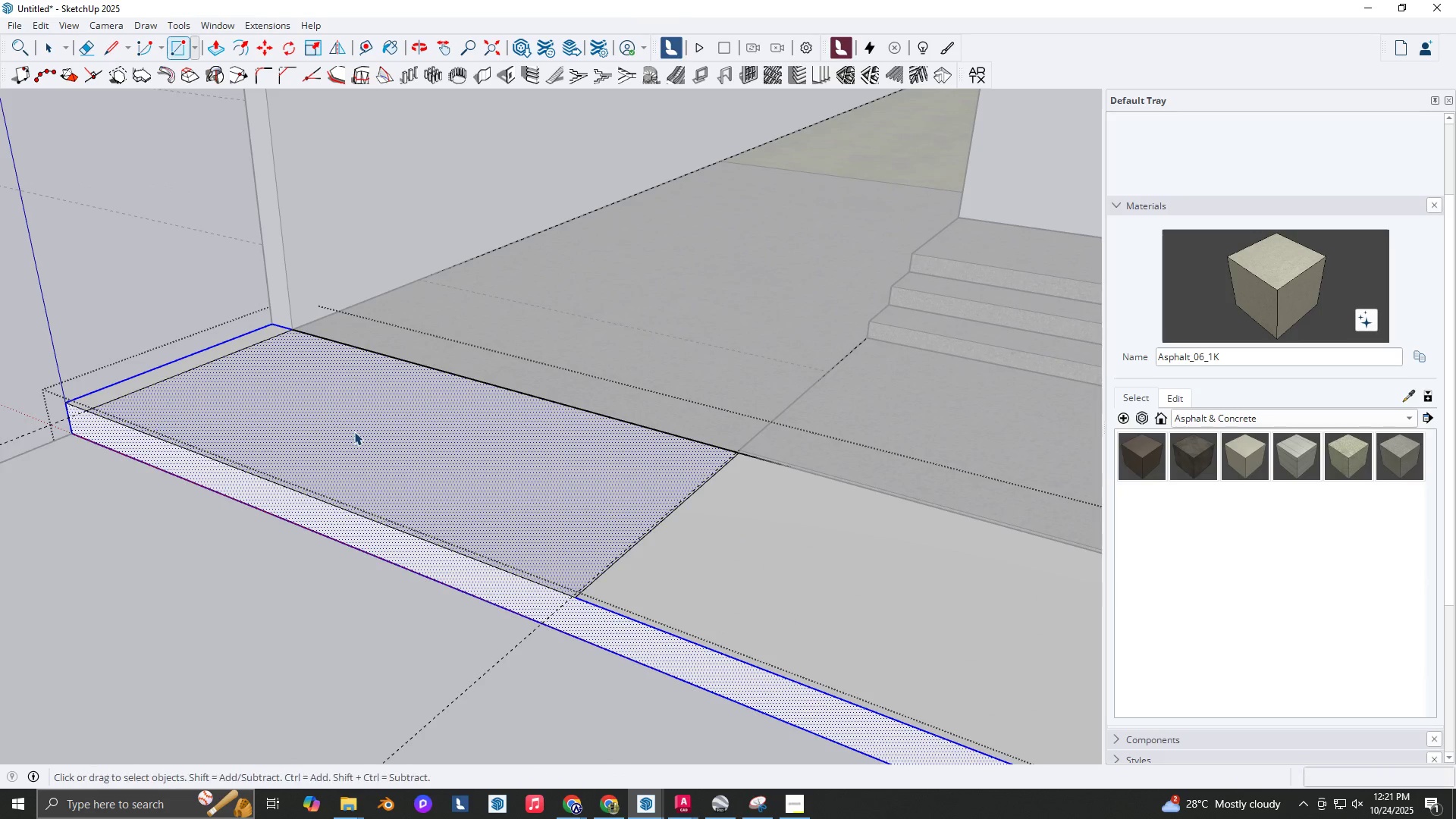 
double_click([354, 431])
 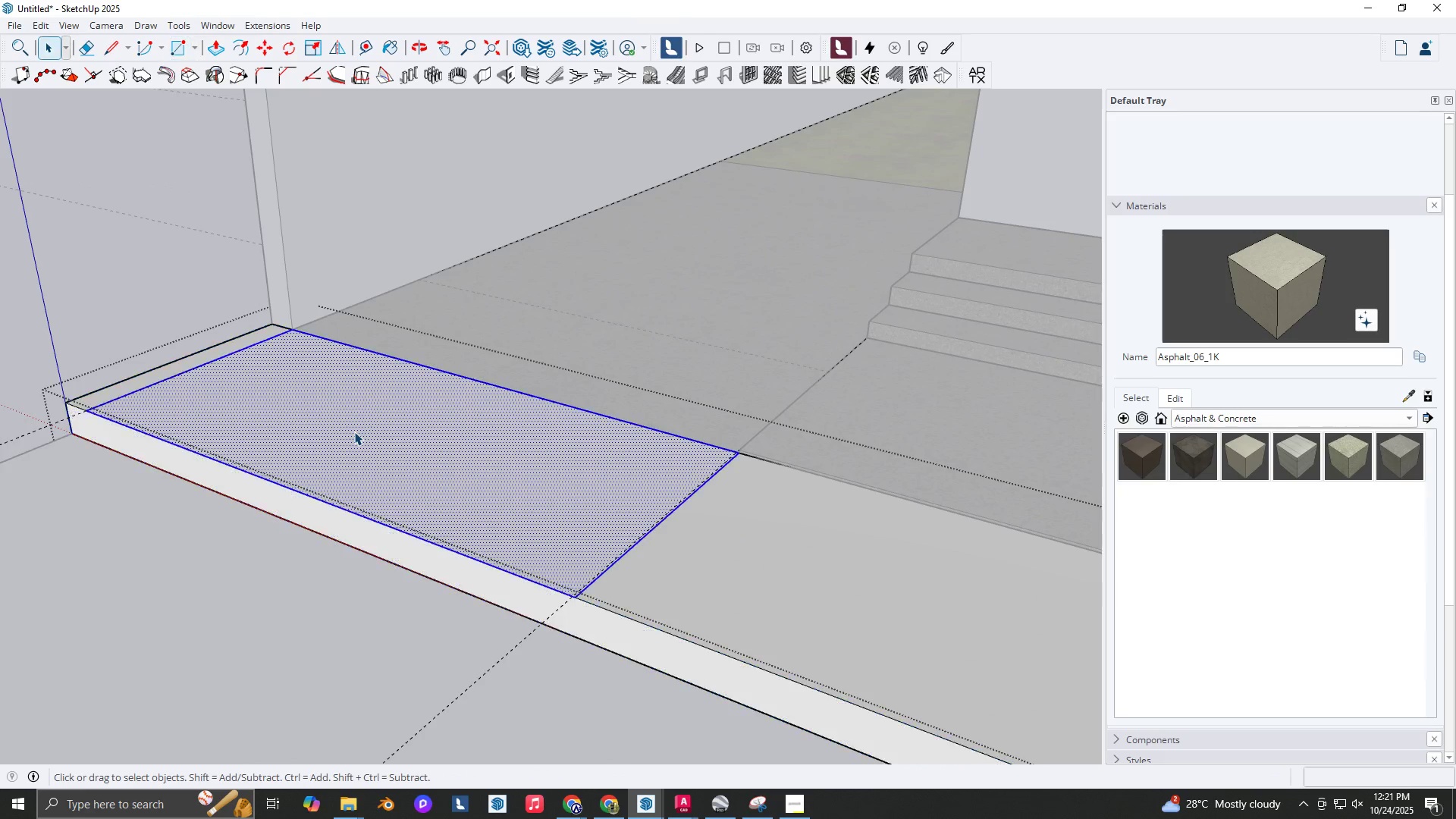 
triple_click([354, 431])
 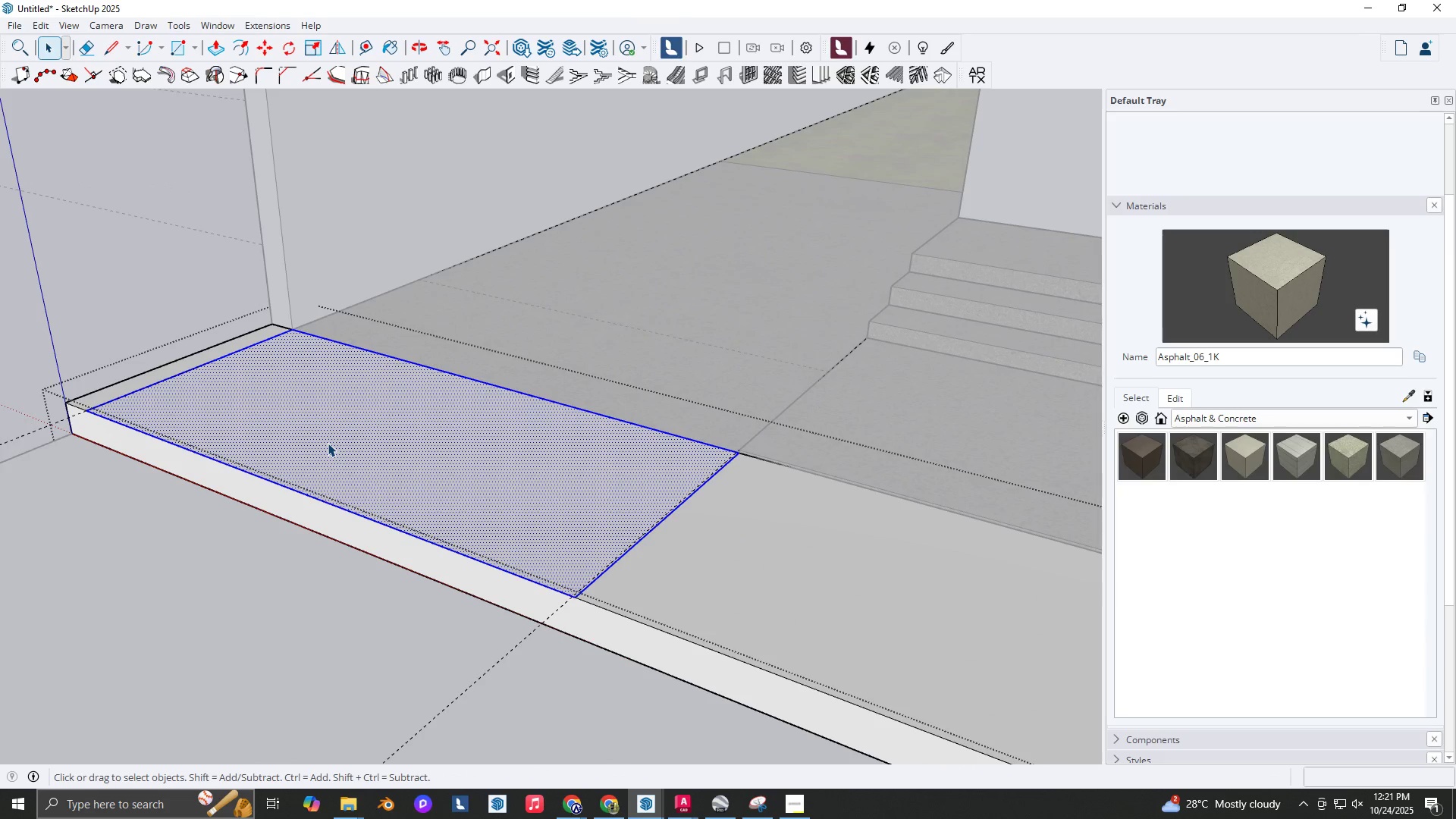 
key(P)
 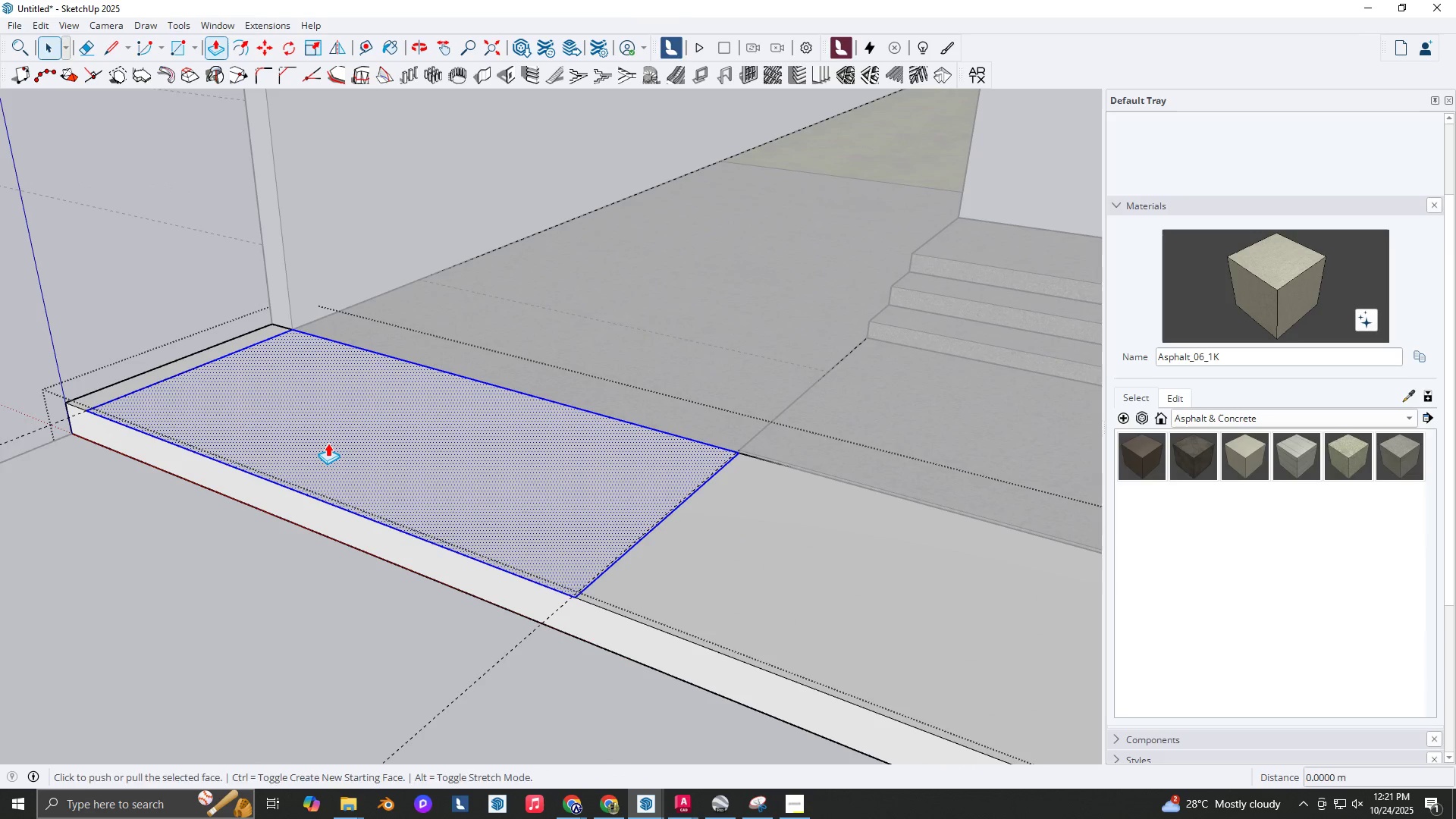 
left_click([328, 443])
 